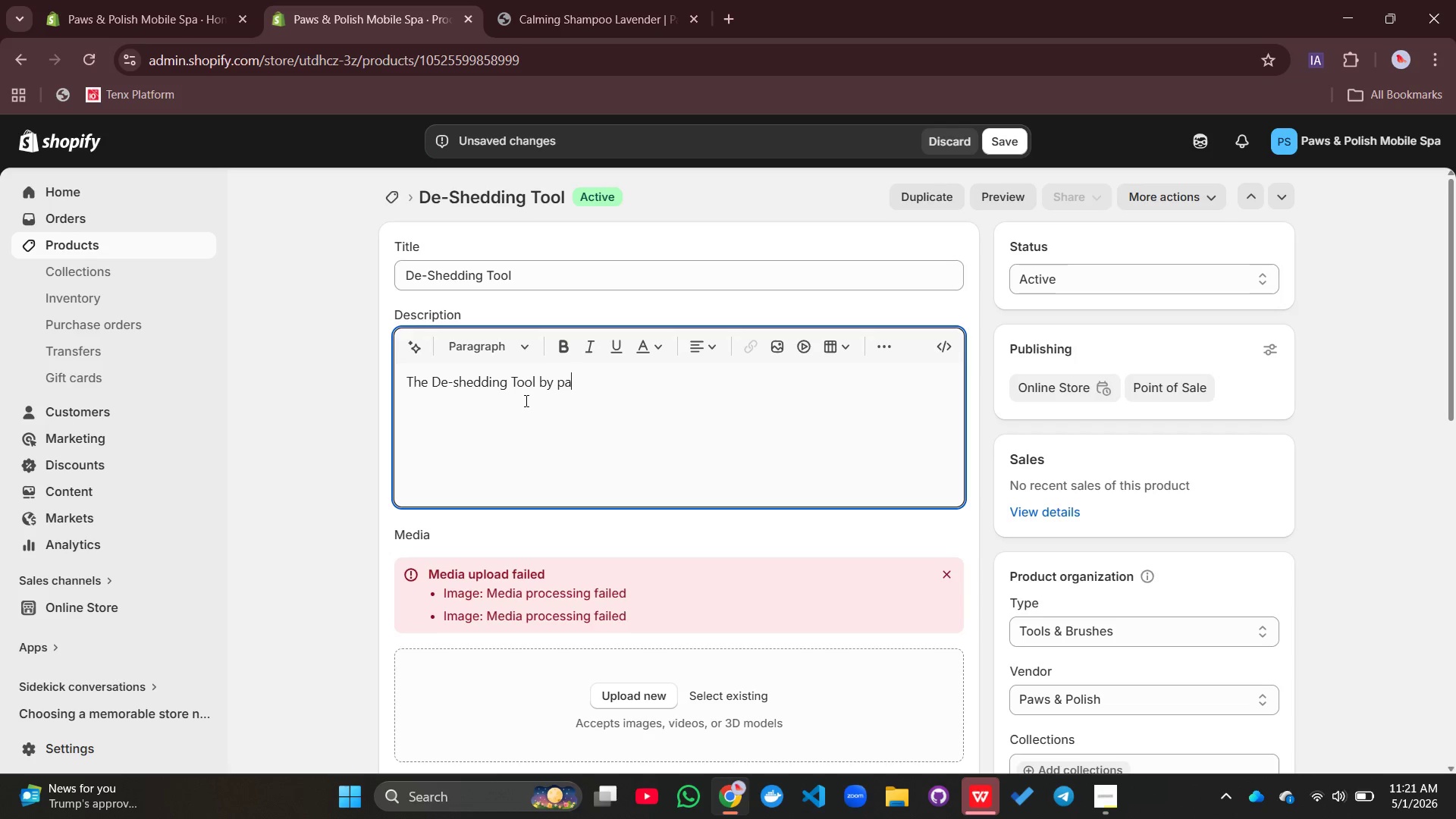 
key(Backspace)
 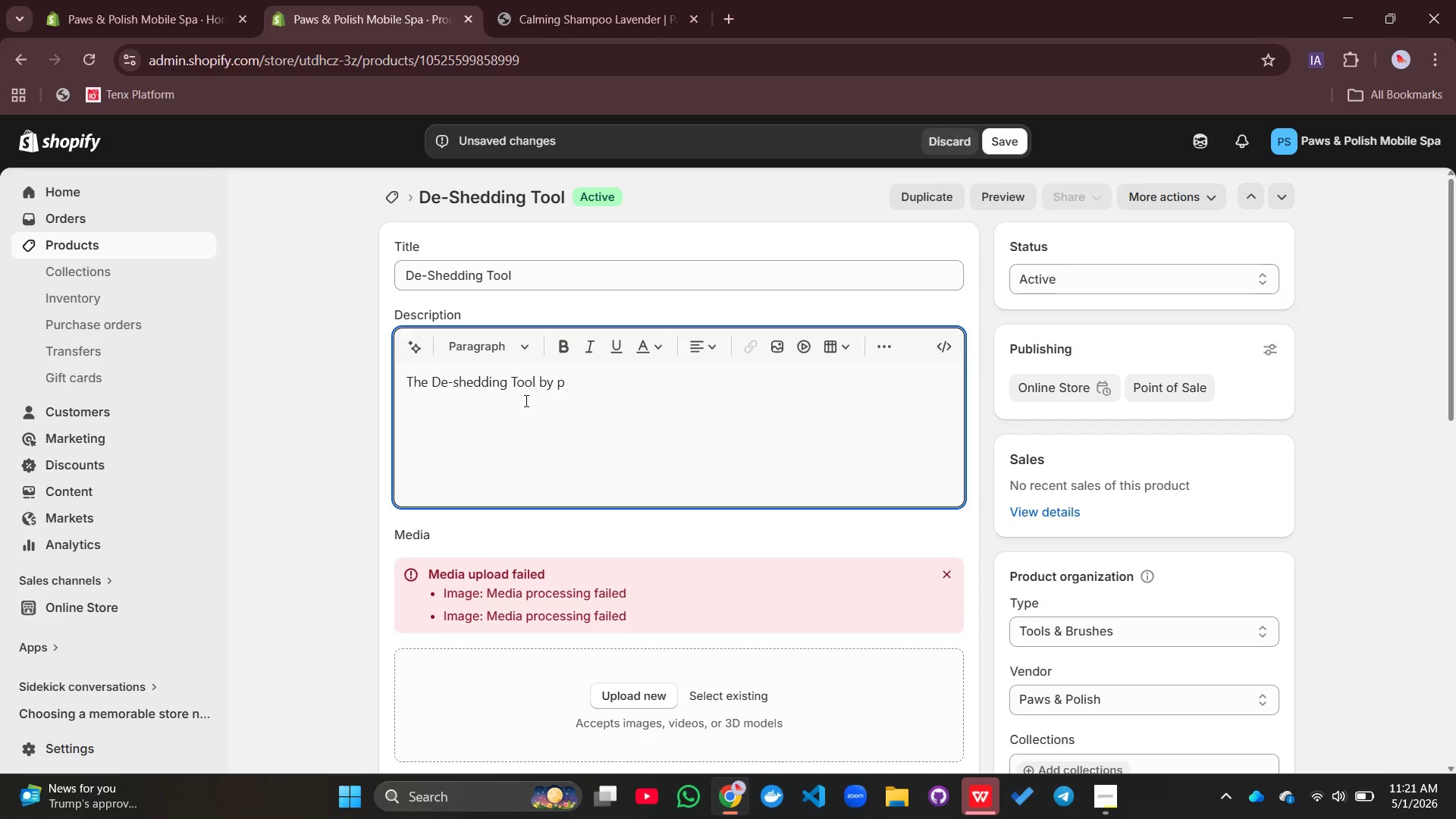 
key(Backspace)
 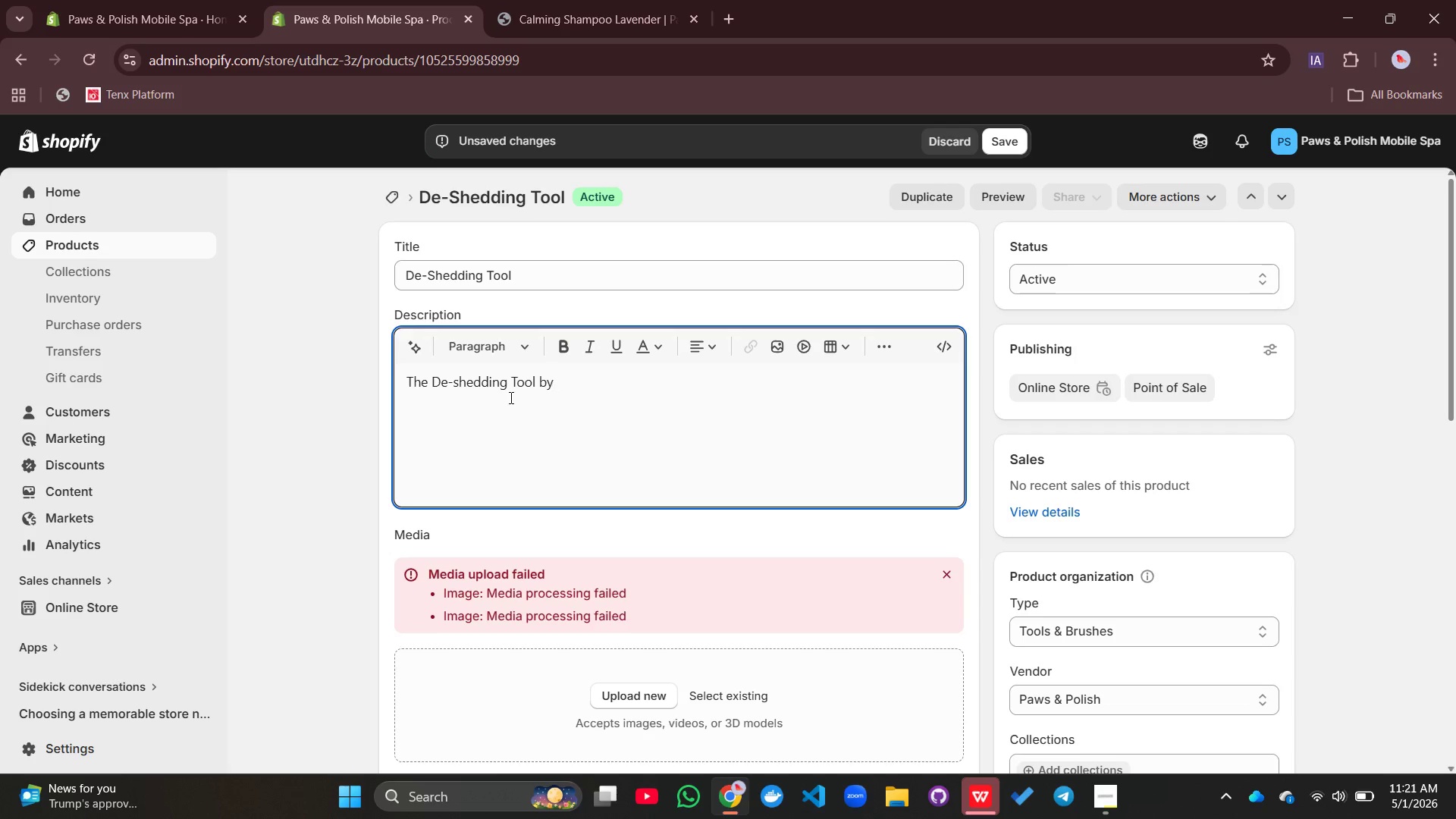 
key(Shift+ShiftLeft)
 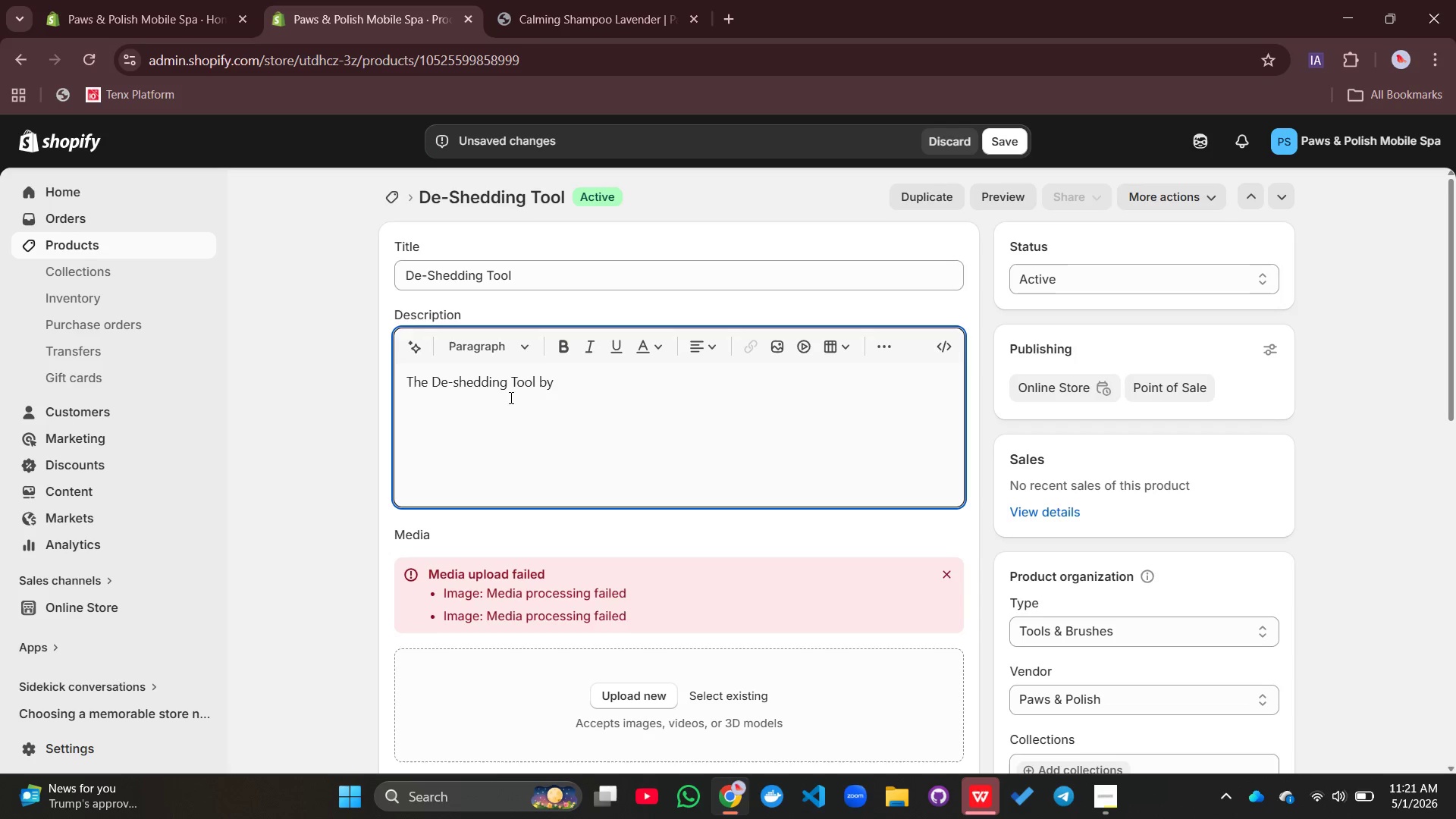 
left_click([510, 397])
 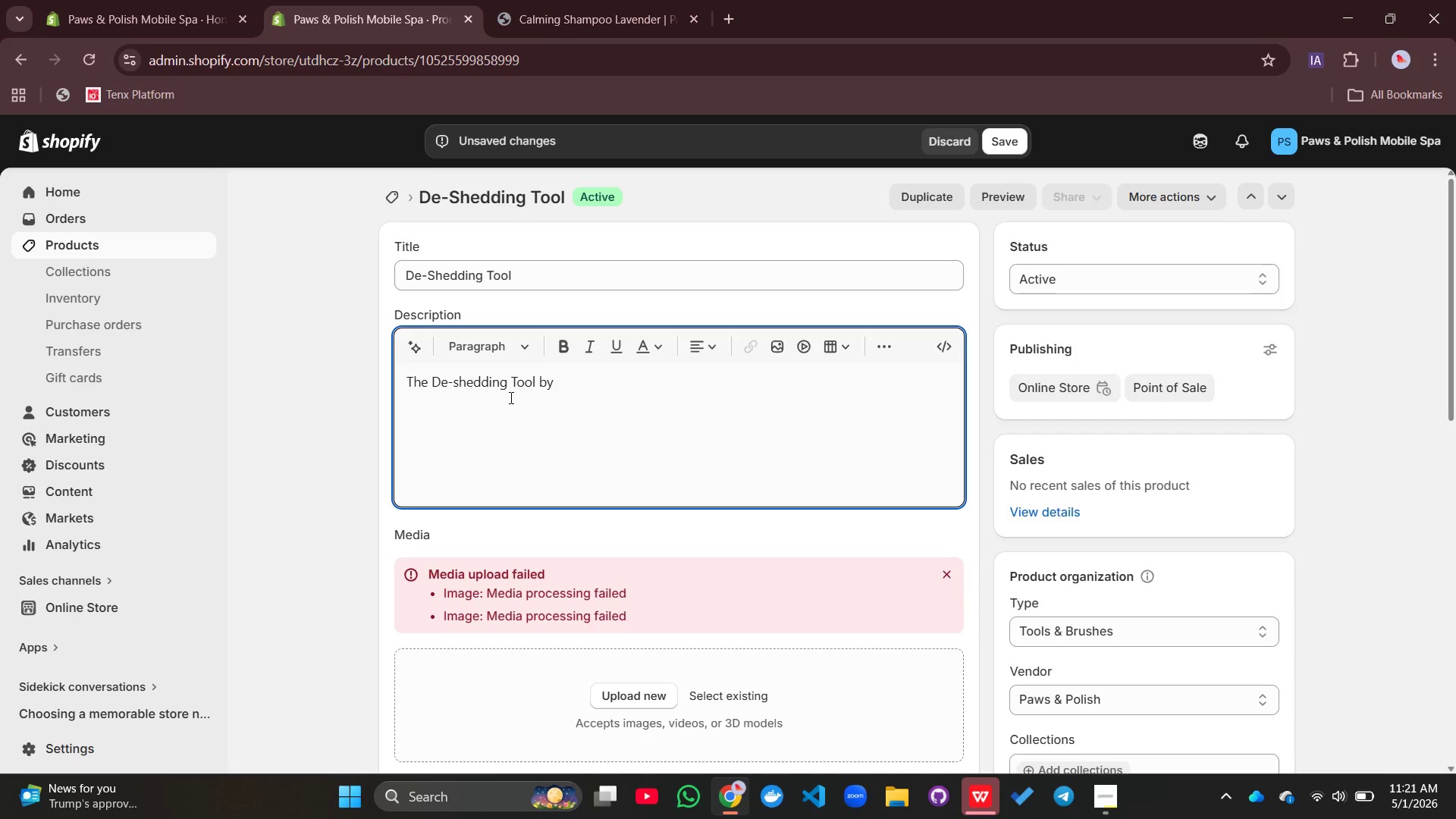 
type(Paws &)
key(Backspace)
key(Backspace)
key(Backspace)
key(Backspace)
key(Backspace)
type( )
 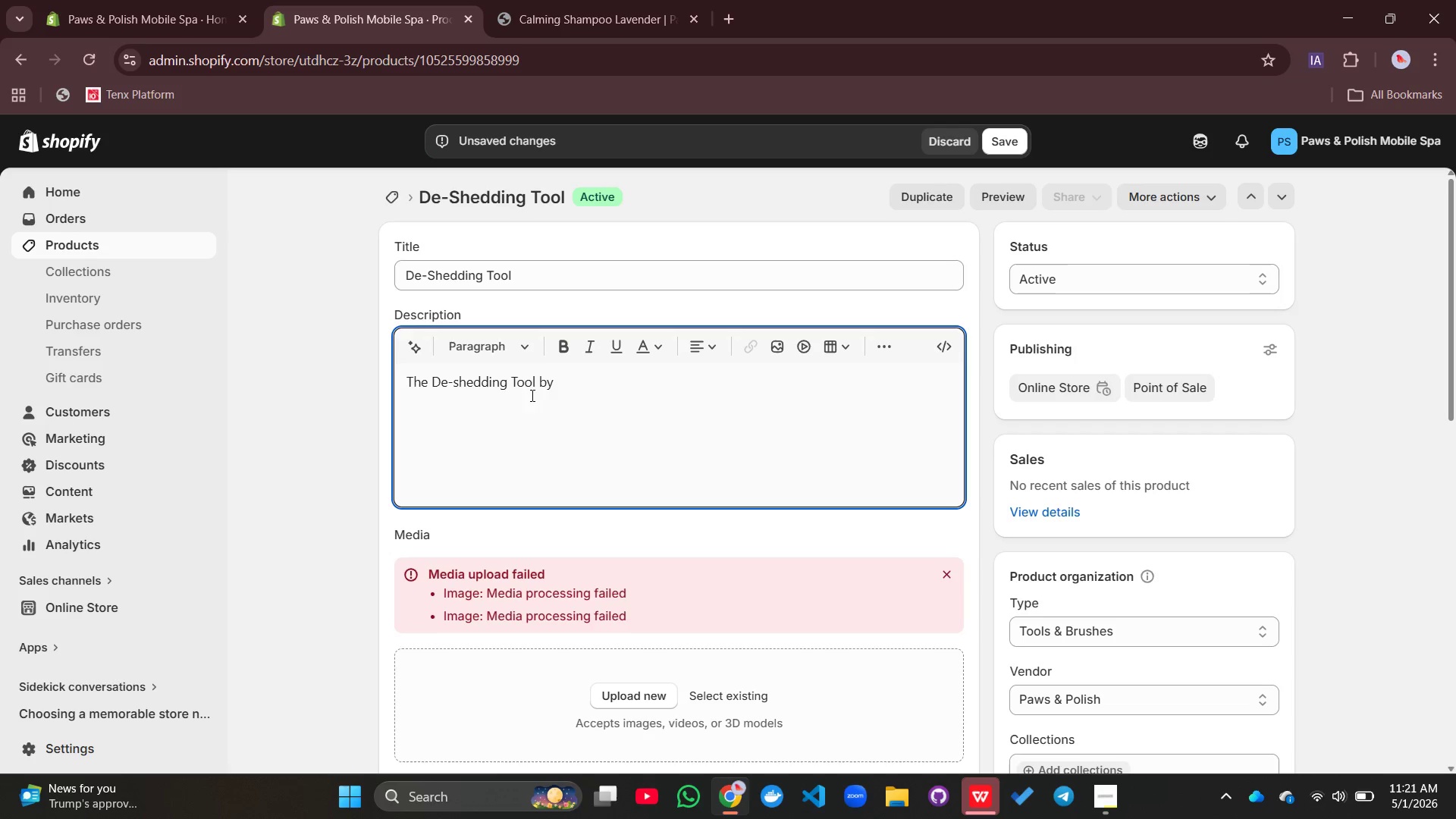 
left_click([567, 390])
 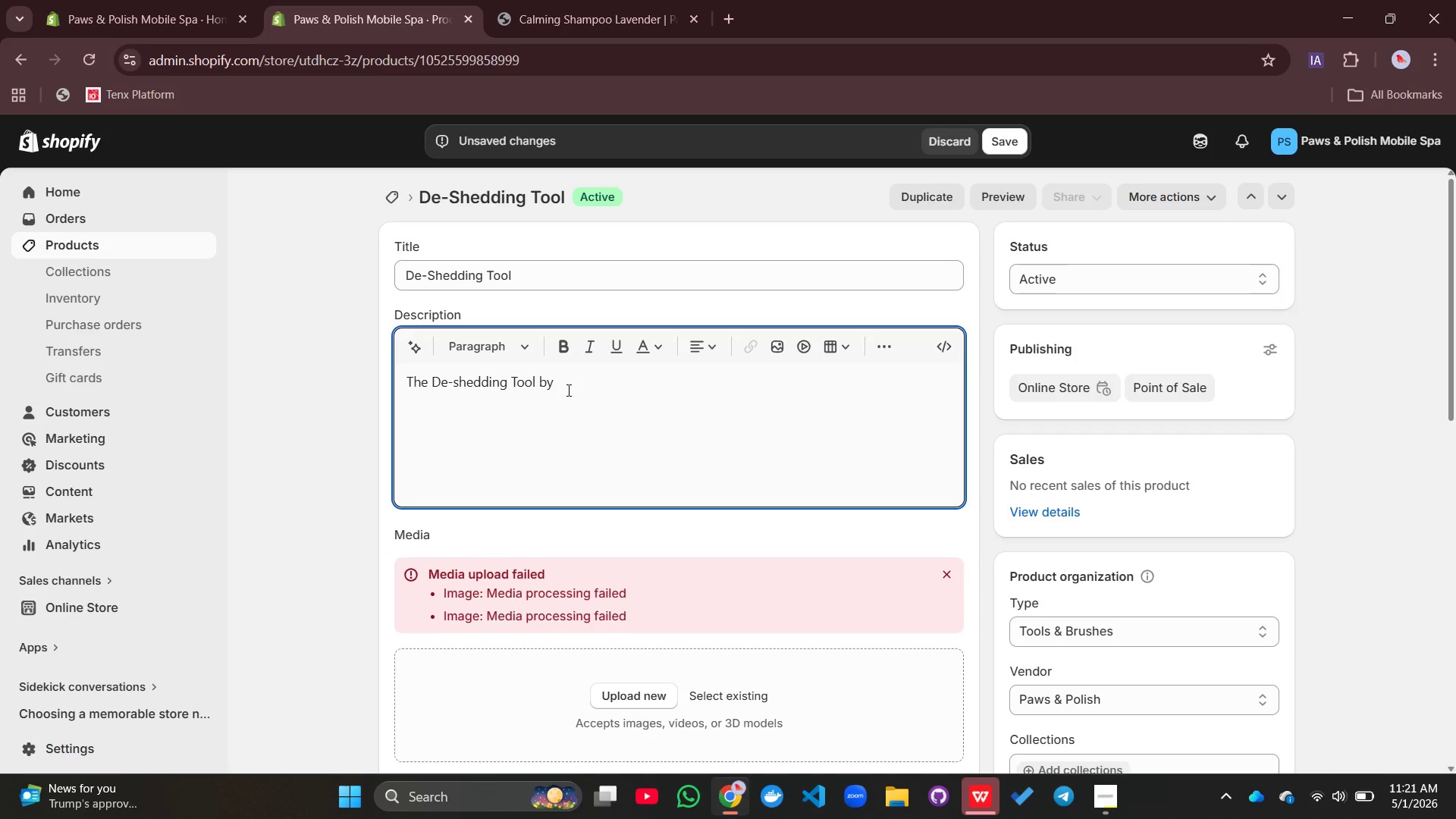 
type(Paws & poli)
key(Backspace)
key(Backspace)
key(Backspace)
key(Backspace)
key(Backspace)
type( Polish )
 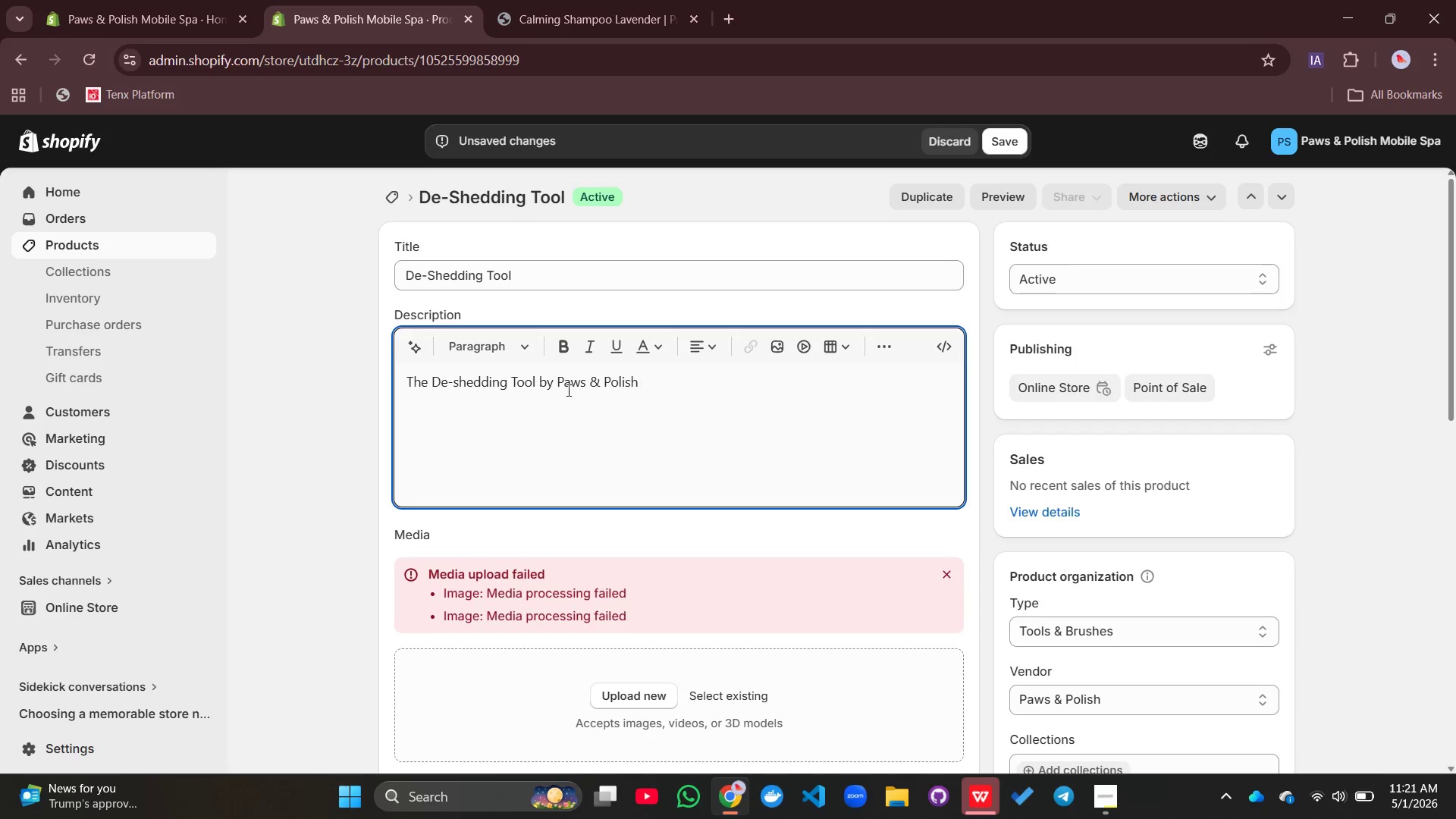 
type(is a professional )
key(Backspace)
type(- grade grooming instrument engineered to reduce loose hair by up to 90% )
 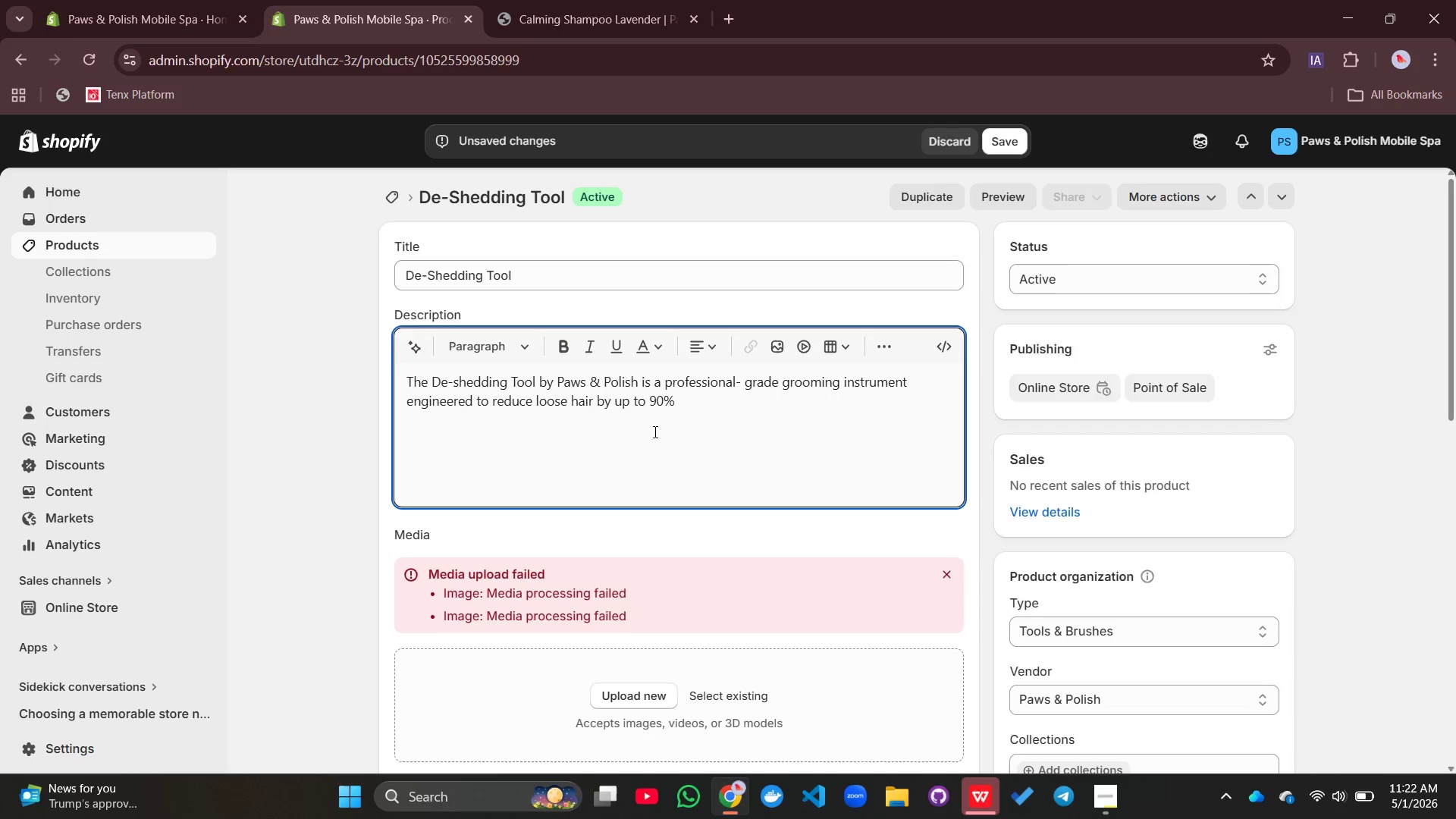 
type(with regf)
key(Backspace)
type(ular use. For pet parents tried of tumbleweeds of fur f)
key(Backspace)
type(drifiting across hae)
key(Backspace)
type(rdwood fk)
key(Backspace)
type(loors and xl)
 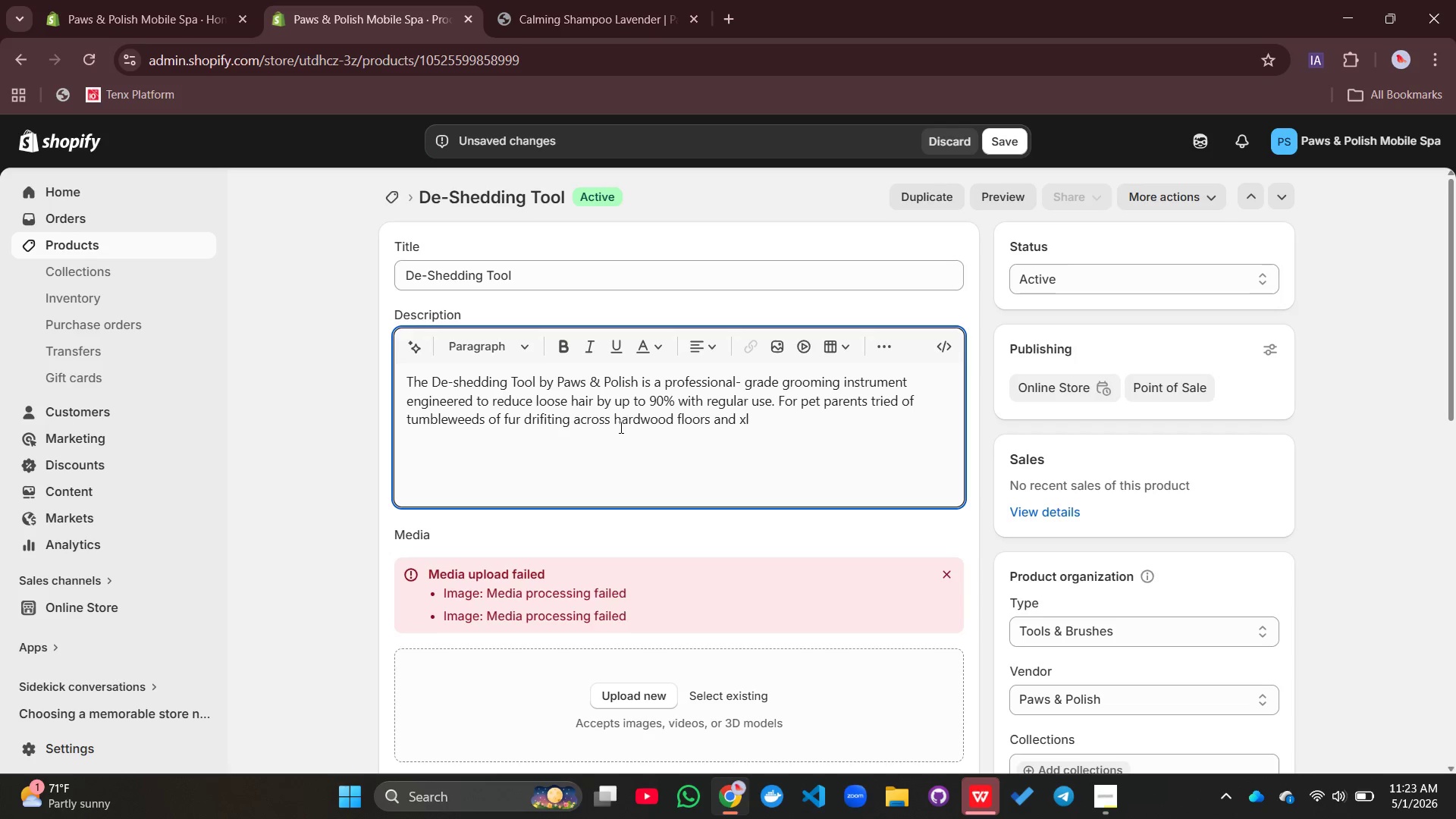 
type(inging to every piece of furniture )
key(Backspace)
type(, this tool is the solution )
 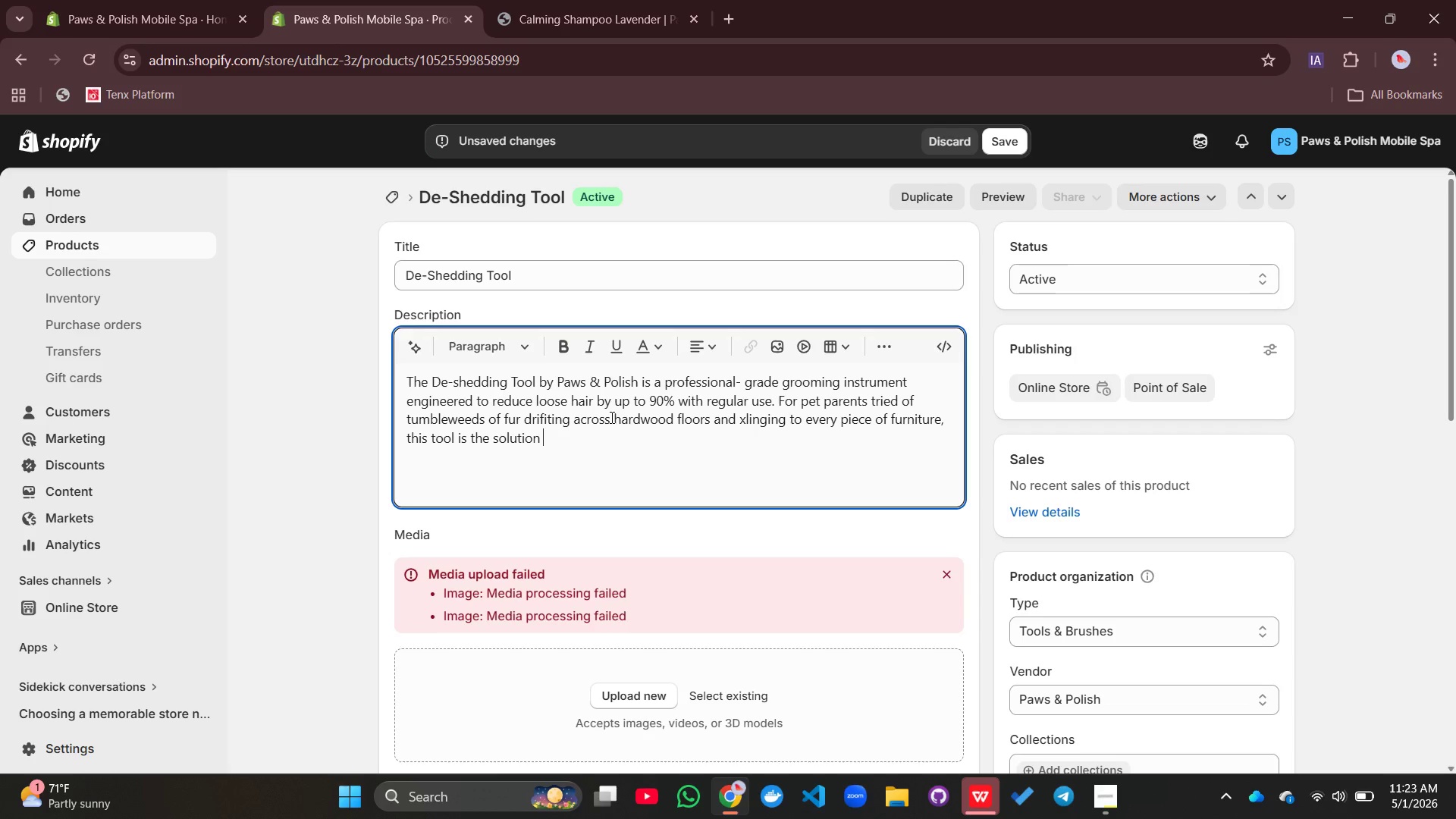 
type(you've been searching fot)
key(Backspace)
type(r )
key(Backspace)
type(. Designed by proffe)
key(Backspace)
key(Backspace)
type(essional groomers and tested on hundreds if vreeds, out=r de-she)
 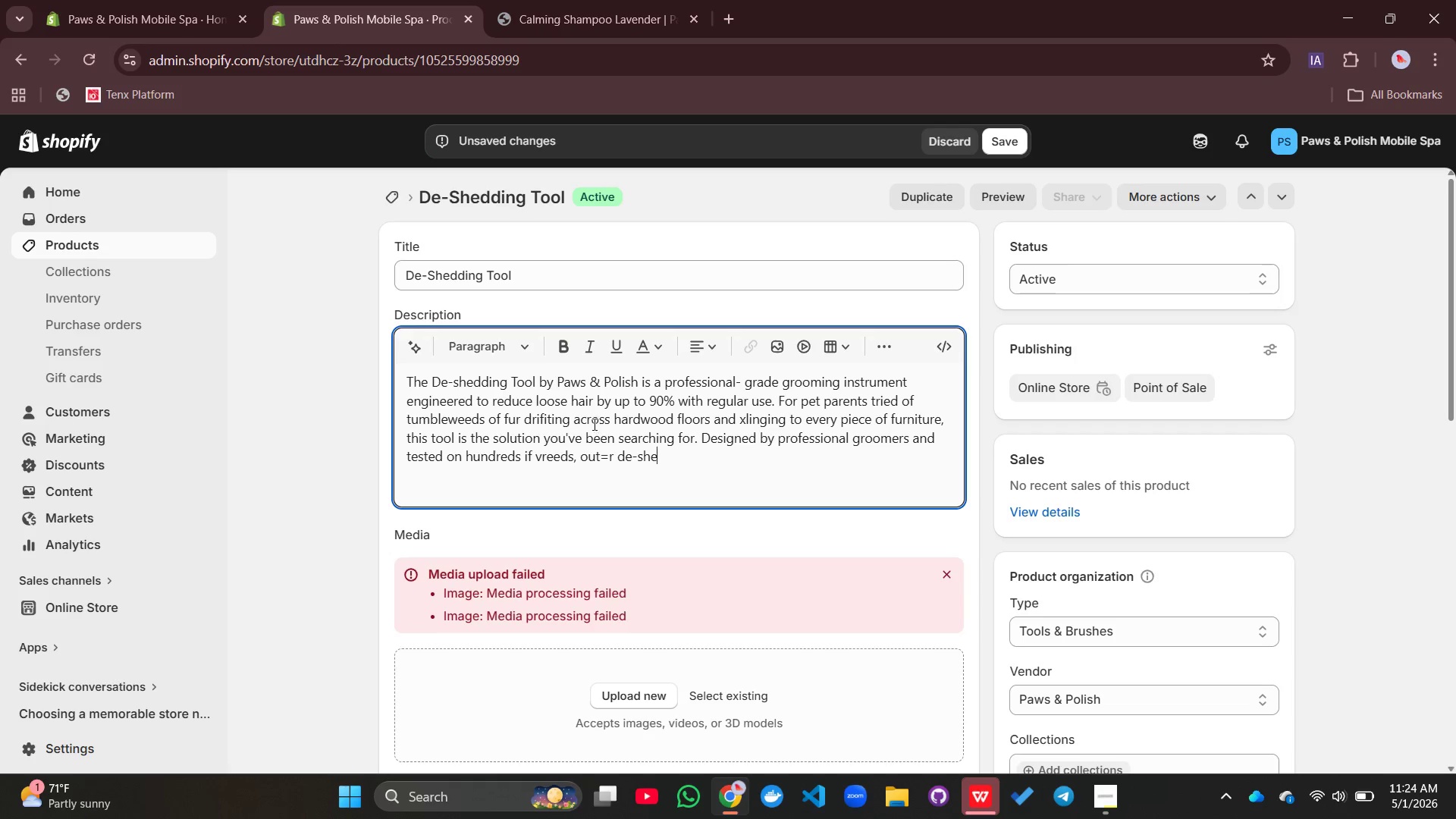 
type(dding tool reaches deep into the undercoat )
 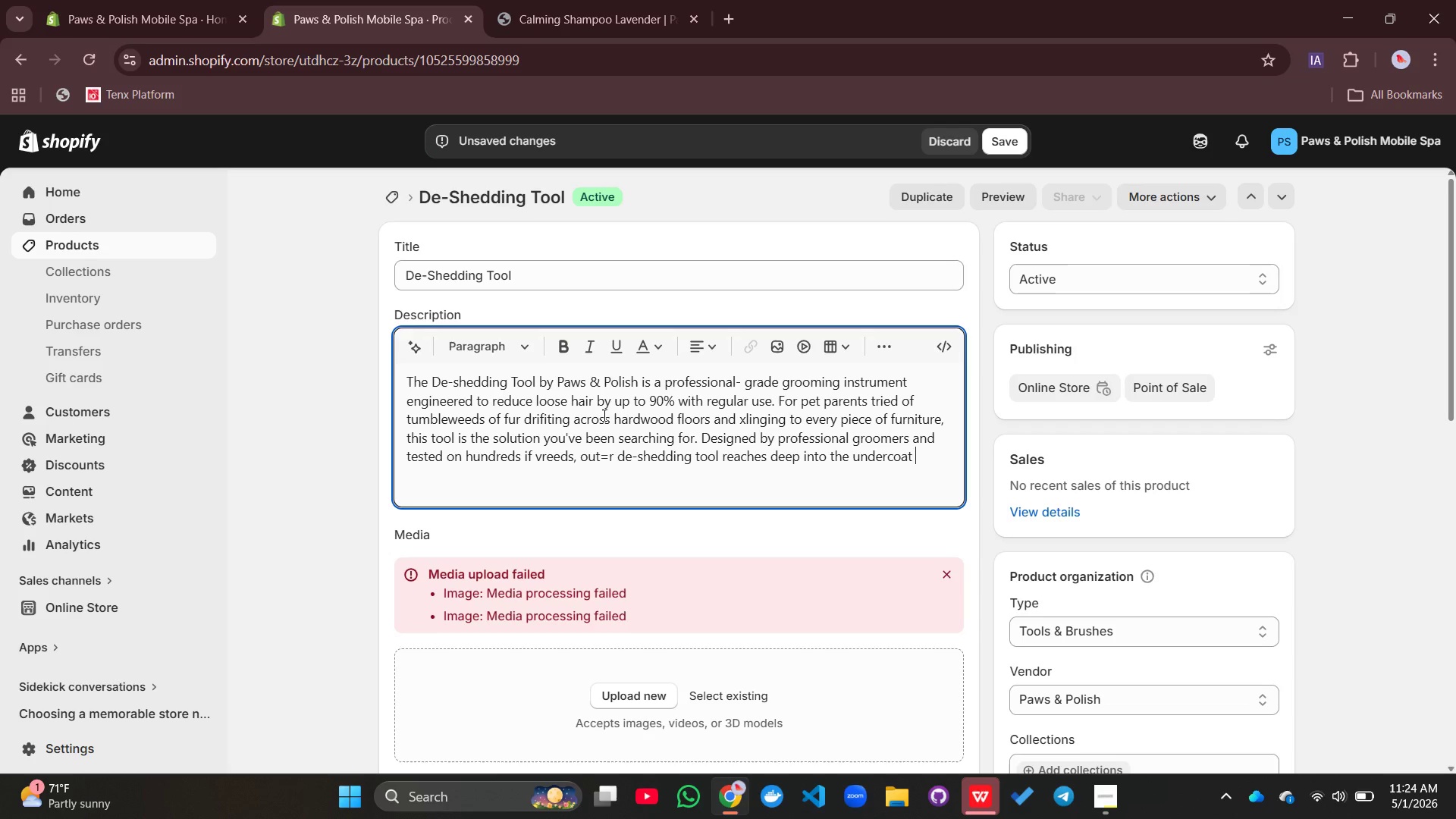 
type(to remove l)
 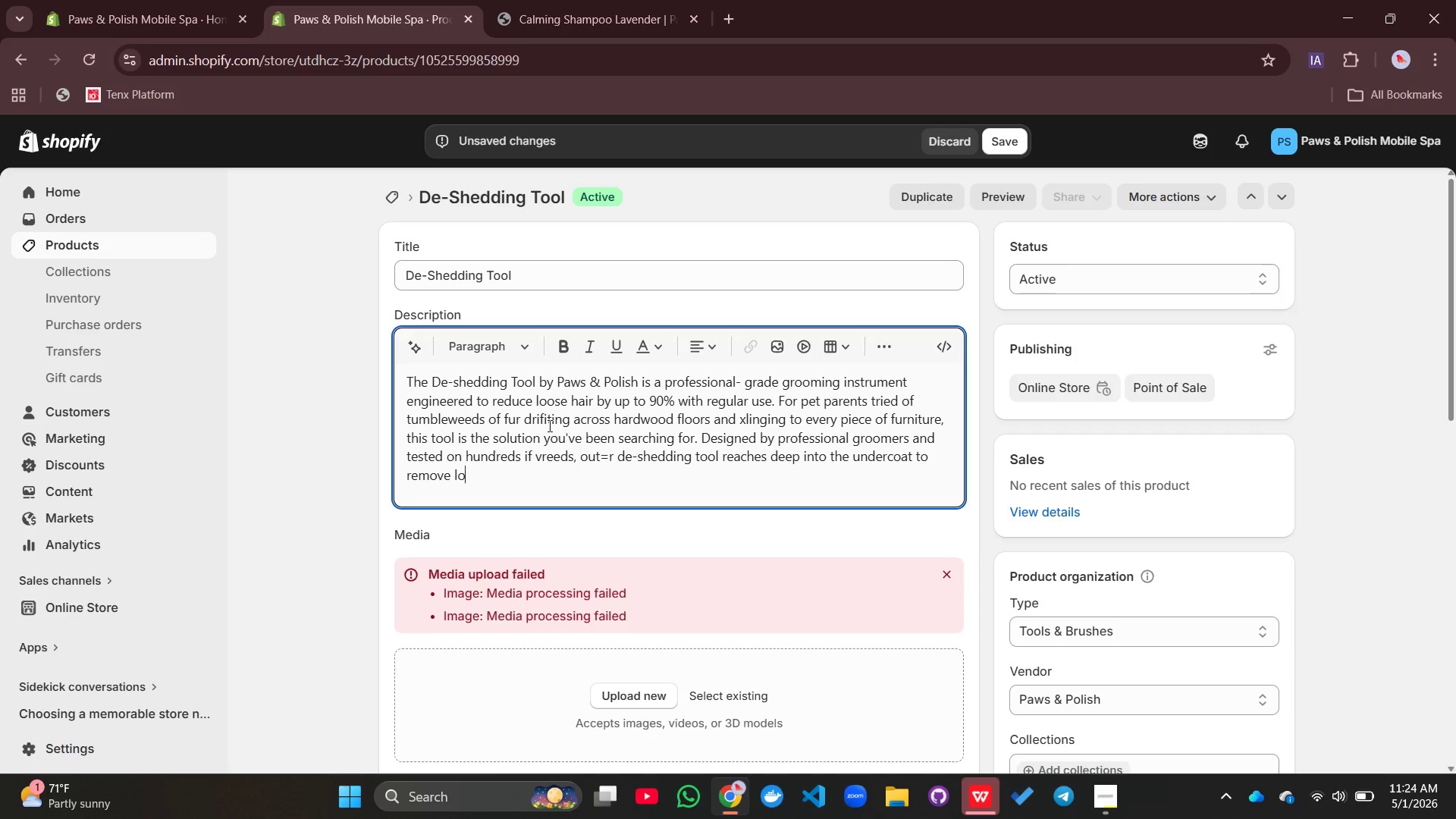 
type(oose, dead hair before )
 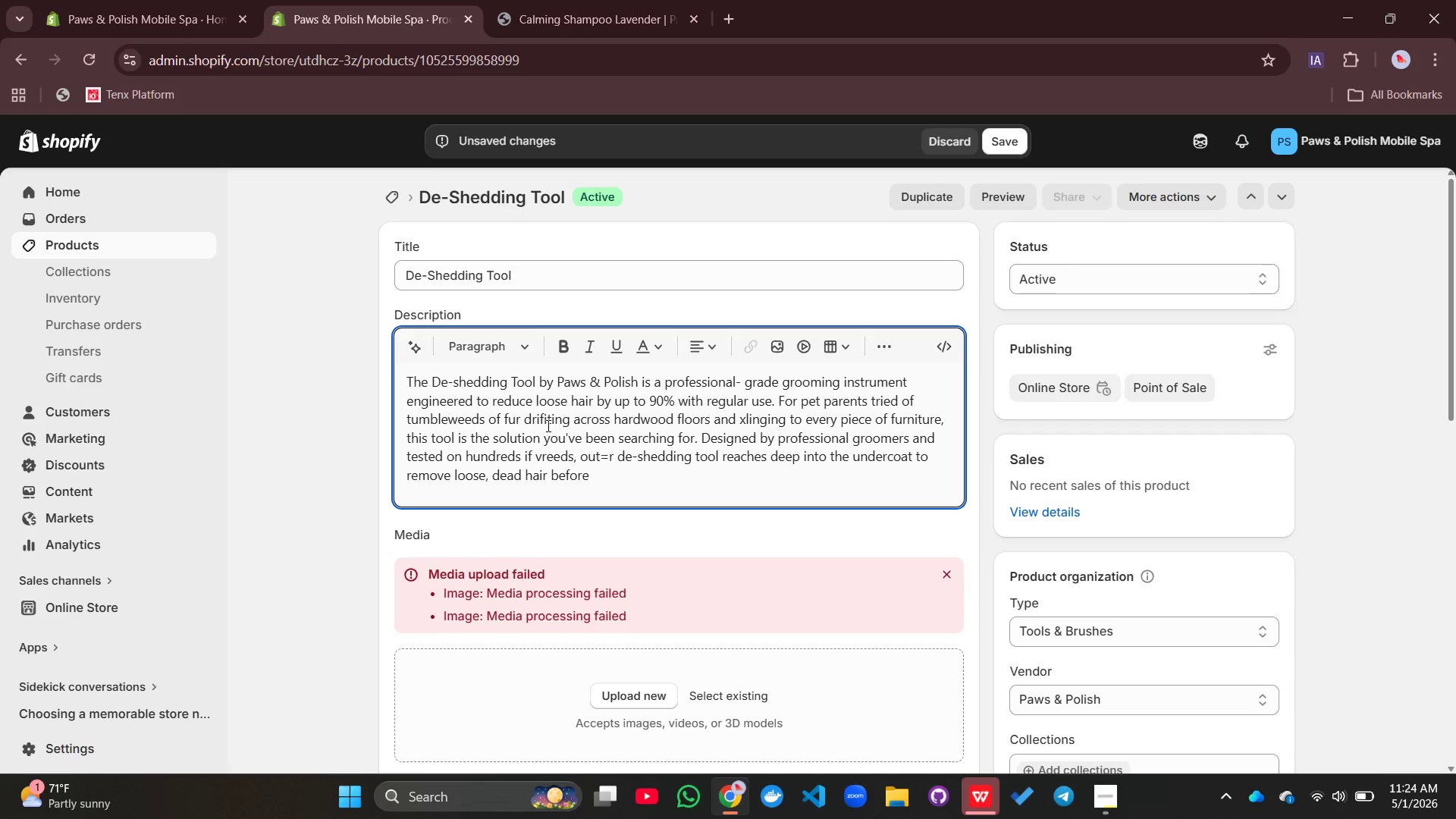 
type(it falls into your carpets, car seats, and clothing.)
 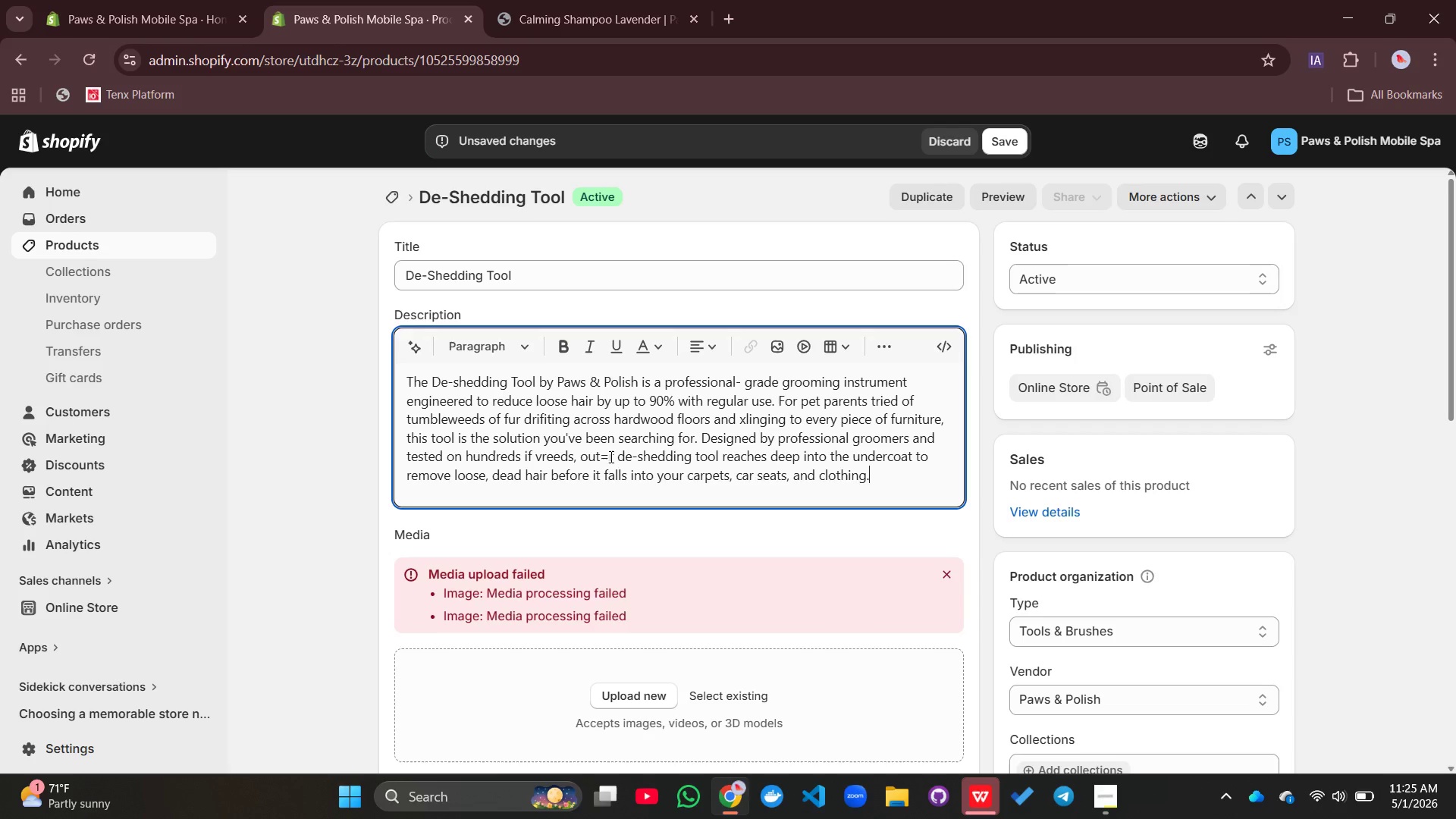 
left_click([611, 456])
 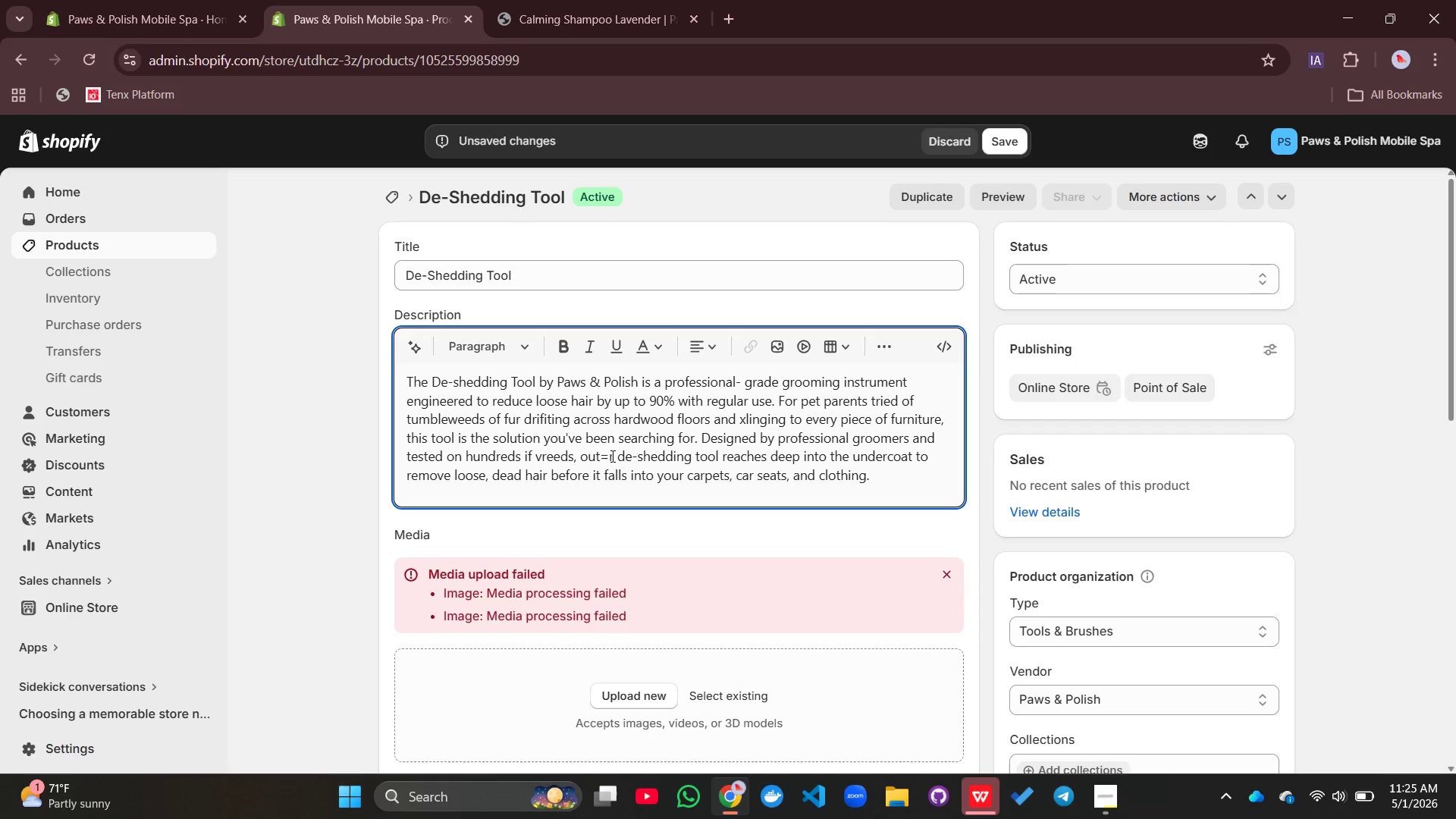 
key(Backspace)
 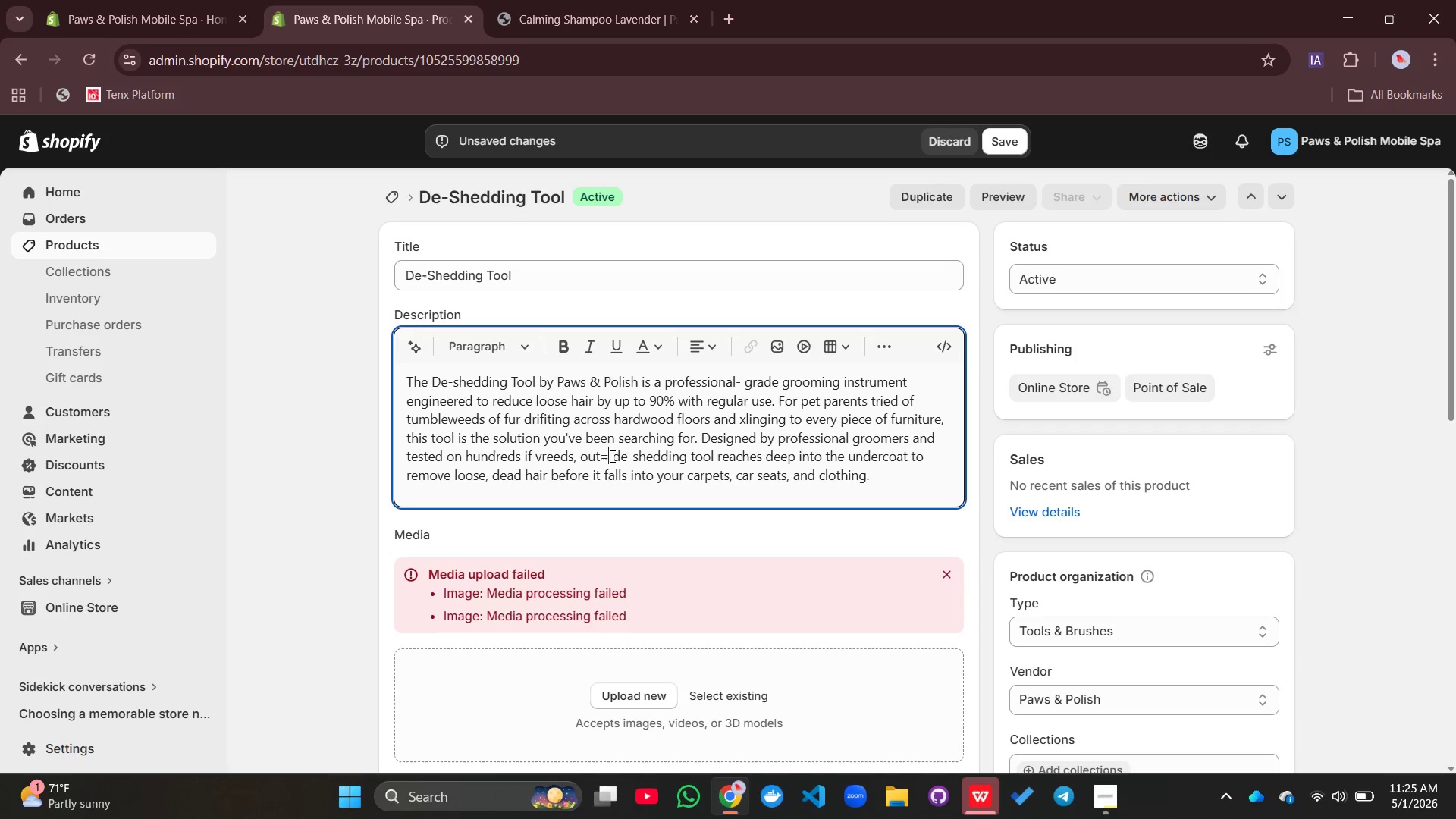 
key(Backspace)
 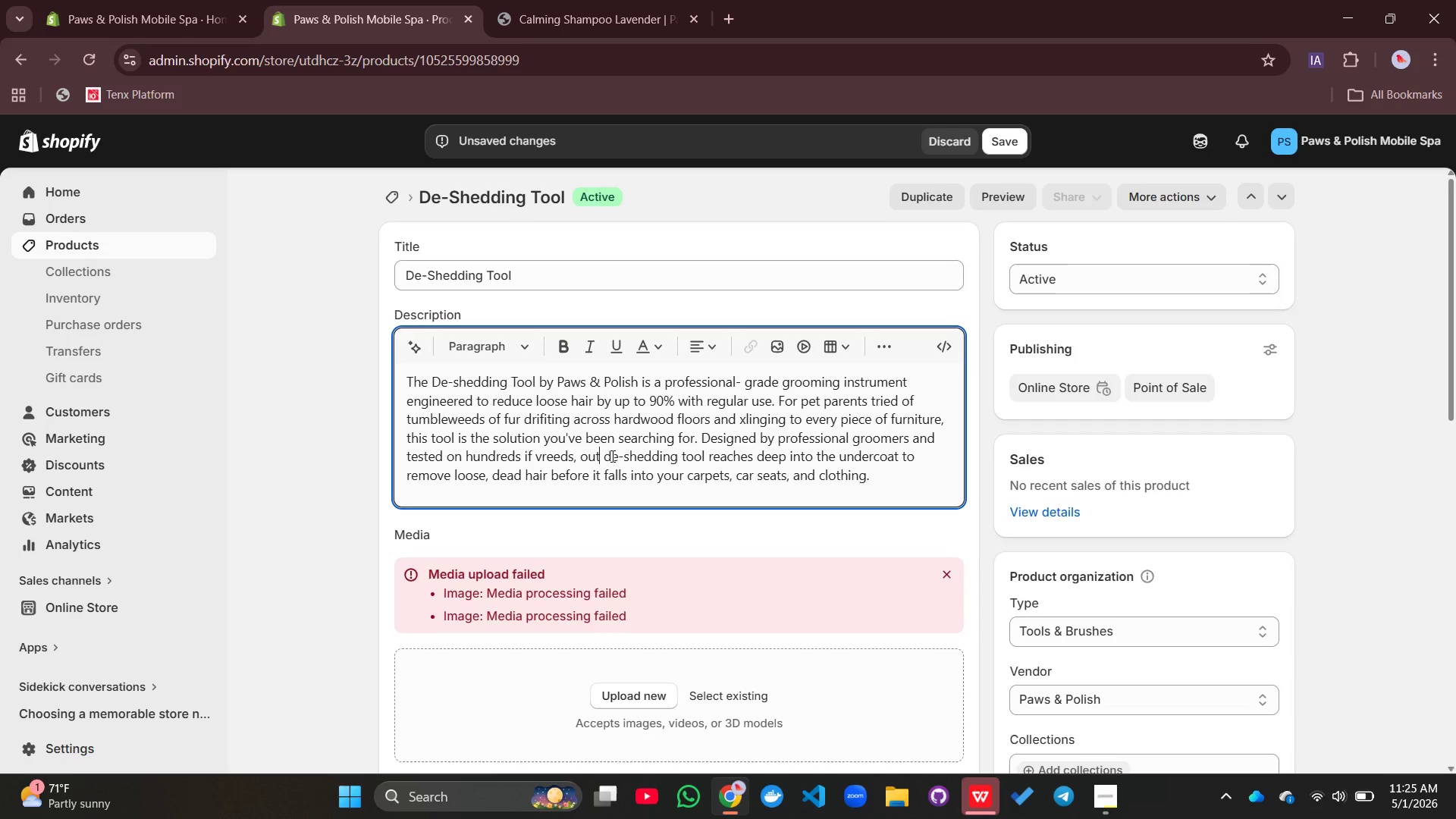 
wait(7.94)
 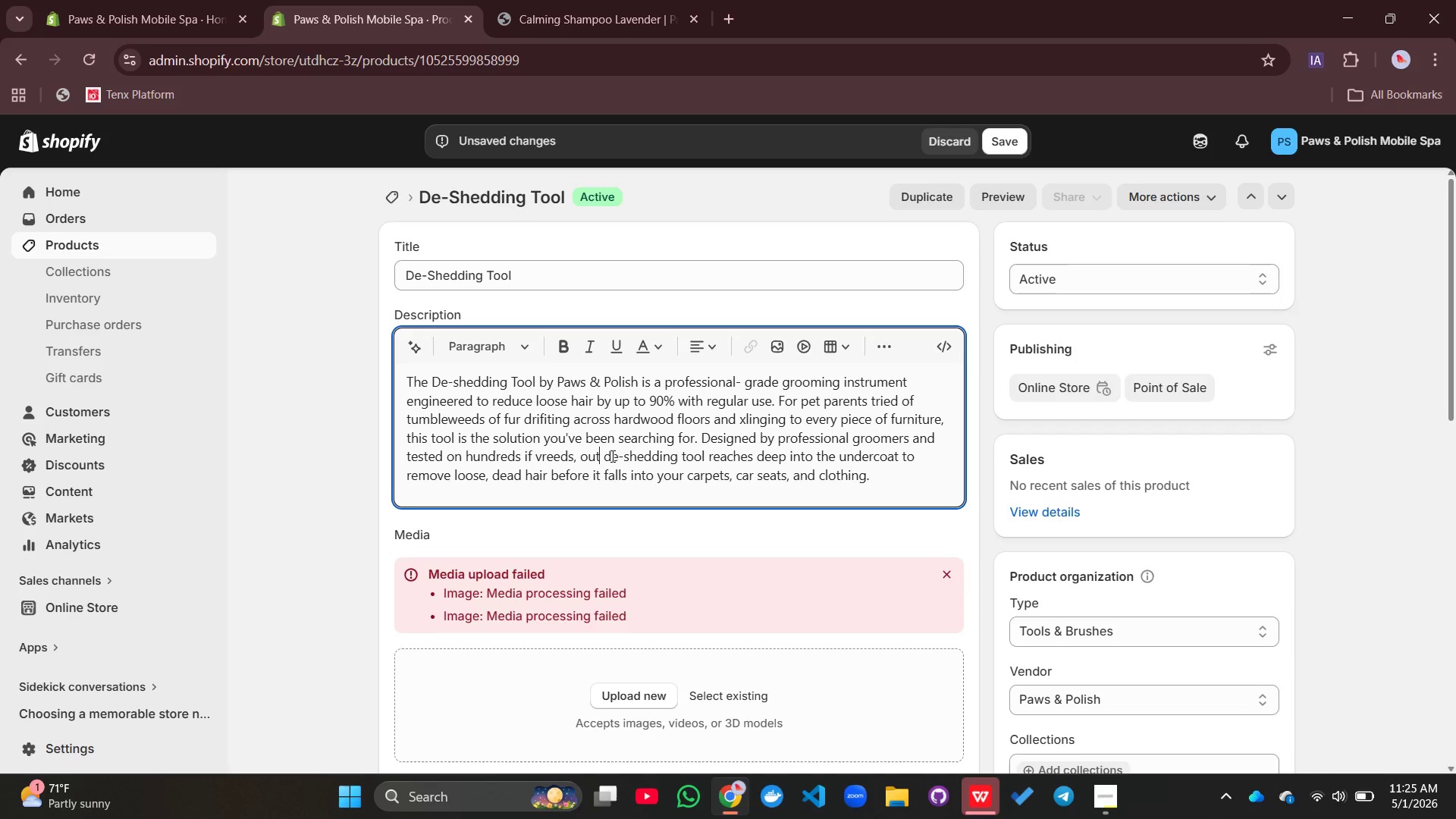 
key(Backspace)
 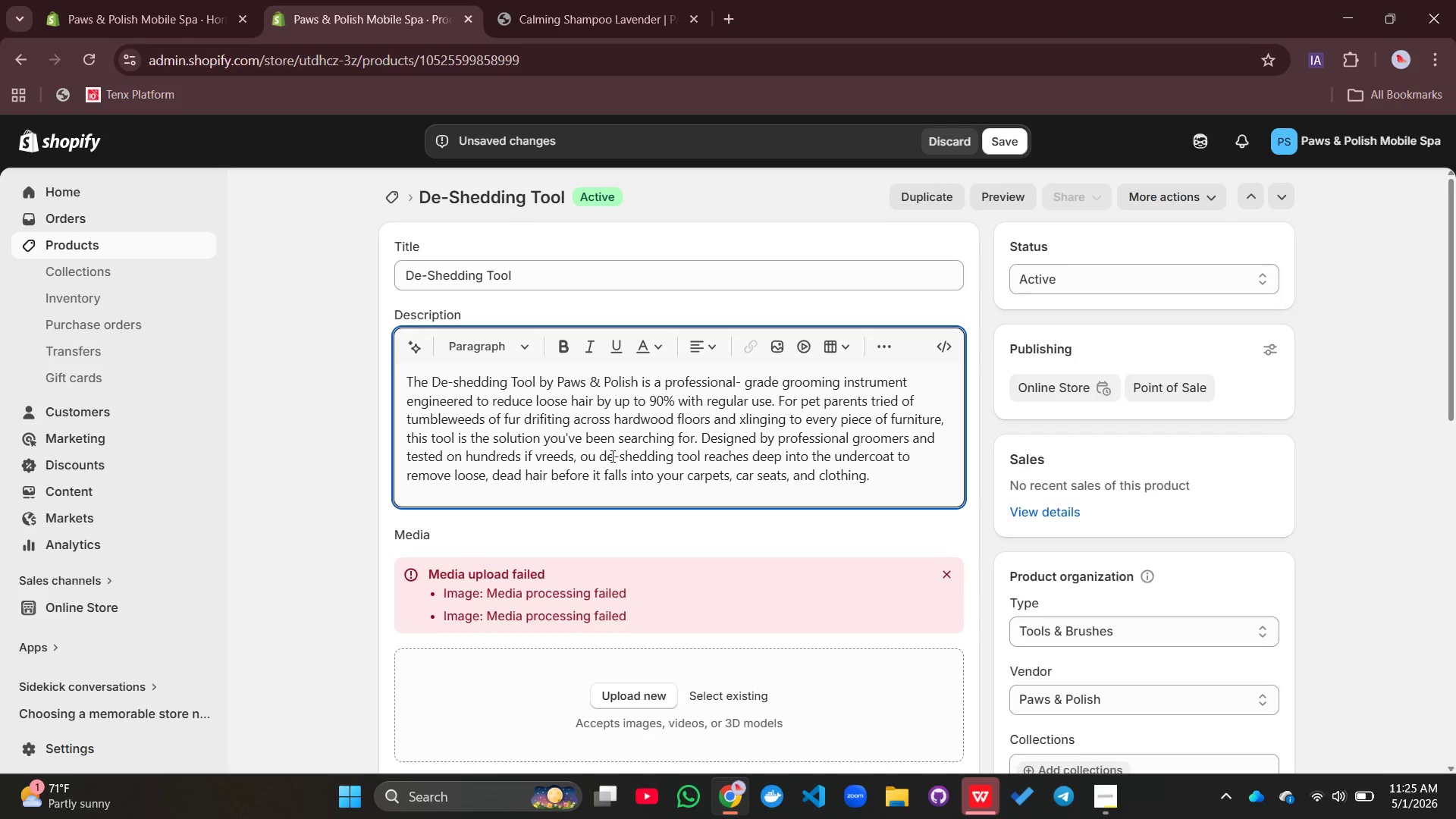 
key(R)
 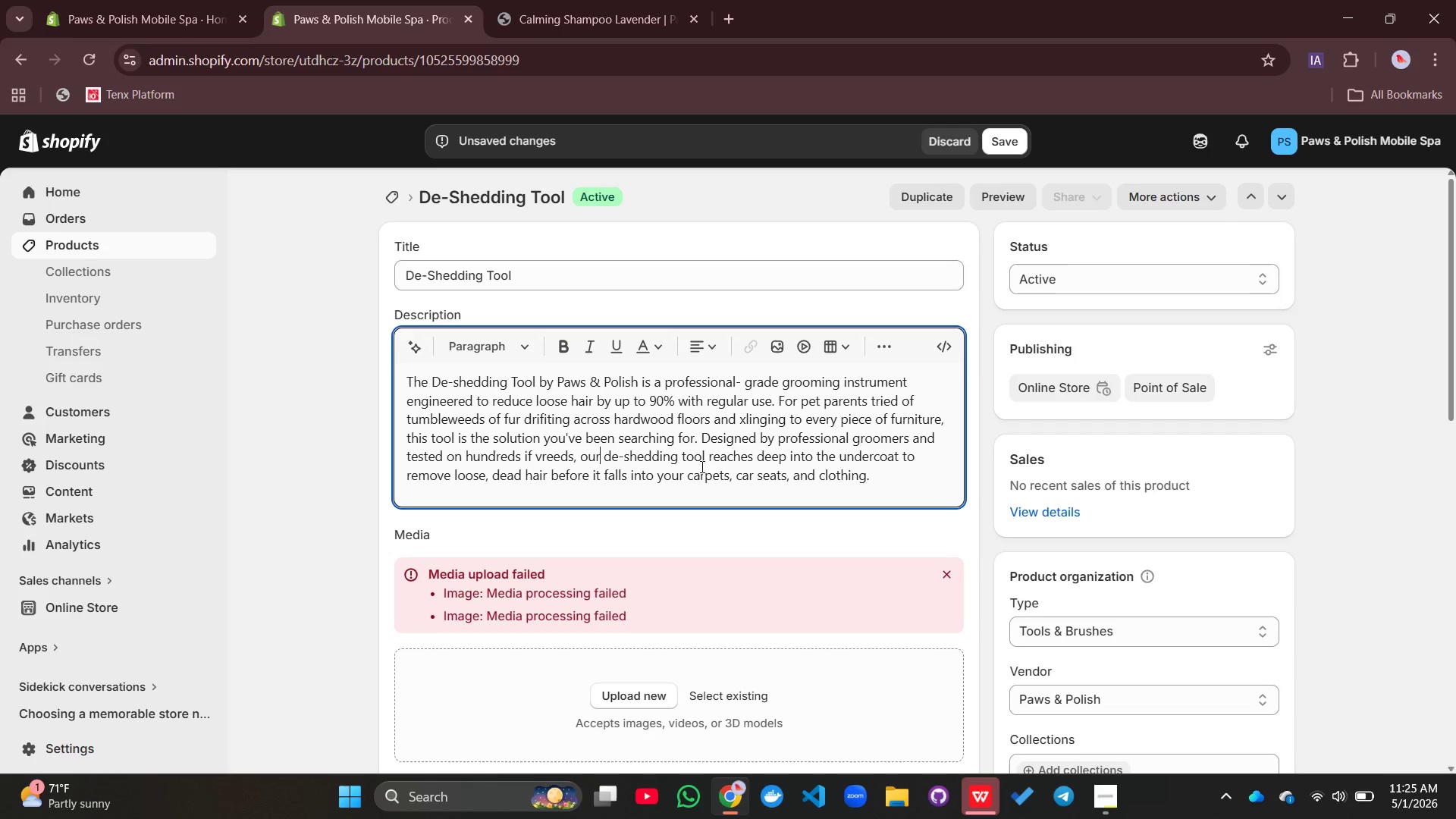 
left_click([731, 480])
 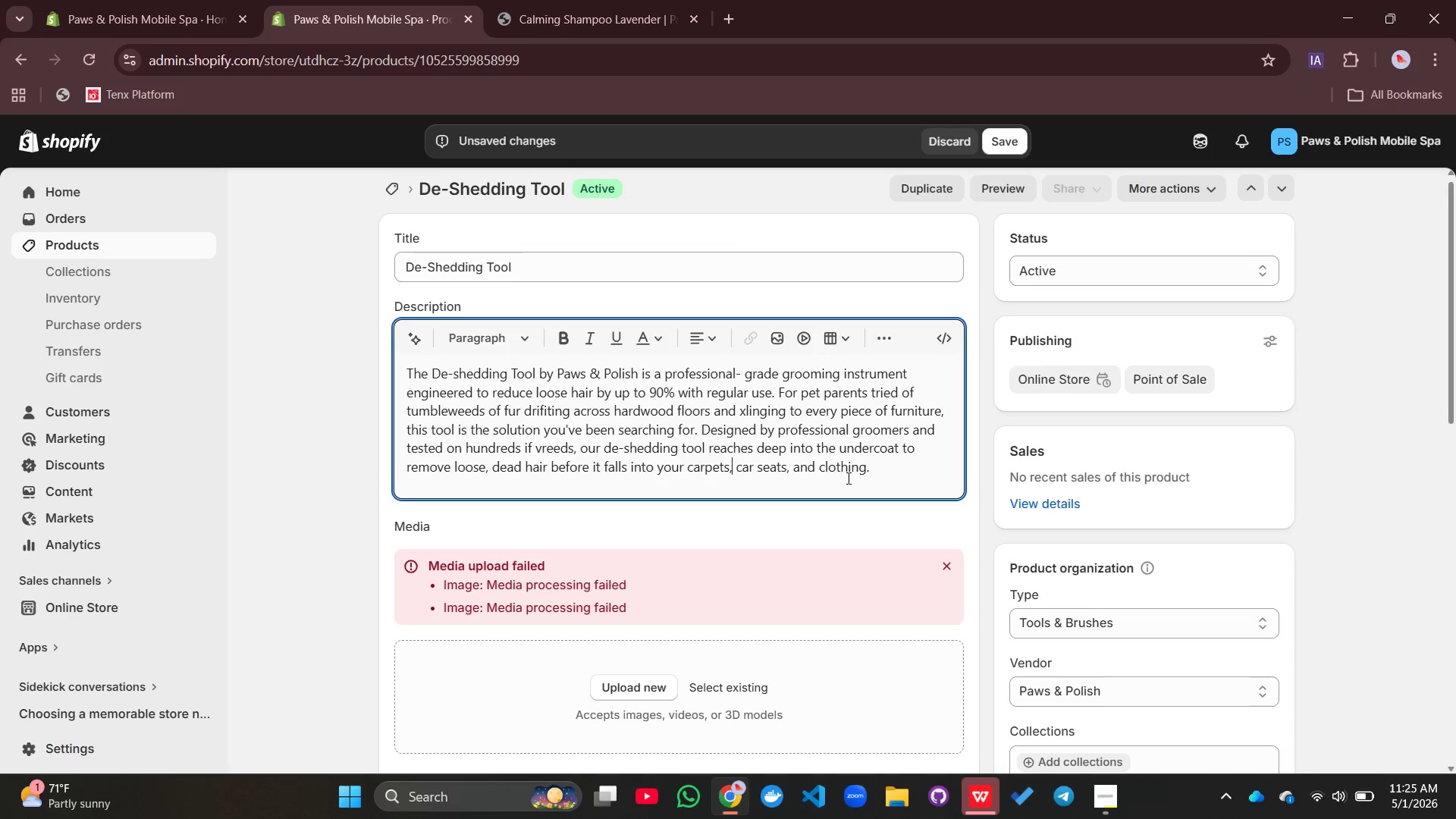 
left_click([887, 468])
 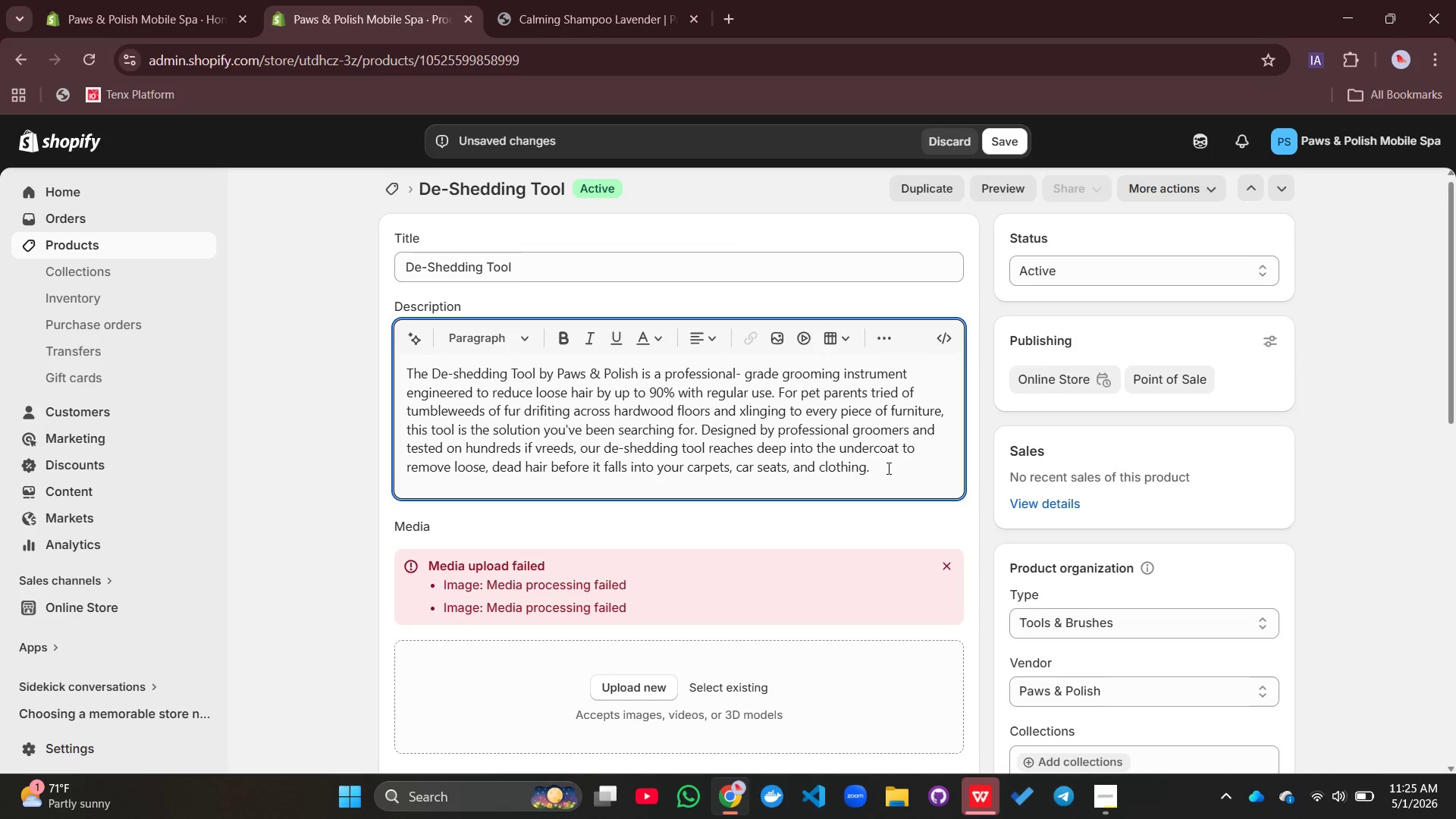 
key(Enter)
 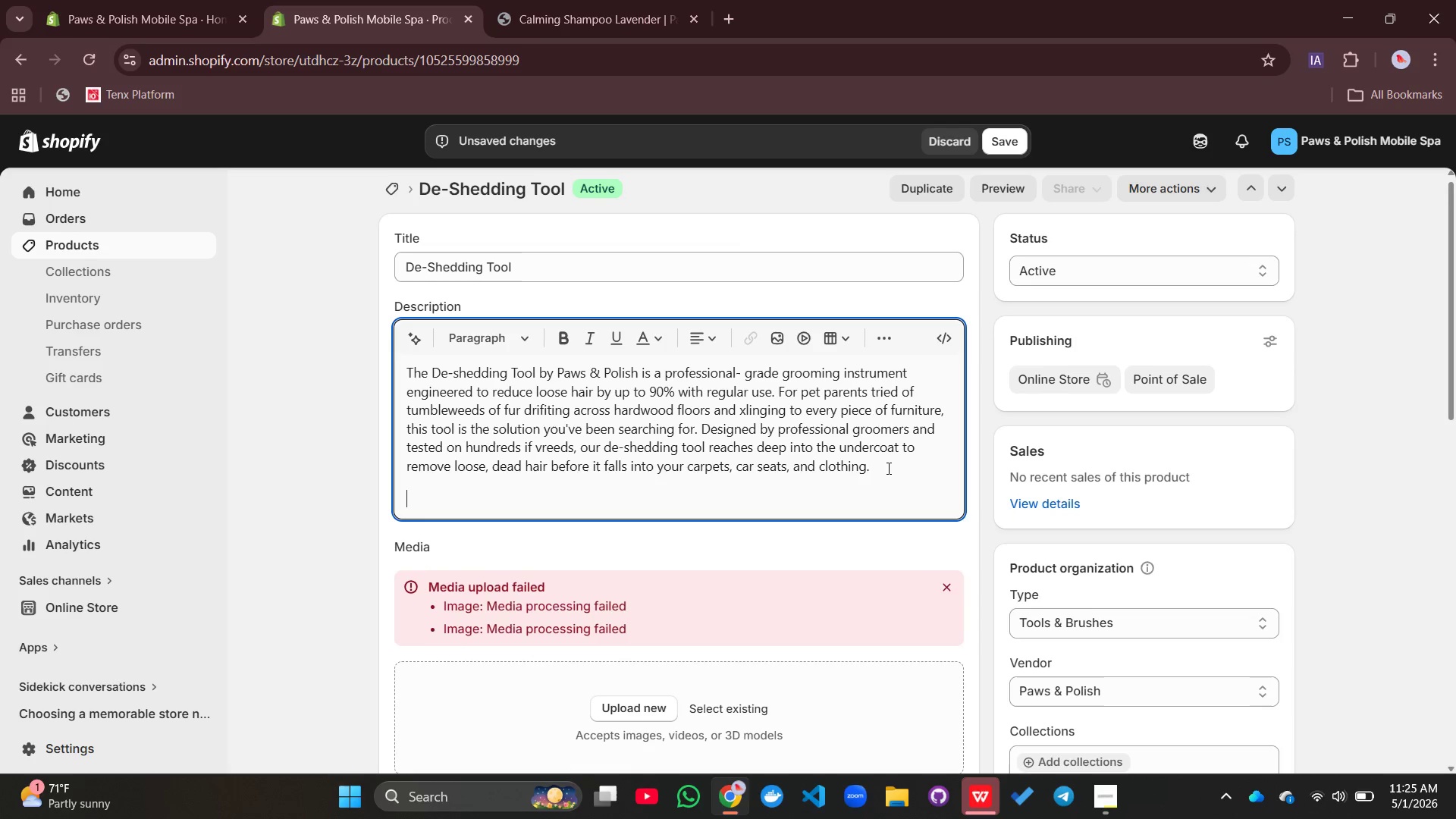 
wait(5.66)
 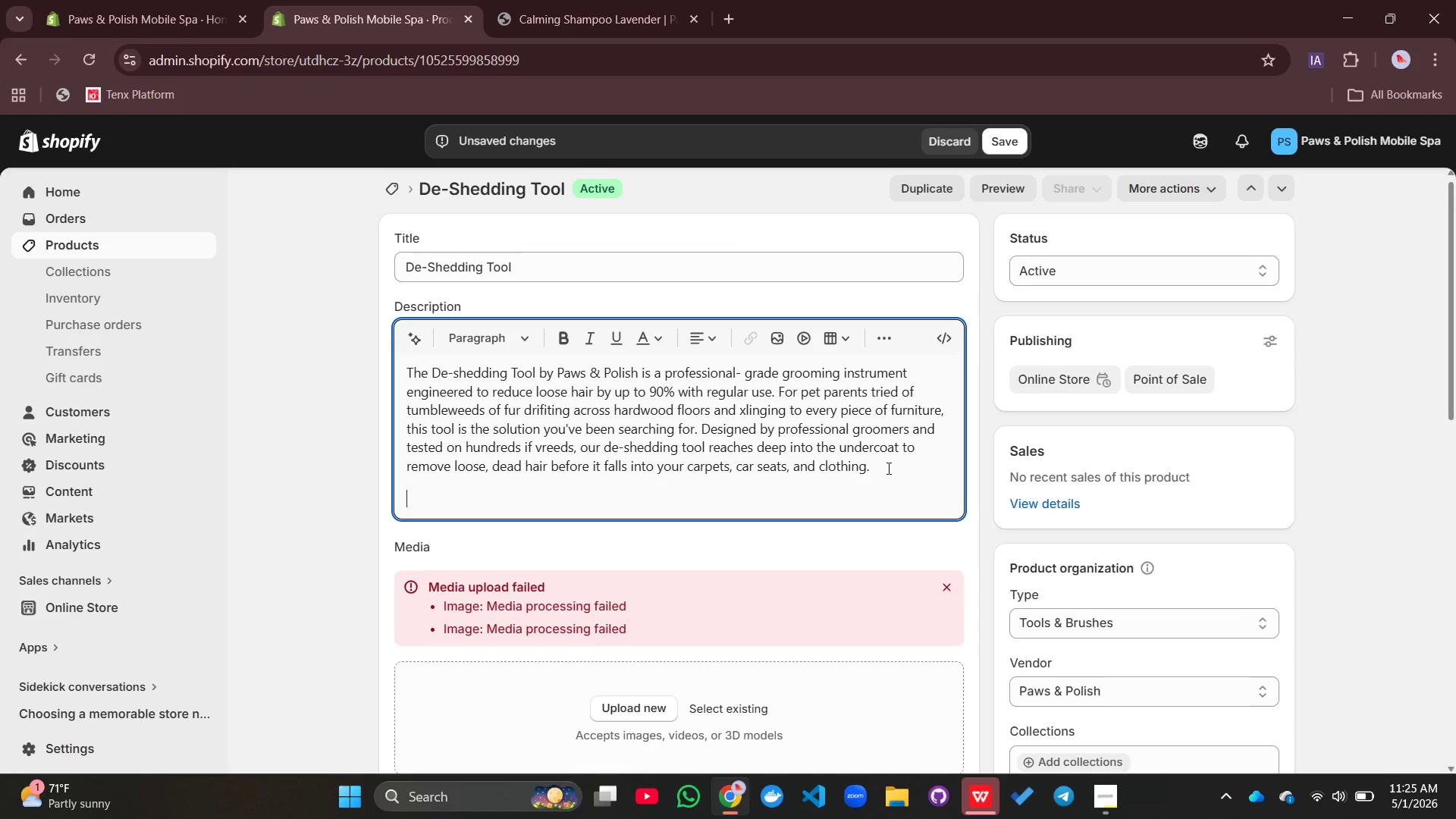 
type(Why the De-Shedding Tool Outperoms)
key(Backspace)
key(Backspace)
key(Backspace)
key(Backspace)
type(rforms Ordinary Brushes:)
 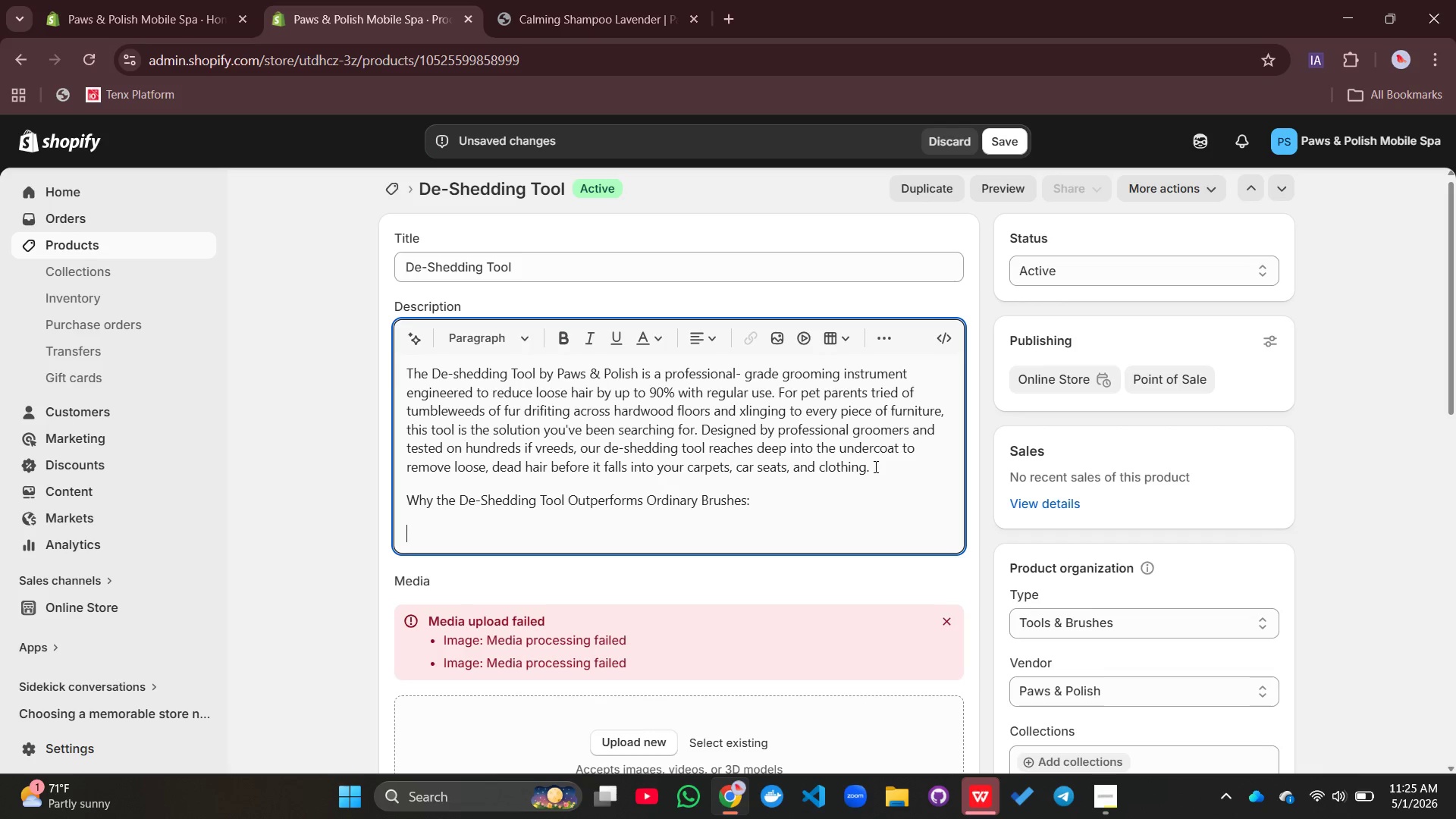 
 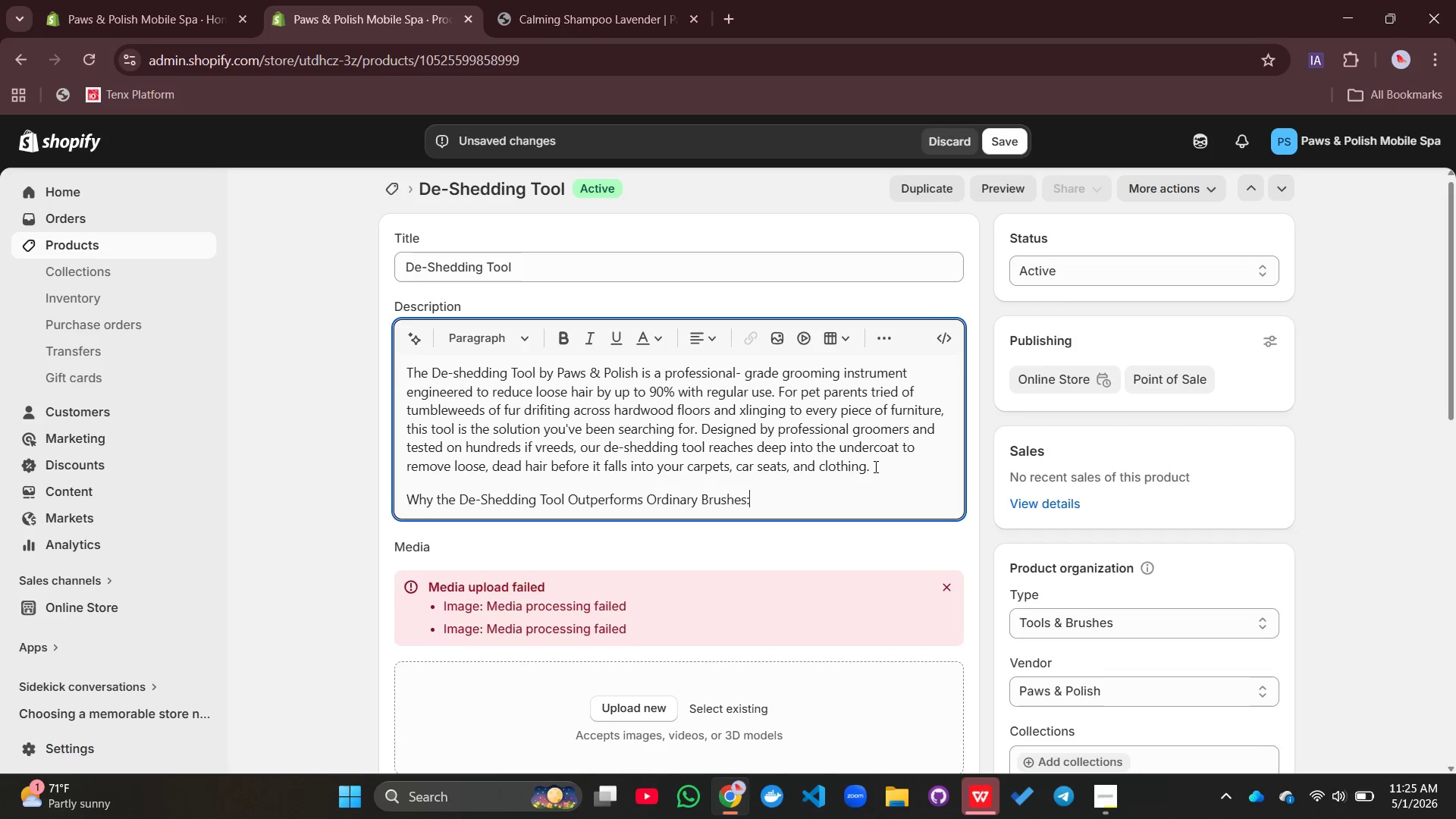 
key(Enter)
 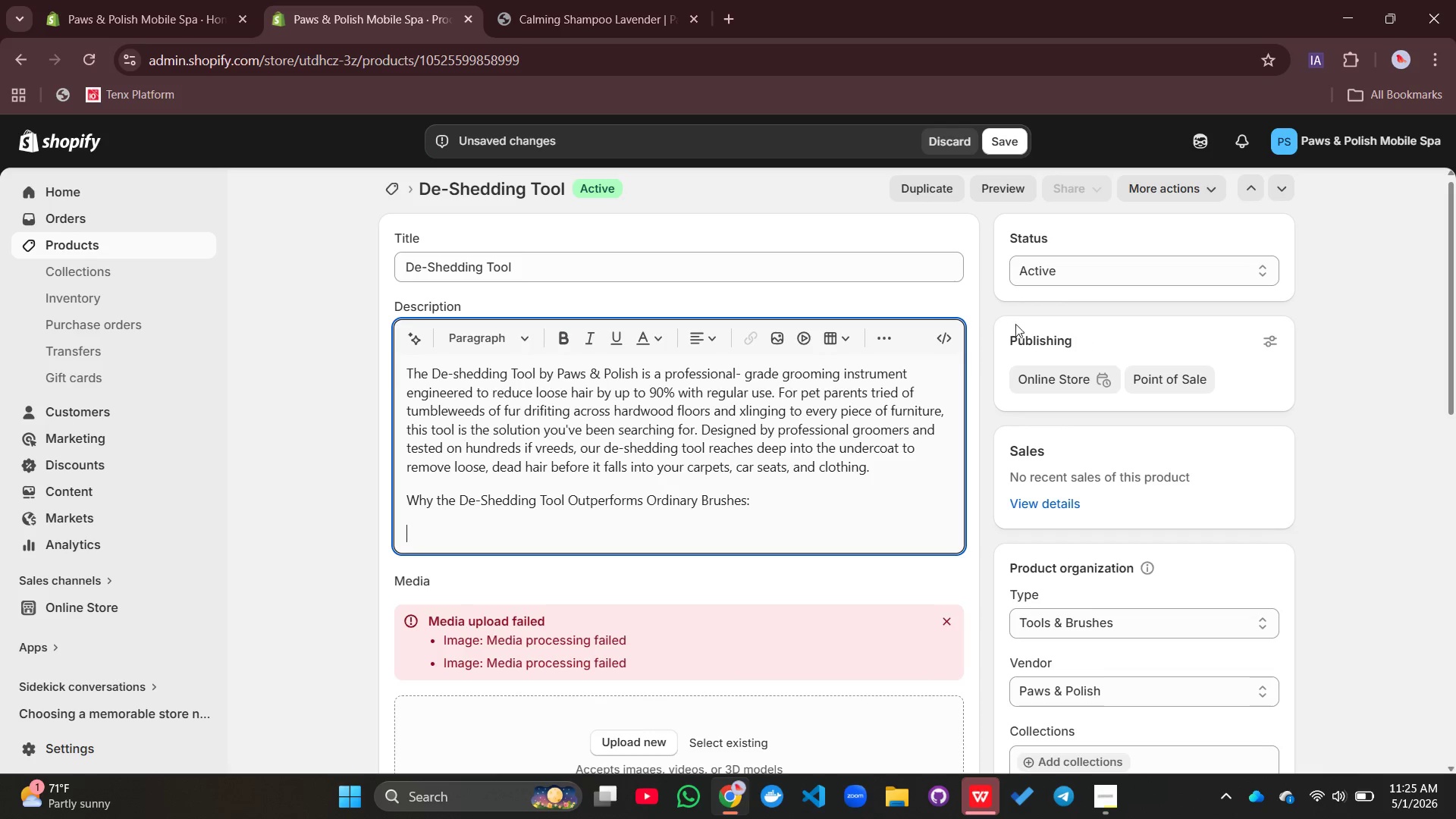 
left_click([892, 326])
 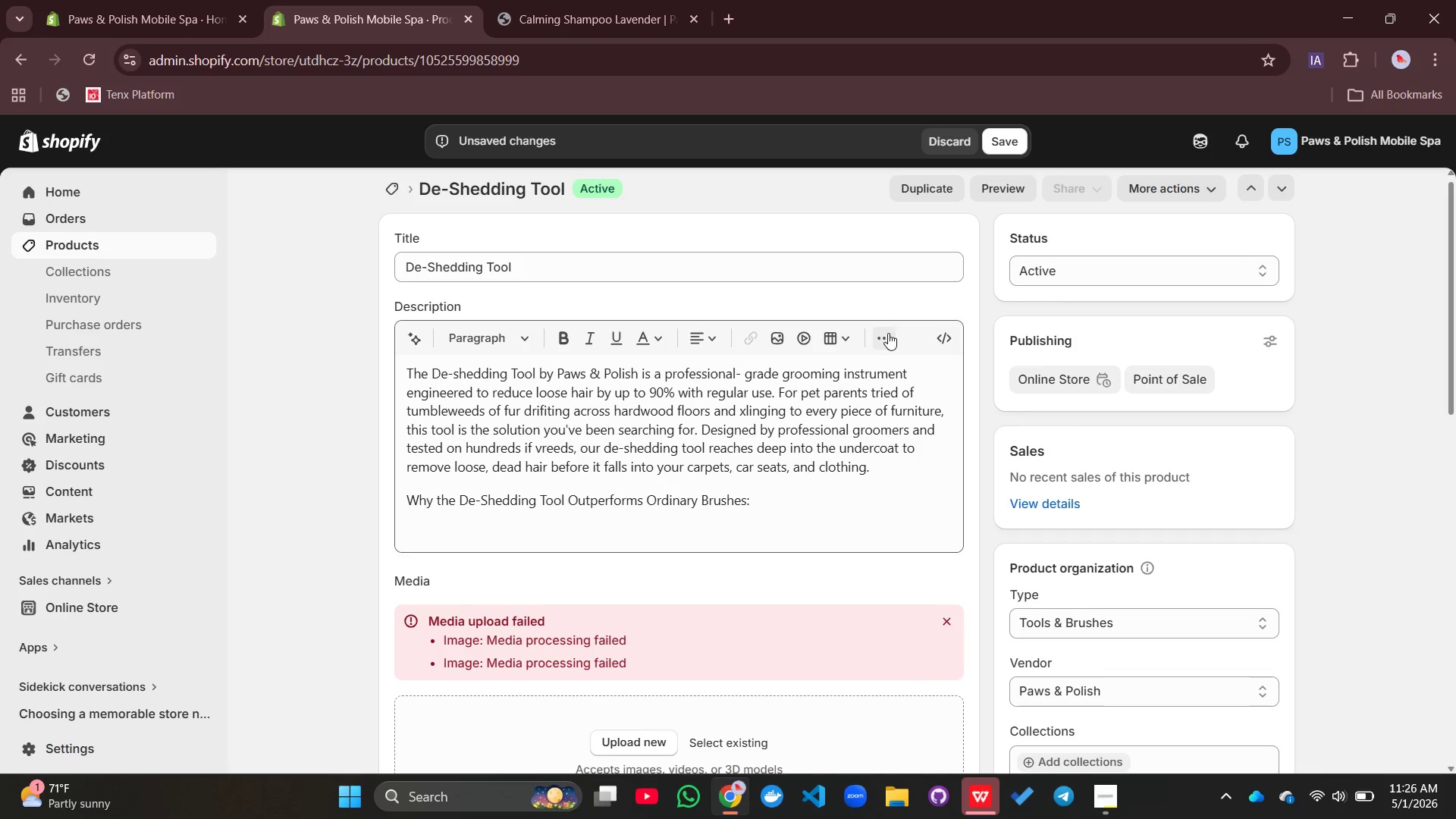 
left_click([888, 333])
 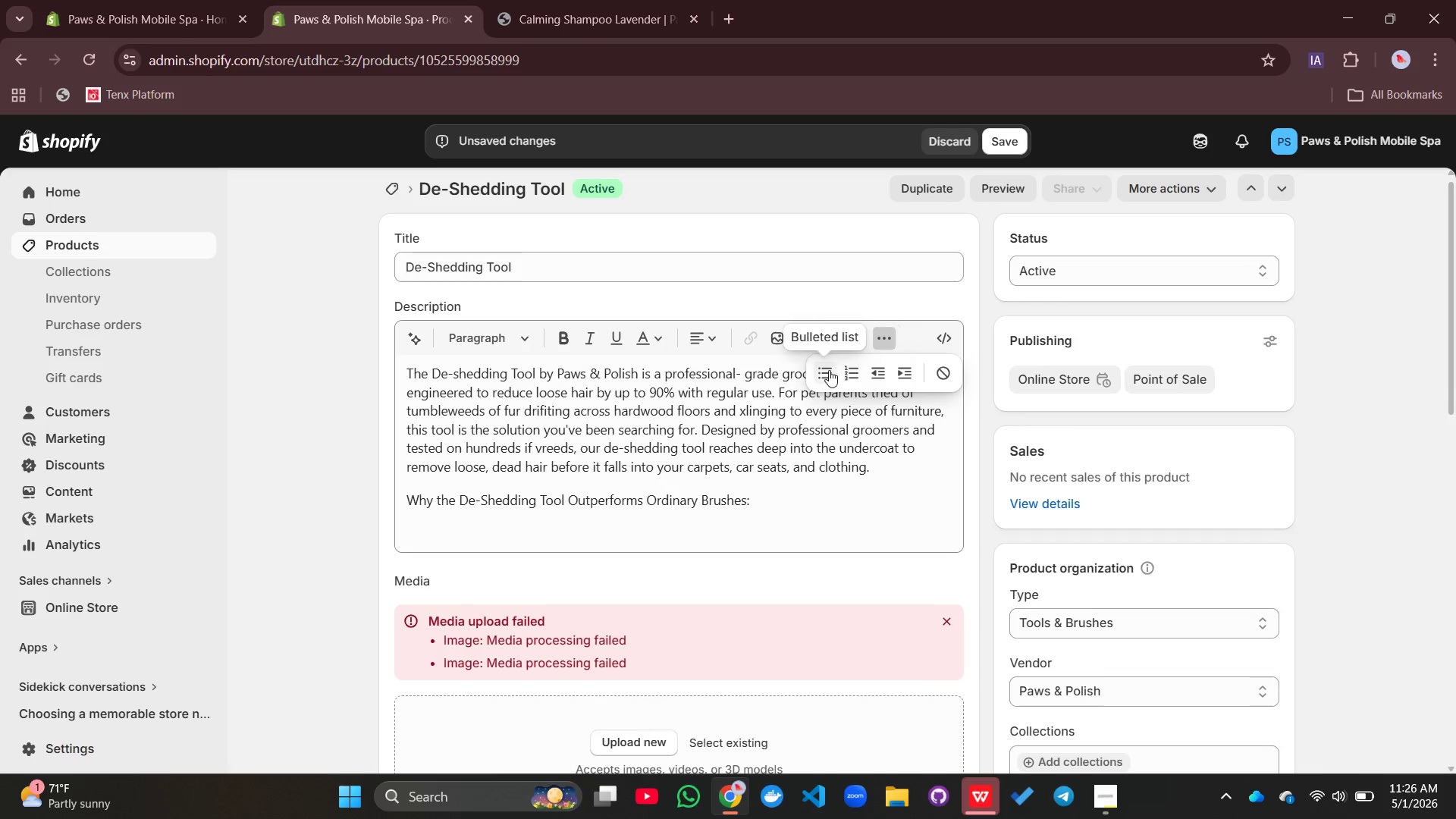 
left_click([827, 370])
 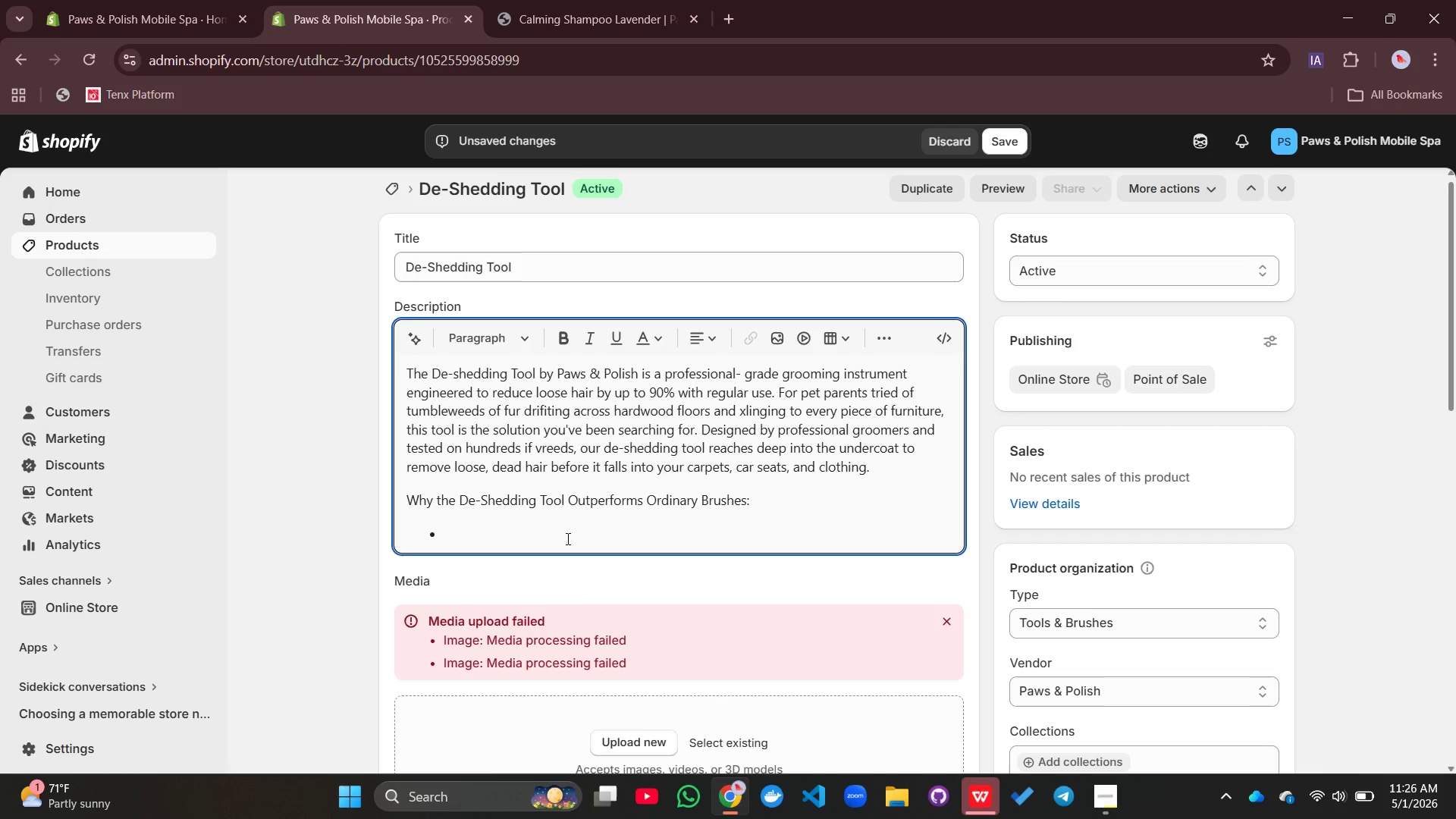 
hold_key(key=ShiftLeft, duration=0.59)
 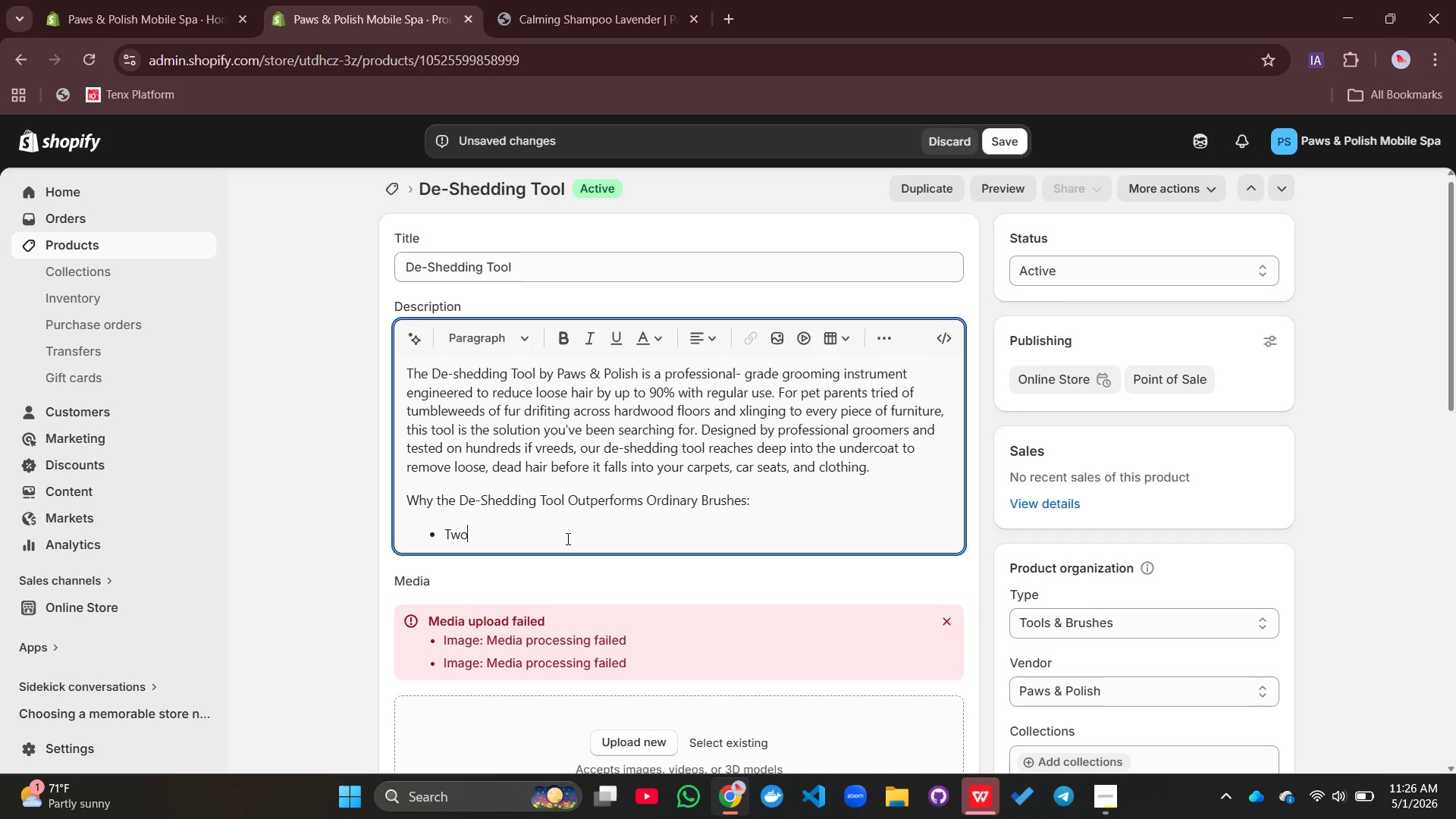 
type(two)
 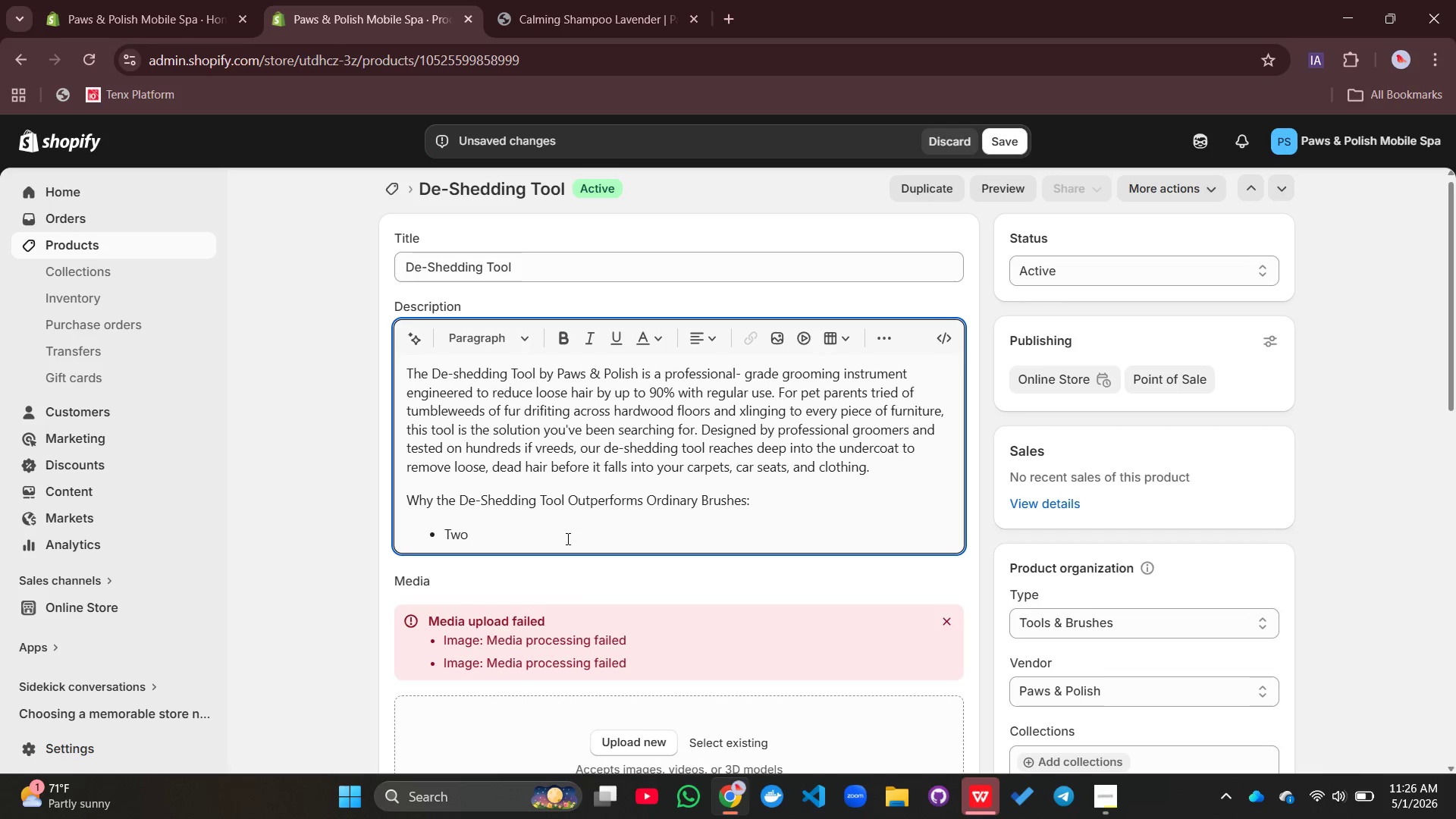 
type( Prec)
 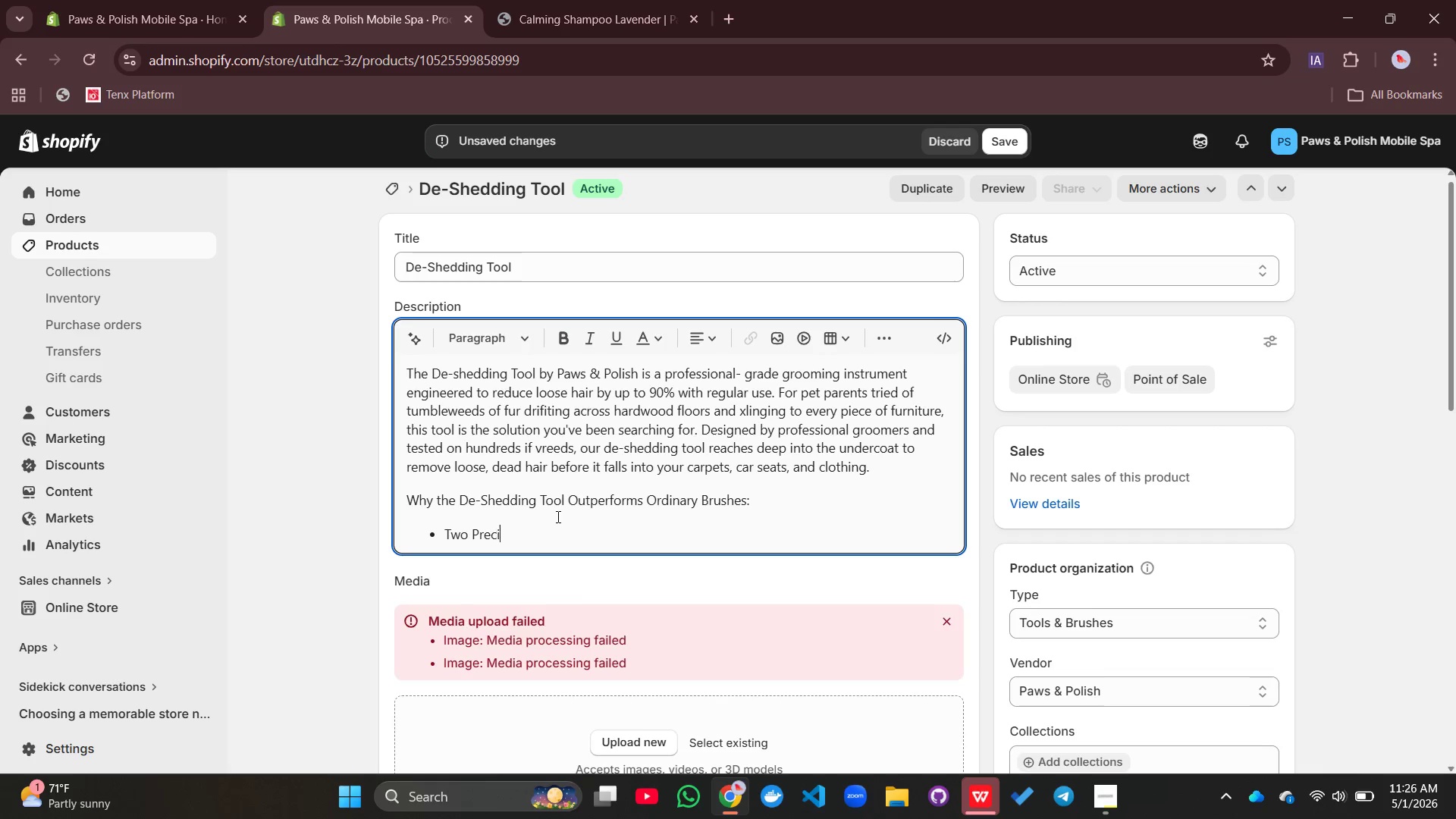 
type(ison)
key(Backspace)
key(Backspace)
key(Backspace)
type(sion Sizes d)
key(Backspace)
type(for Every Breed)
 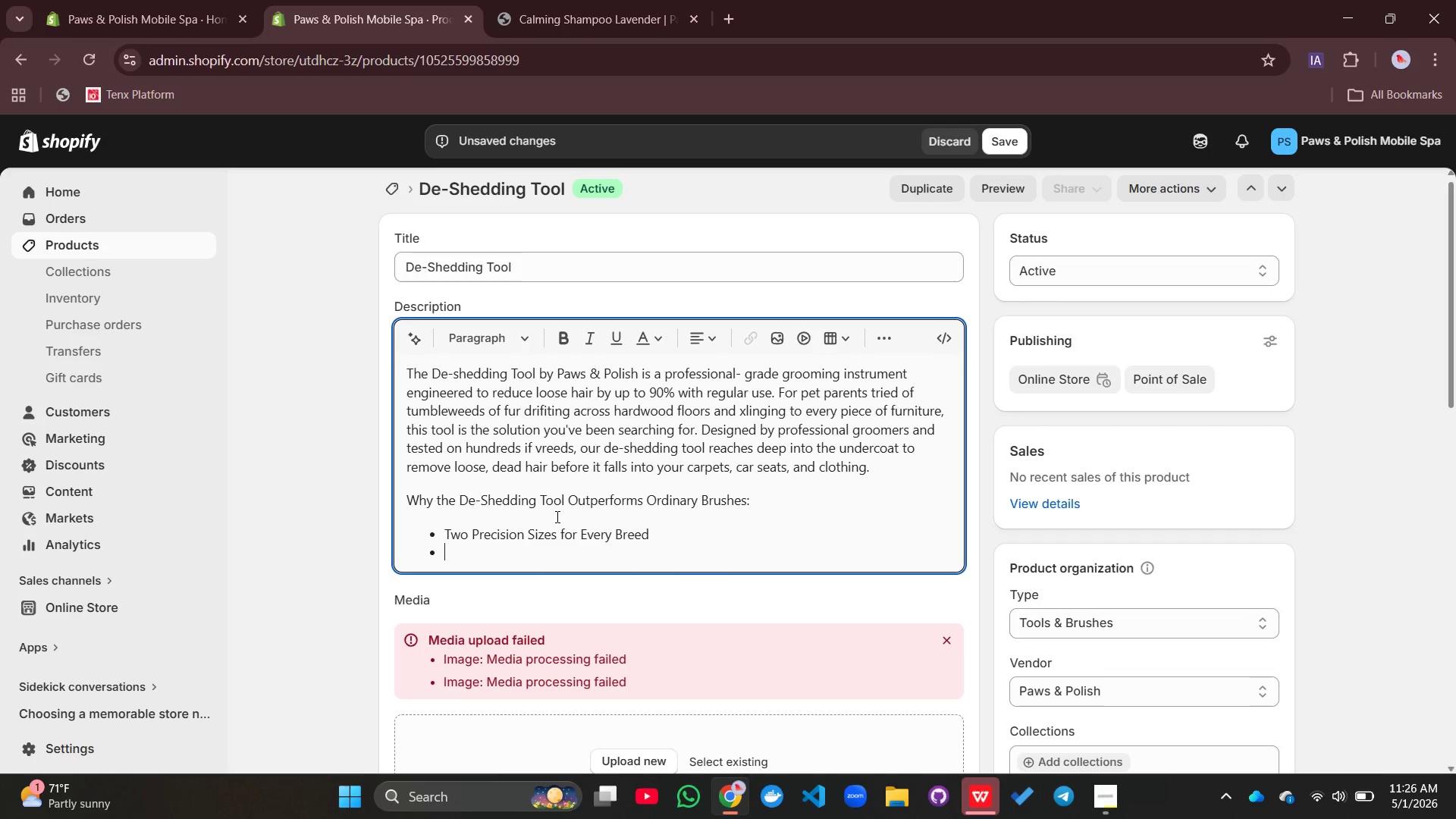 
 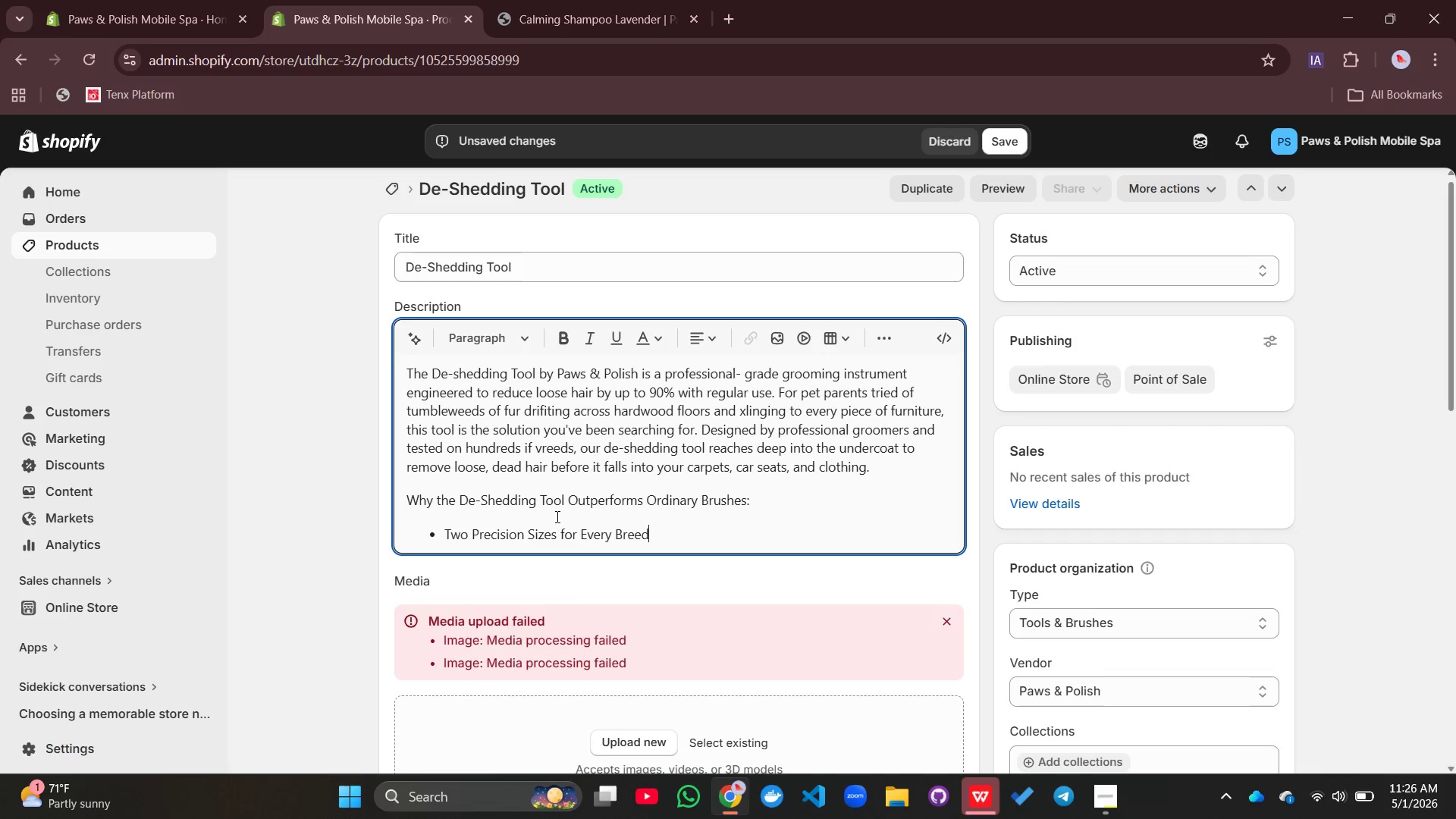 
key(Enter)
 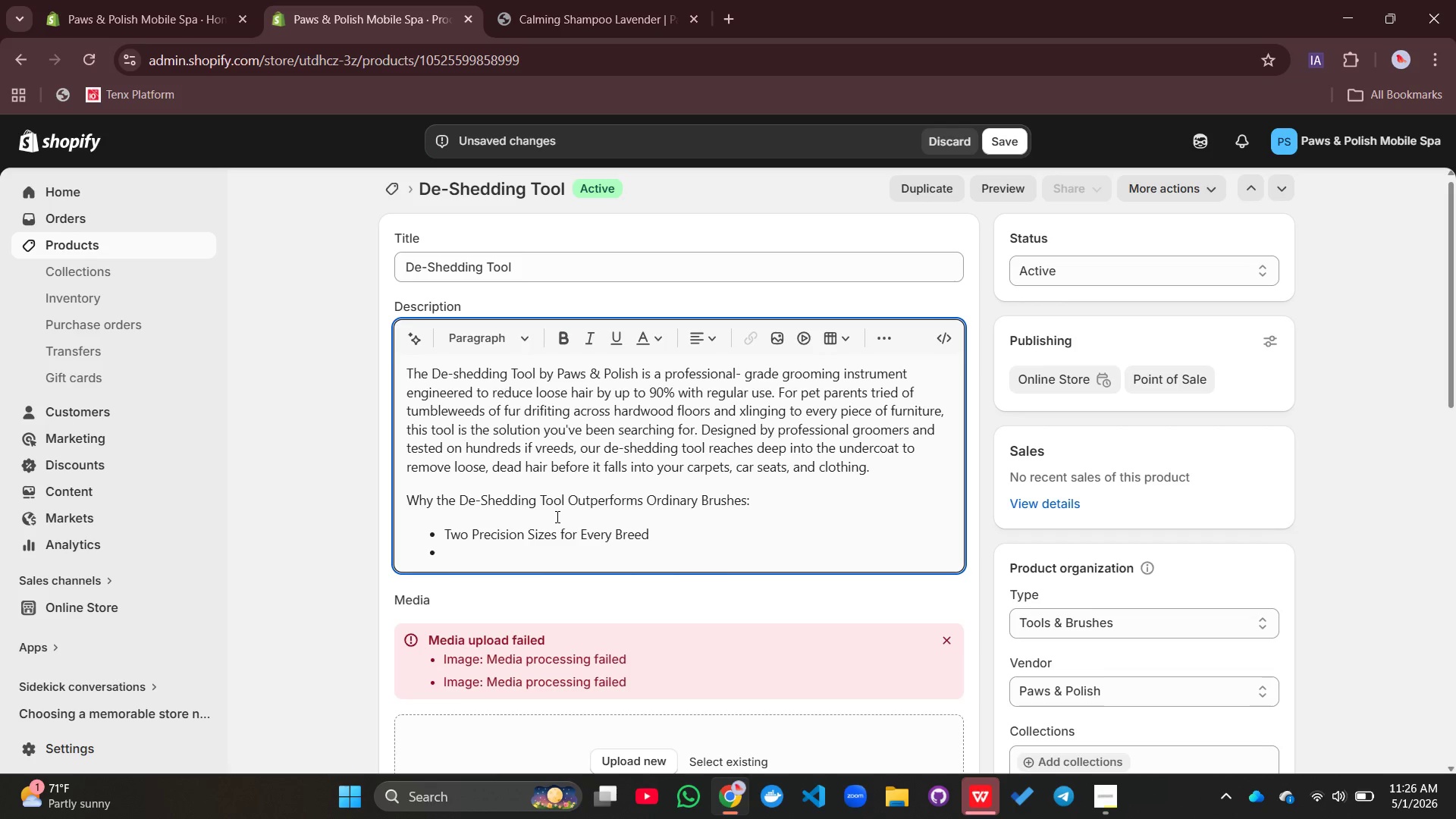 
type(Professional 90% Reduction Gura)
key(Backspace)
key(Backspace)
type(arantee)
 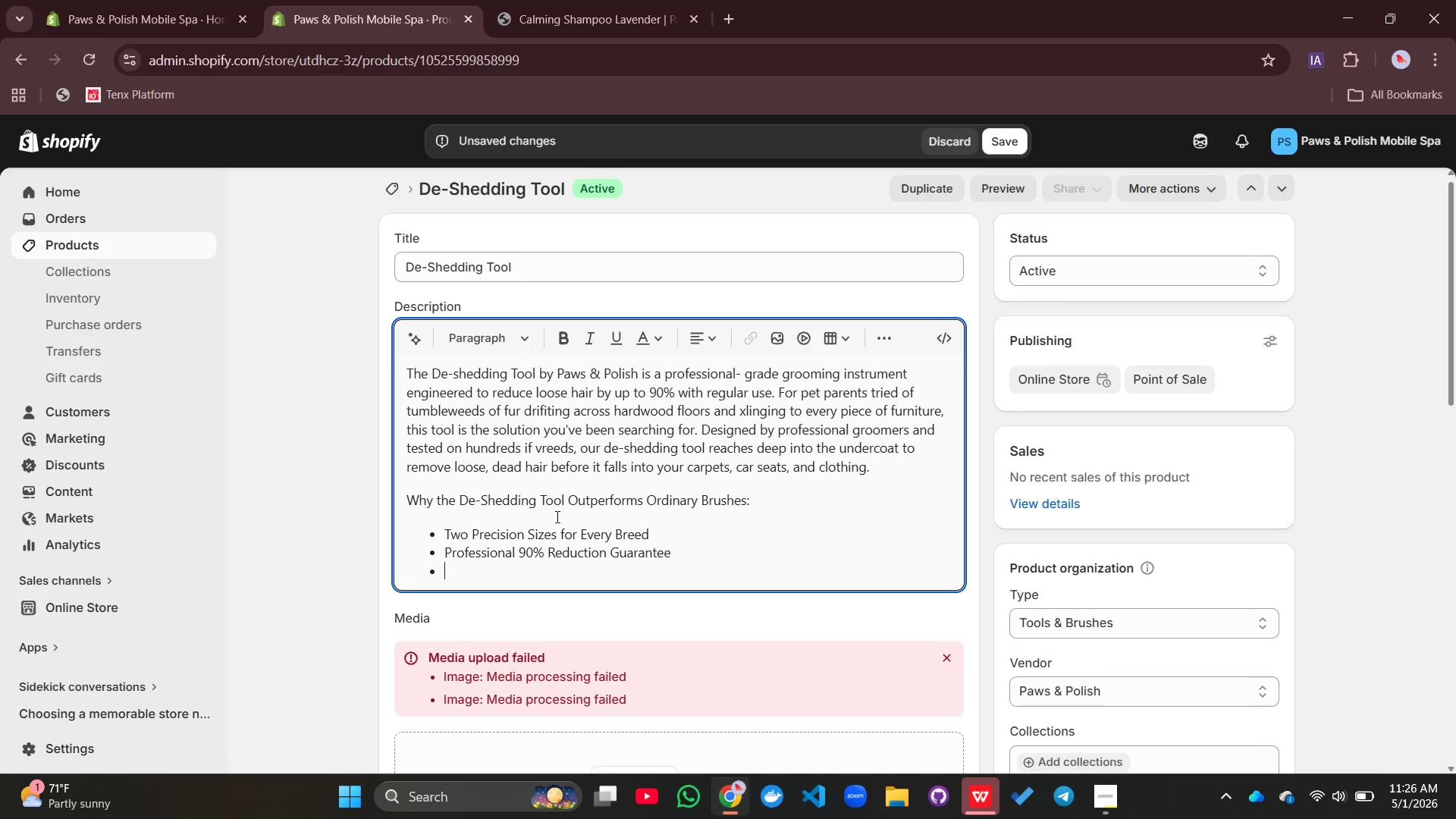 
 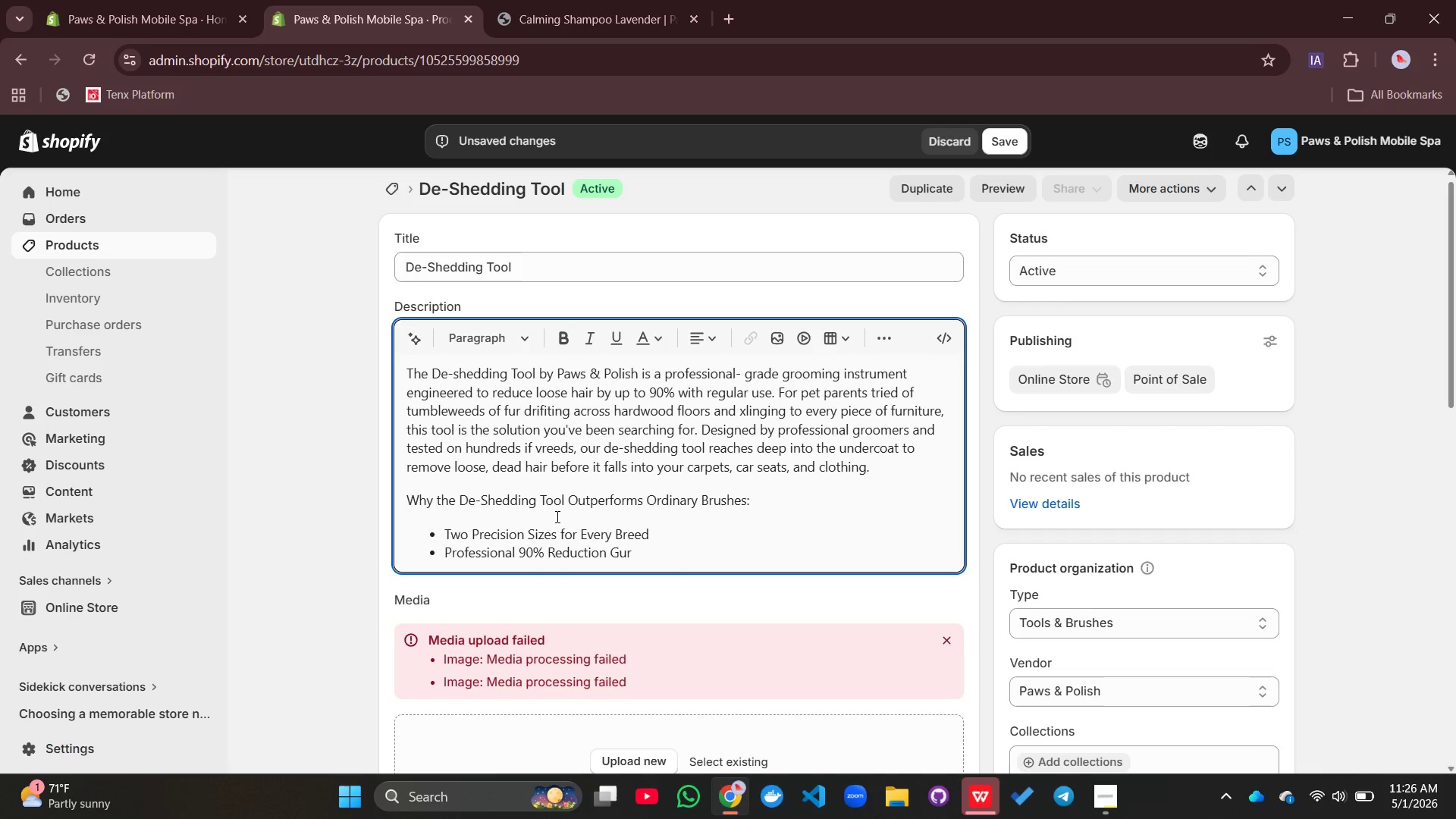 
key(Enter)
 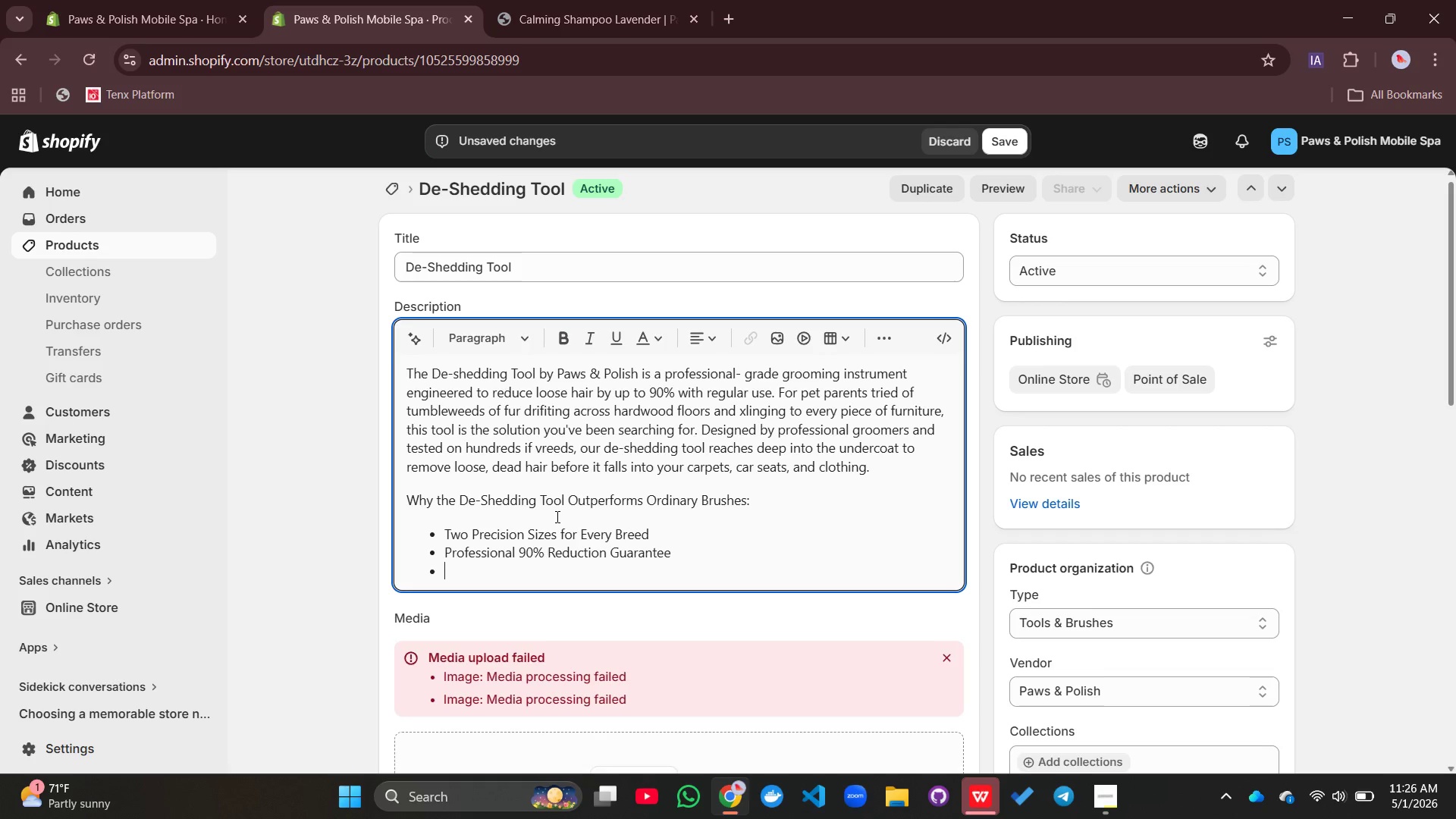 
hold_key(key=ControlLeft, duration=0.47)
 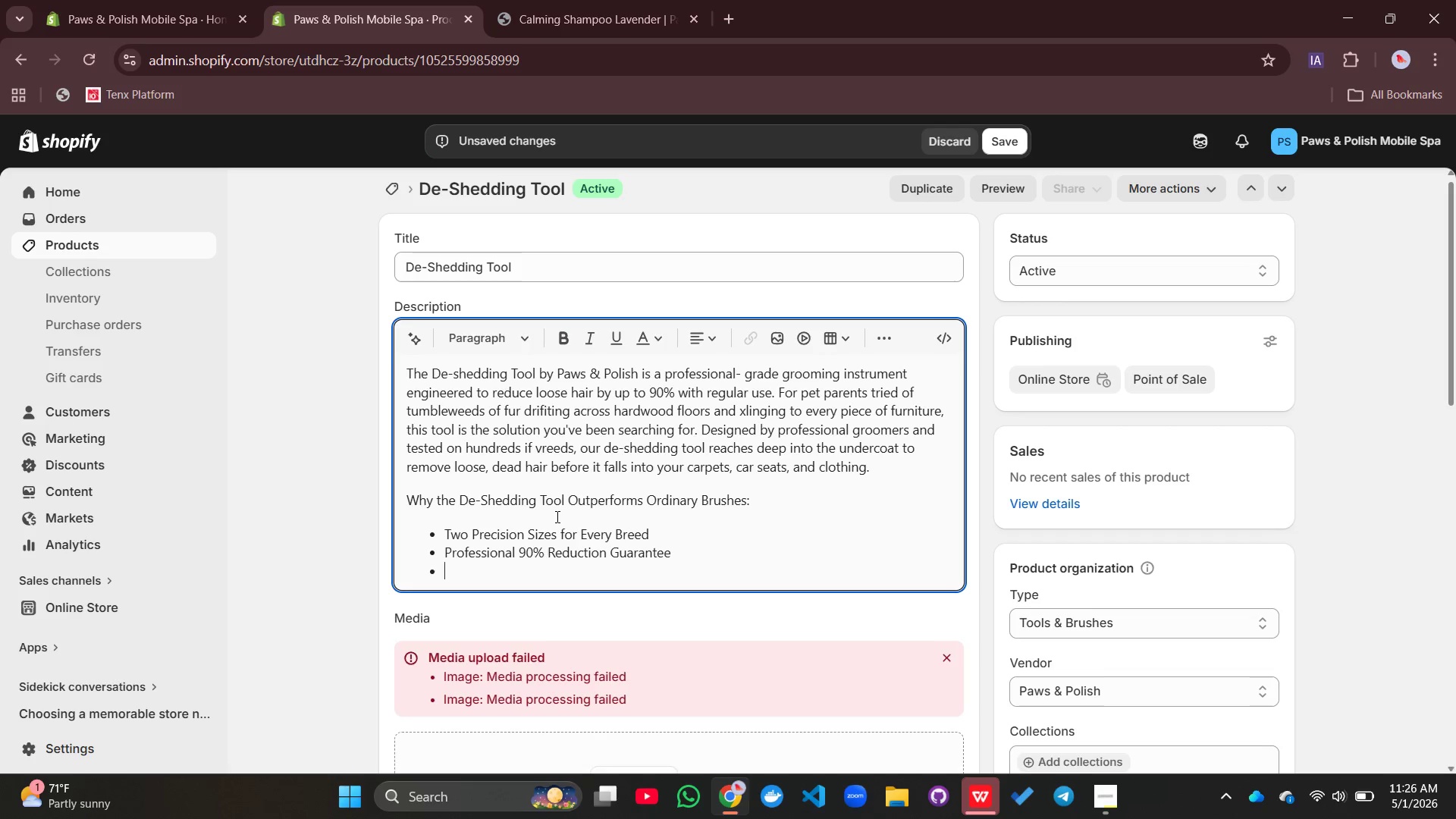 
type(Egrono)
key(Backspace)
key(Backspace)
key(Backspace)
key(Backspace)
key(Backspace)
type(rgo)
 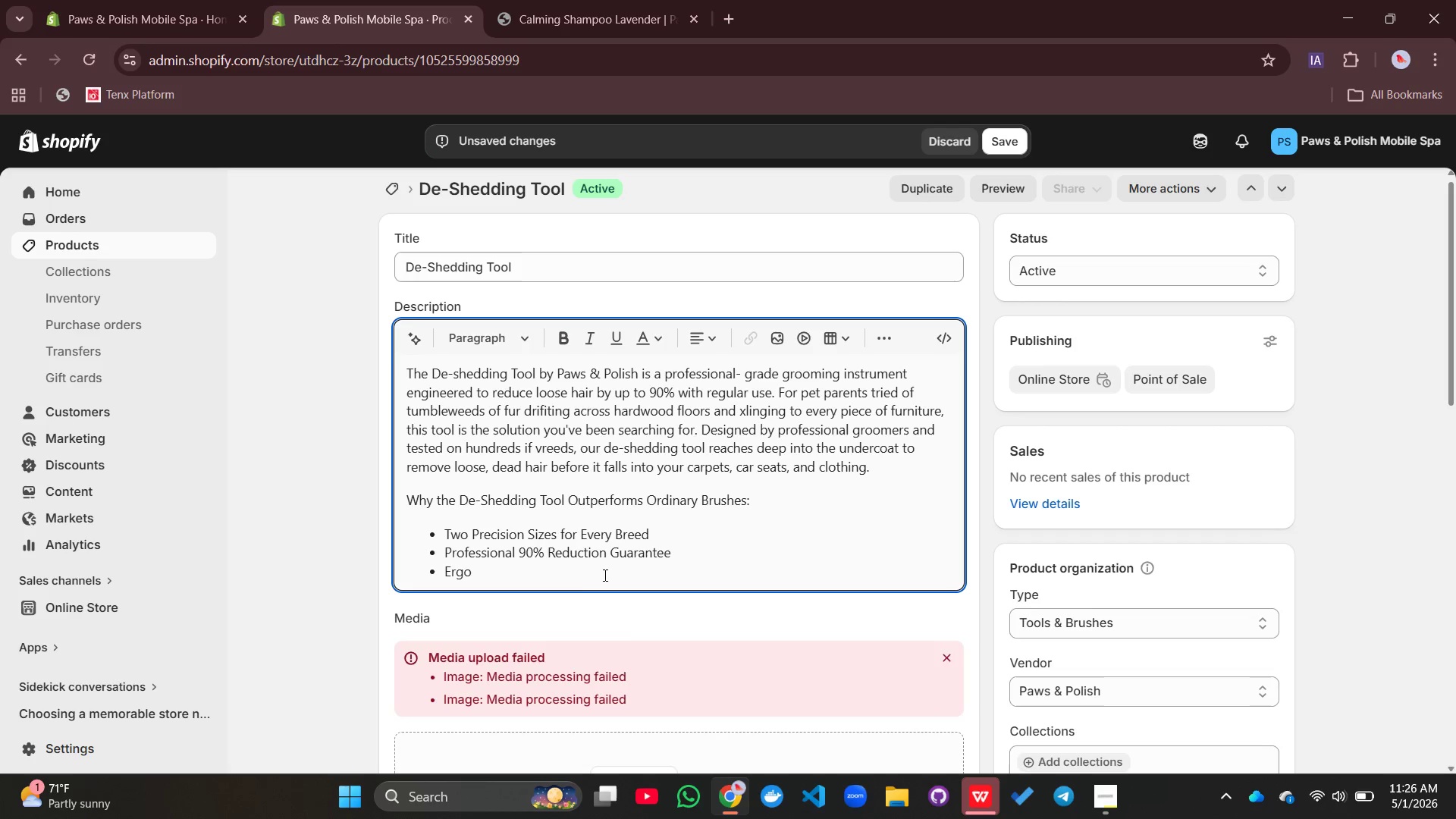 
type(nomic NOn-)
key(Backspace)
key(Backspace)
key(Backspace)
type(on-Slip G)
key(Backspace)
type(Handel)
key(Backspace)
key(Backspace)
type(le)
 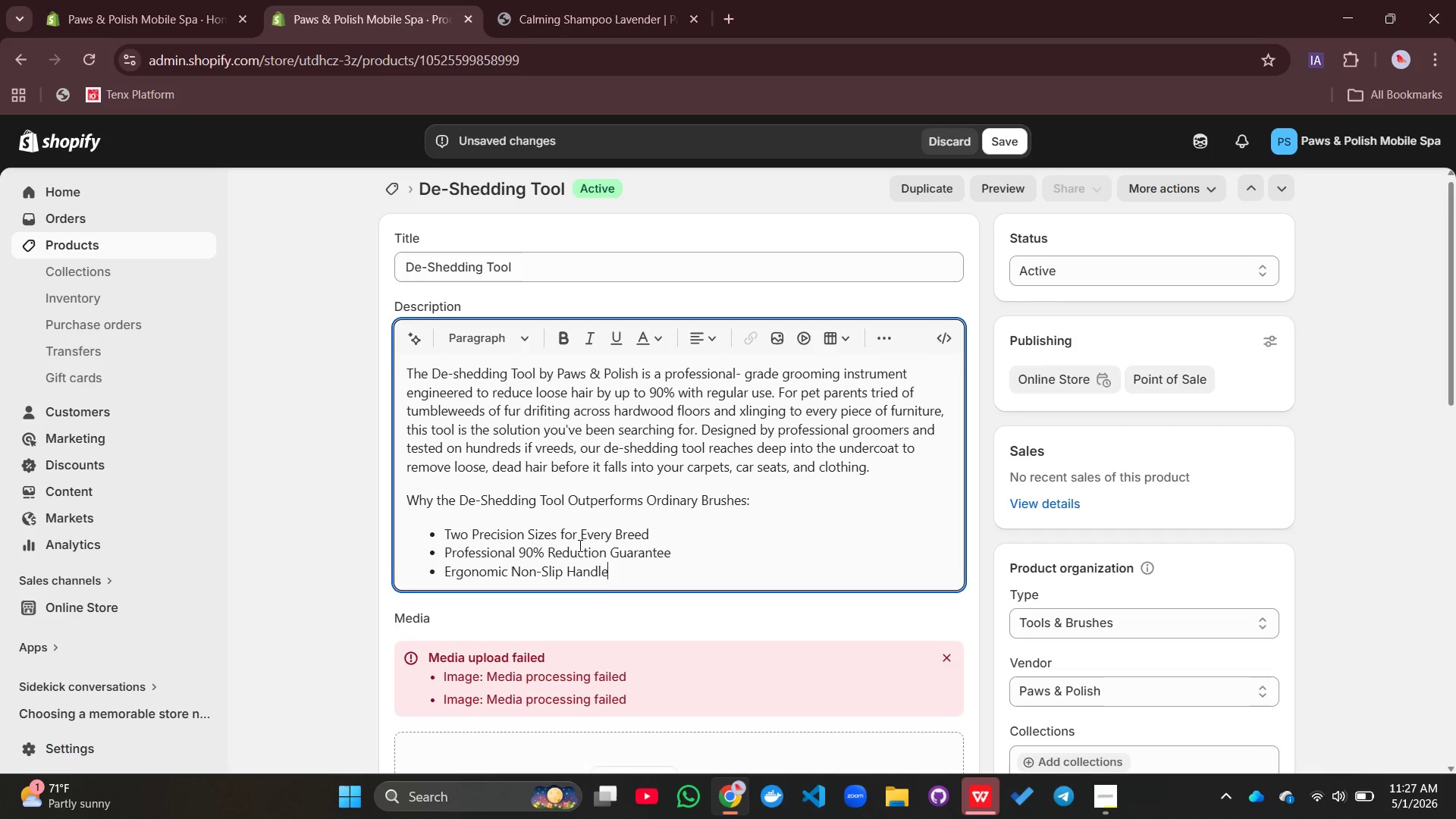 
key(Enter)
 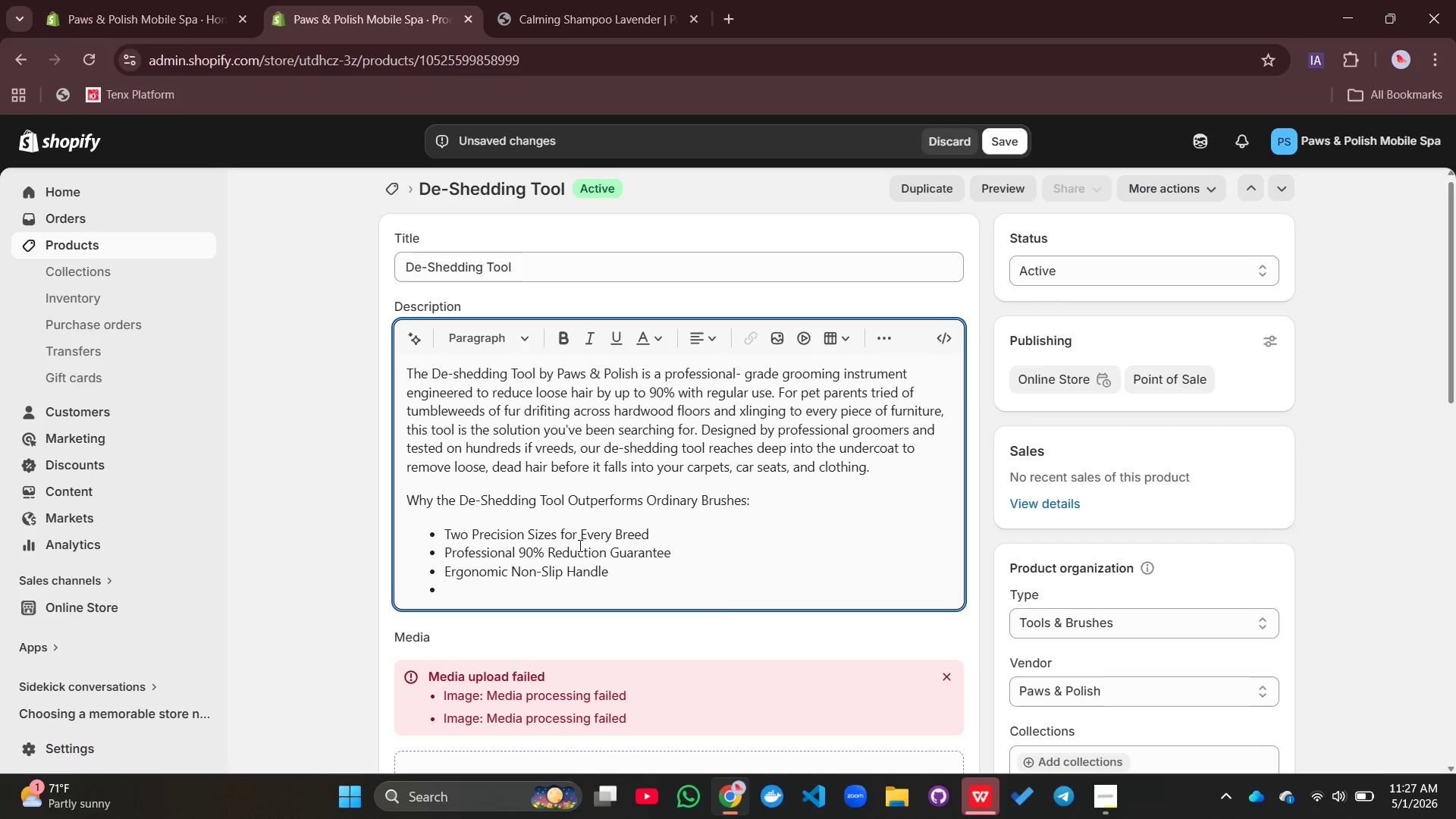 
type(Stainless Steel Safety Edge)
 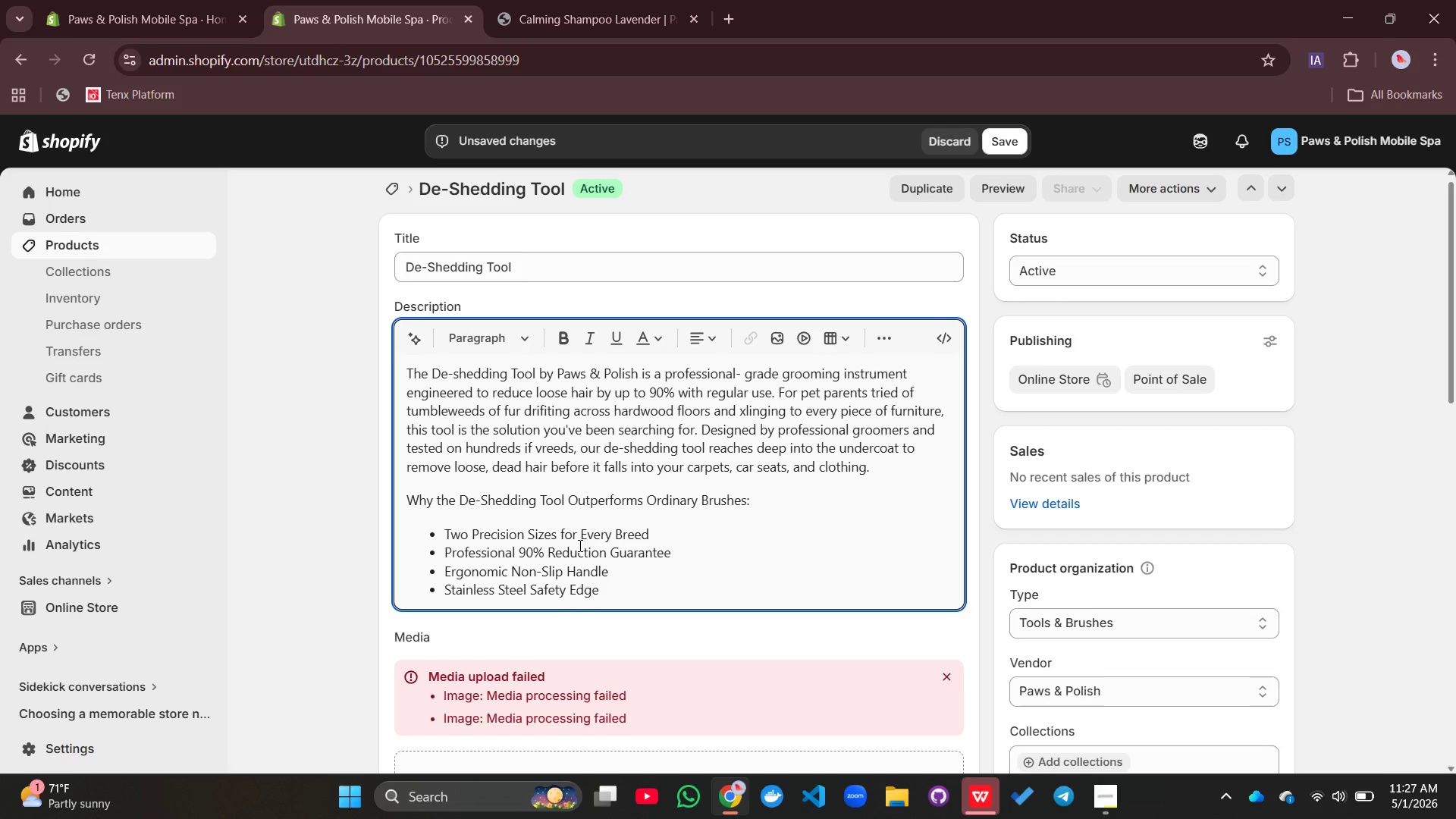 
key(Enter)
 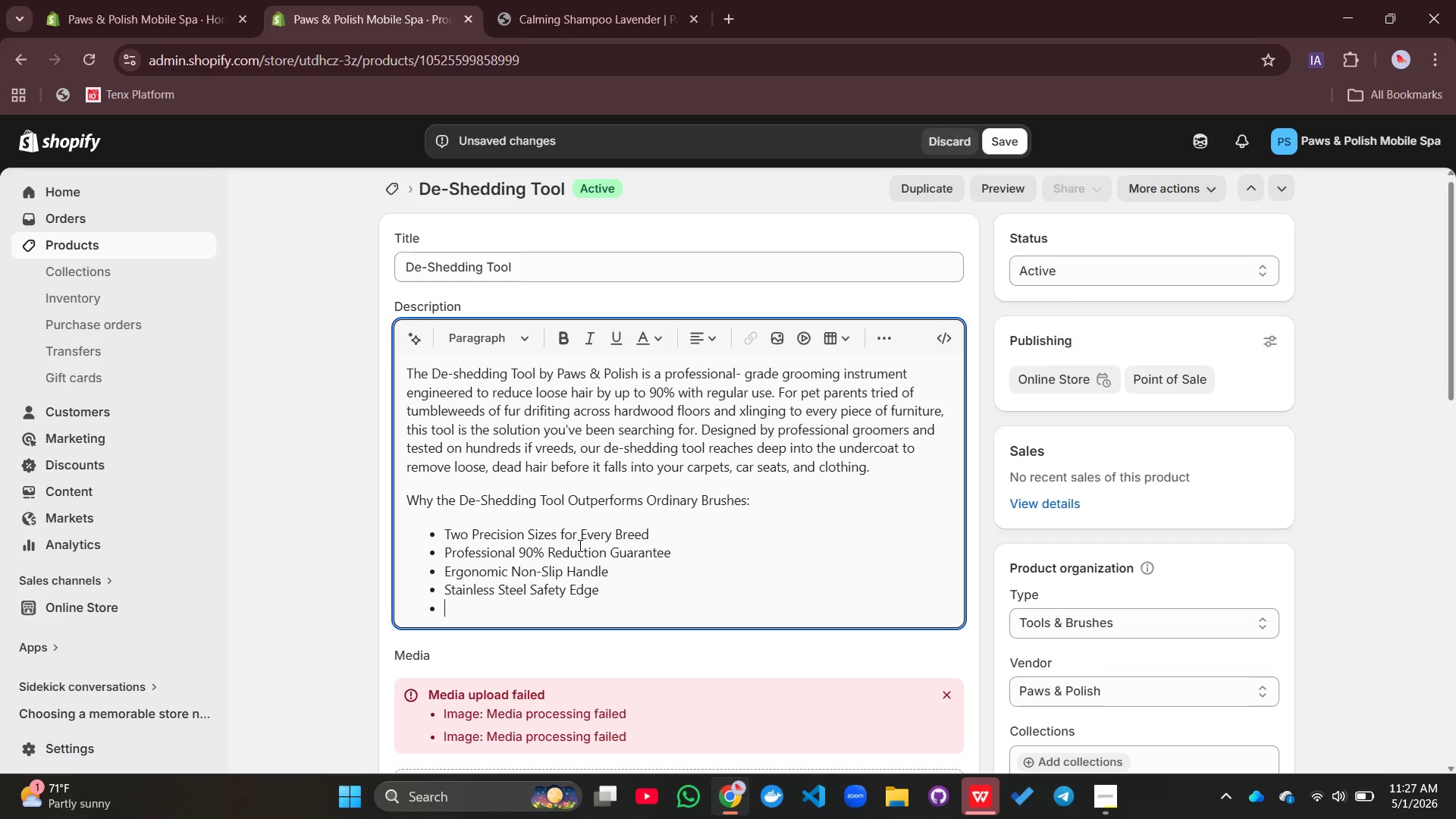 
type(Self-Cleaning Design)
 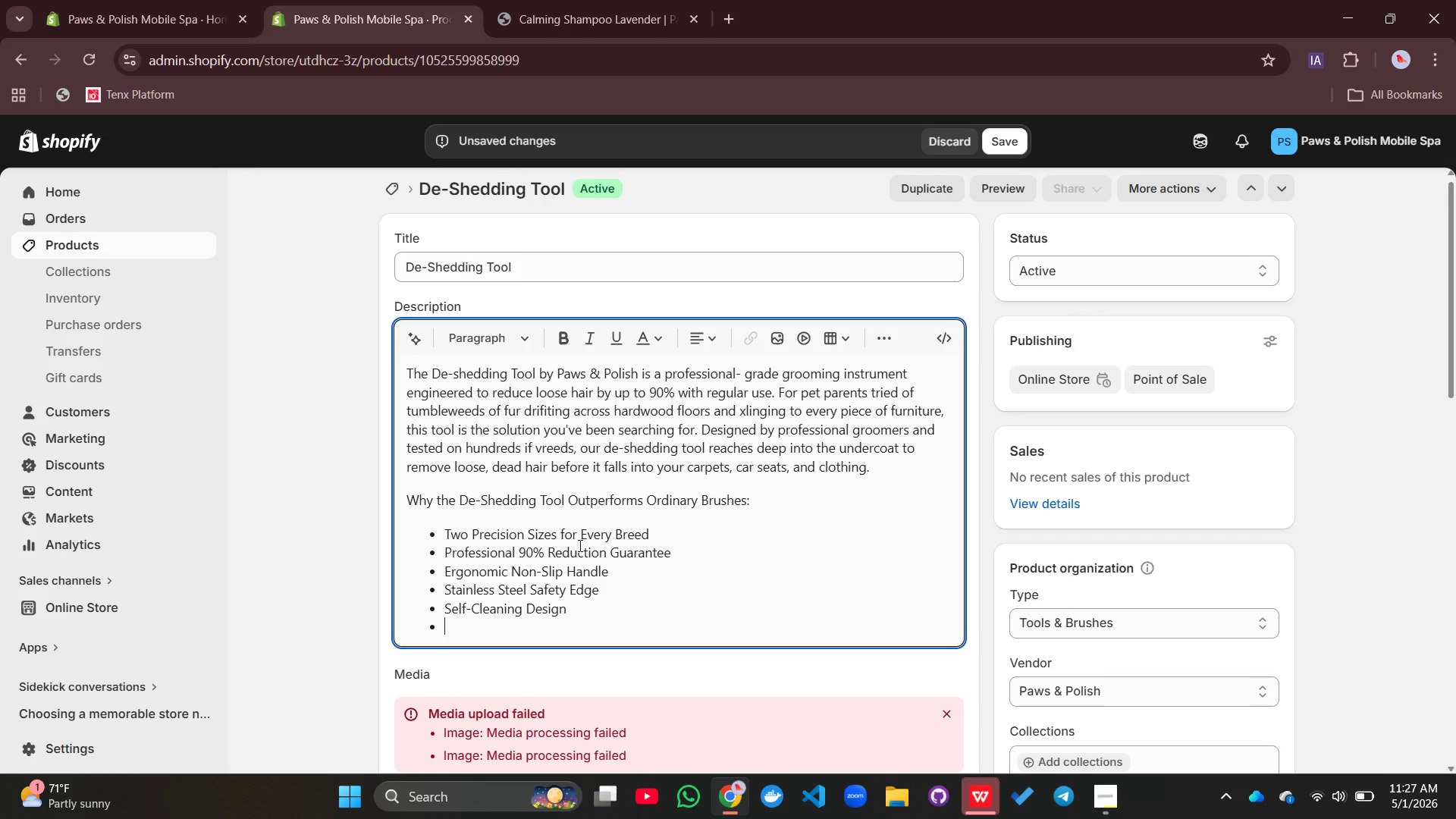 
 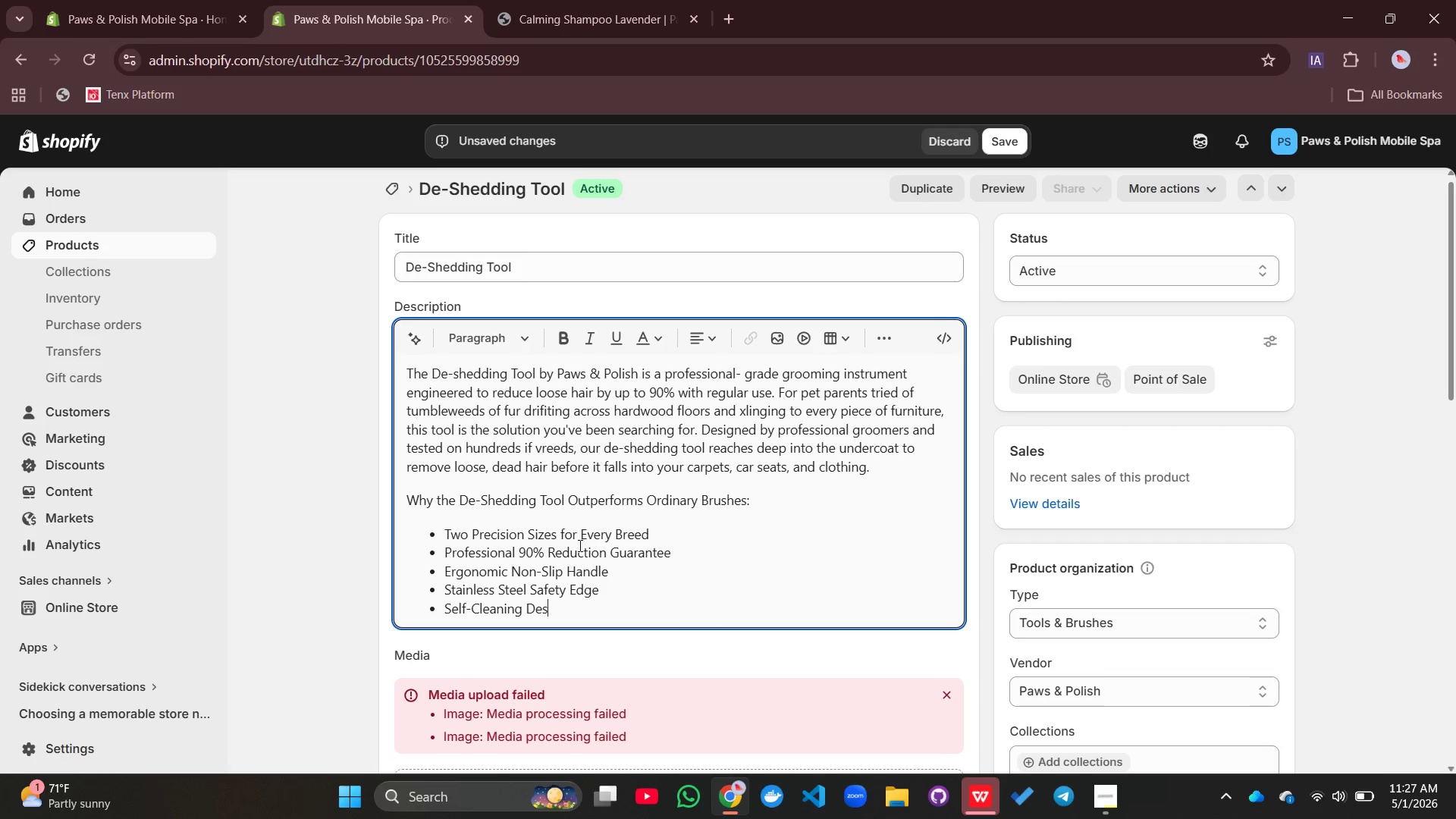 
key(Enter)
 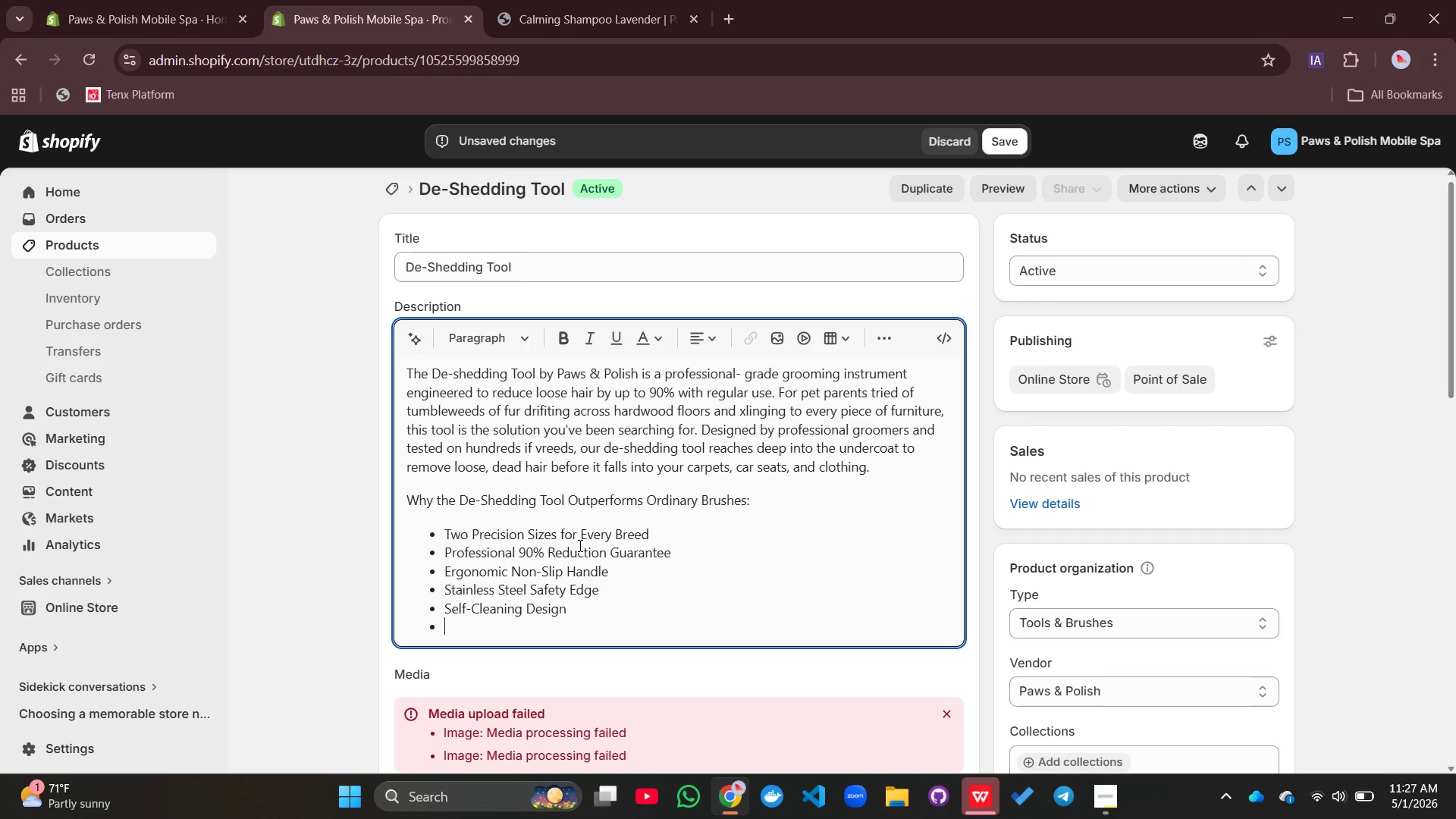 
type(w)
key(Backspace)
type(Works on d)
 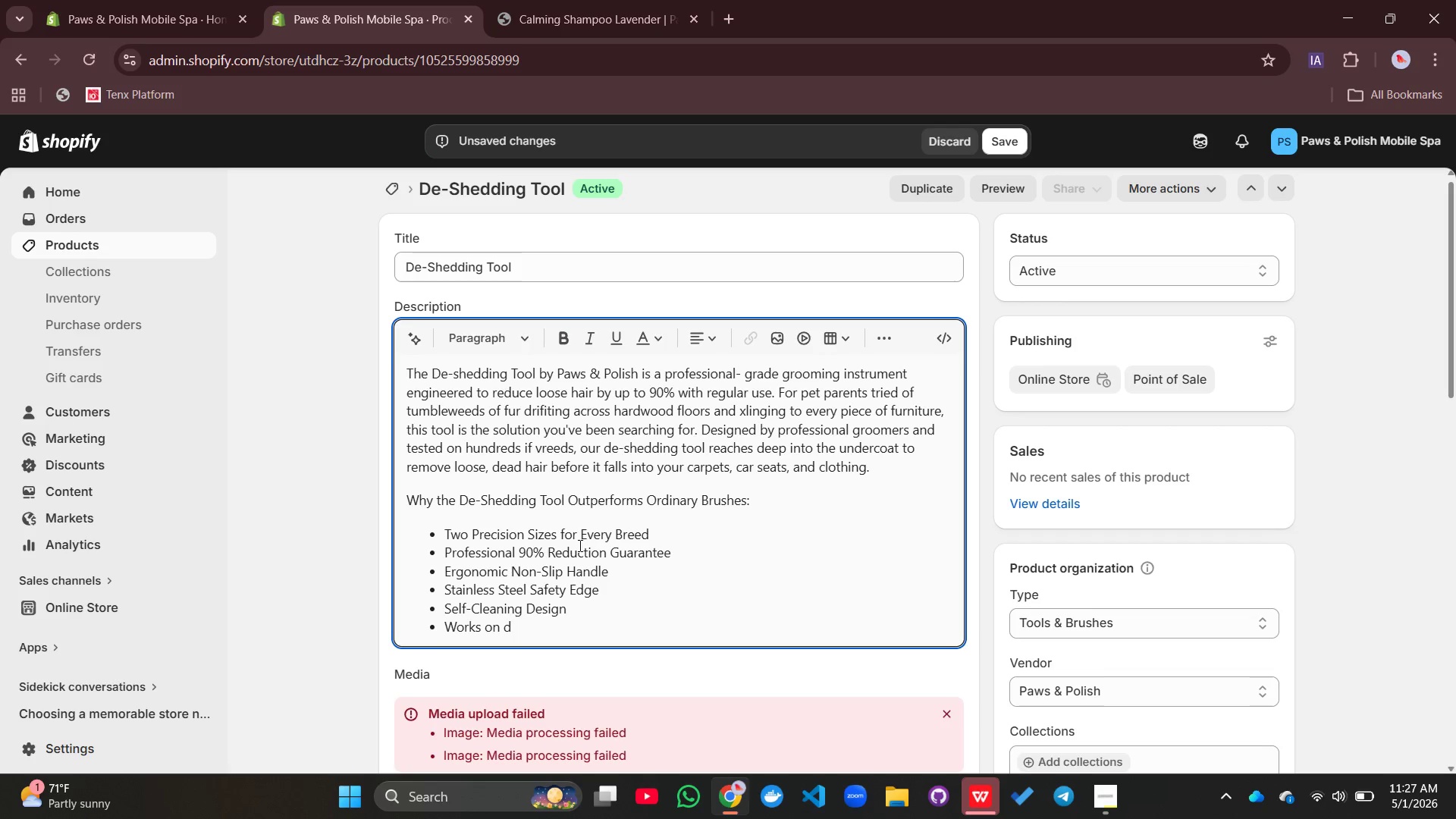 
key(Backspace)
type(Double Coat & Single Coar)
key(Backspace)
type(ts )
 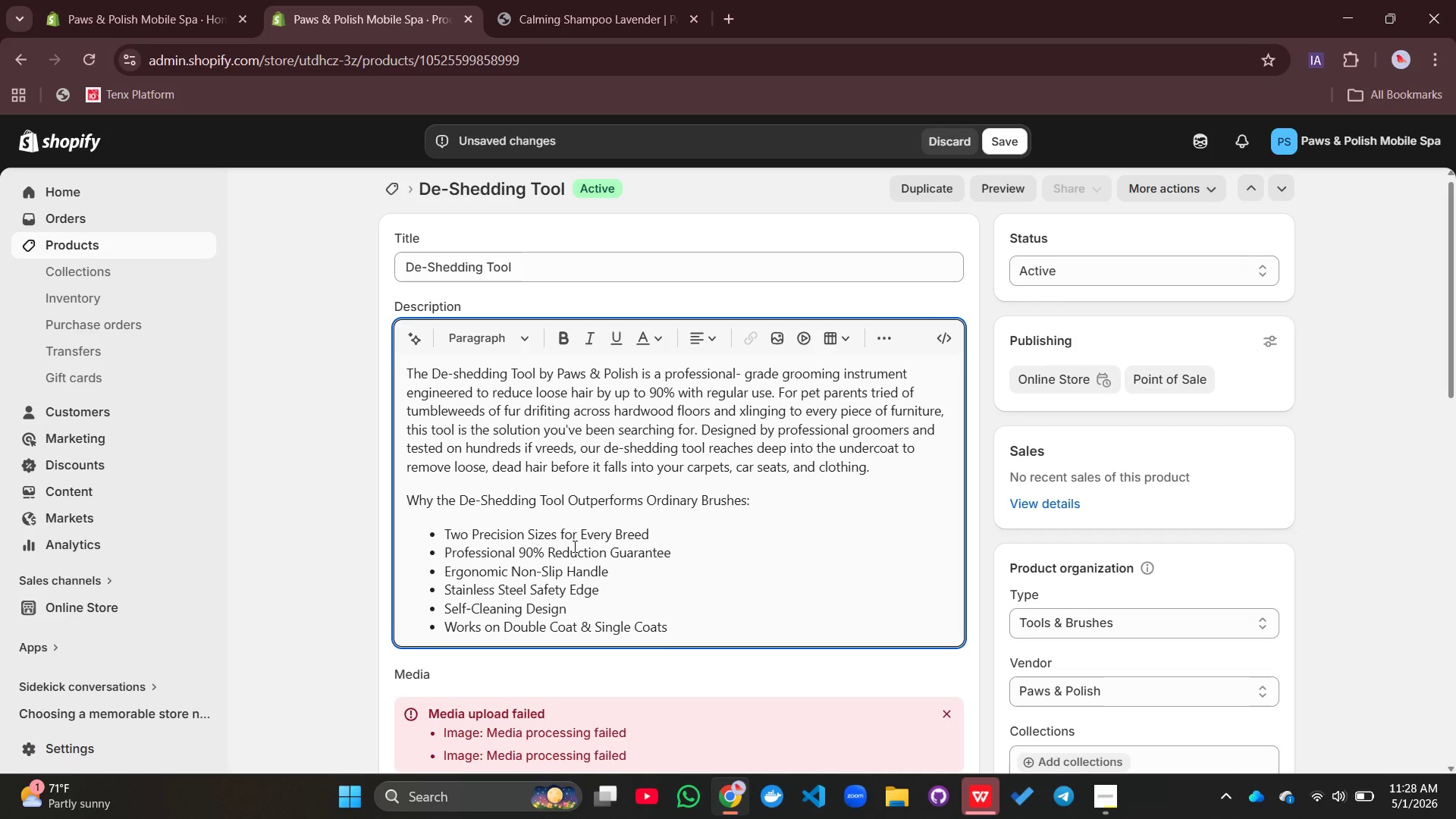 
key(Enter)
 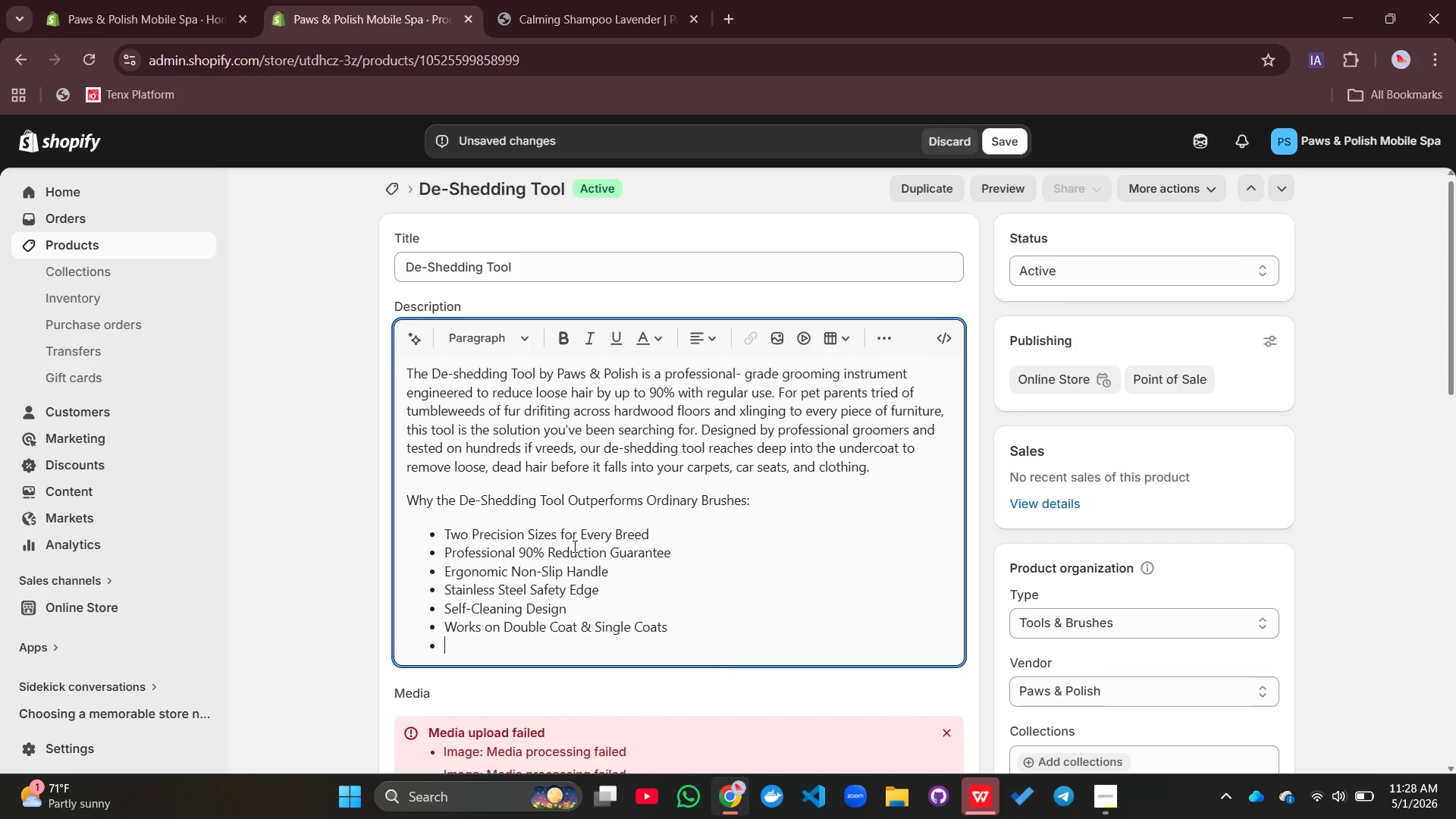 
type(Reduces Shedd)
 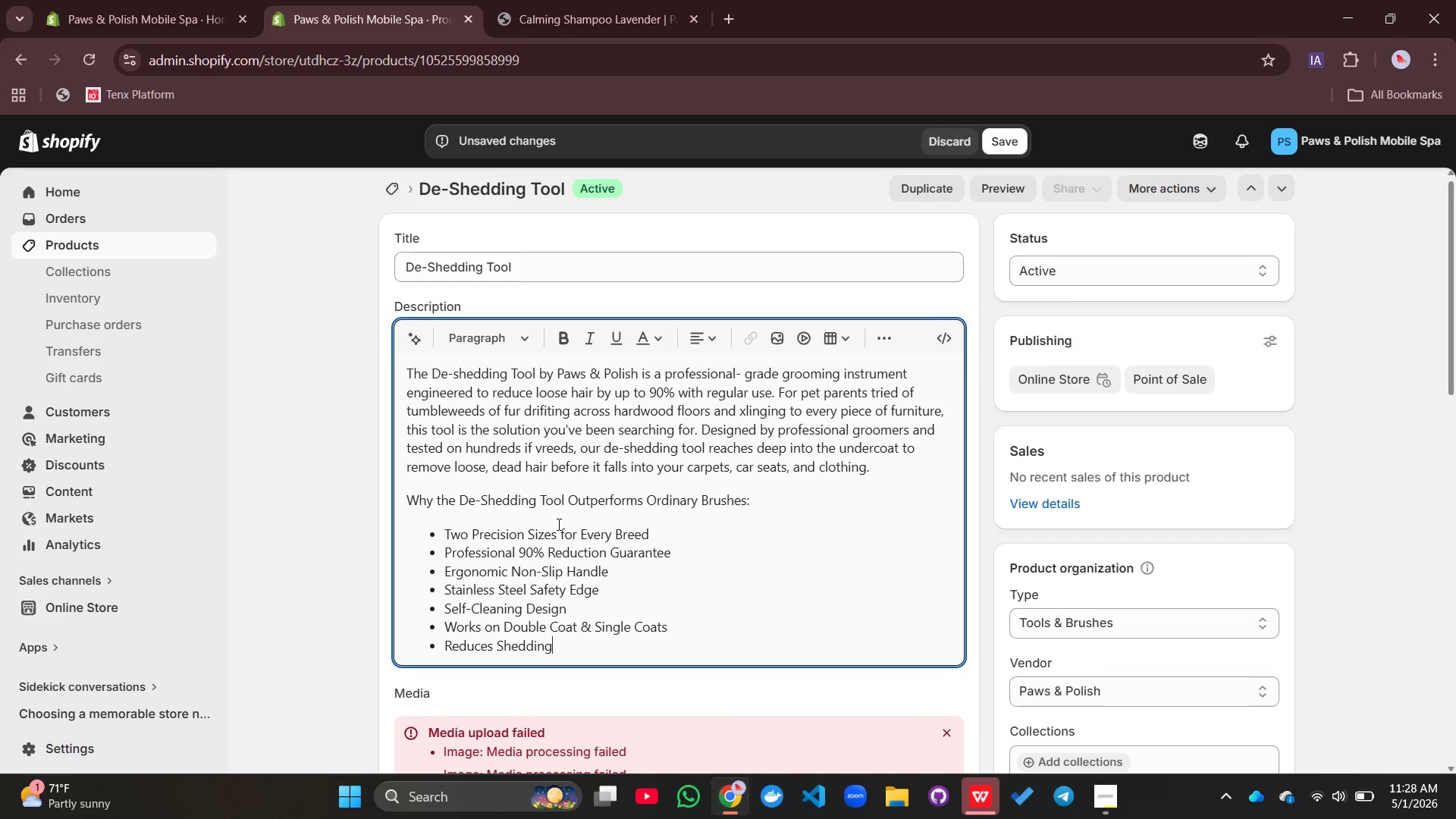 
 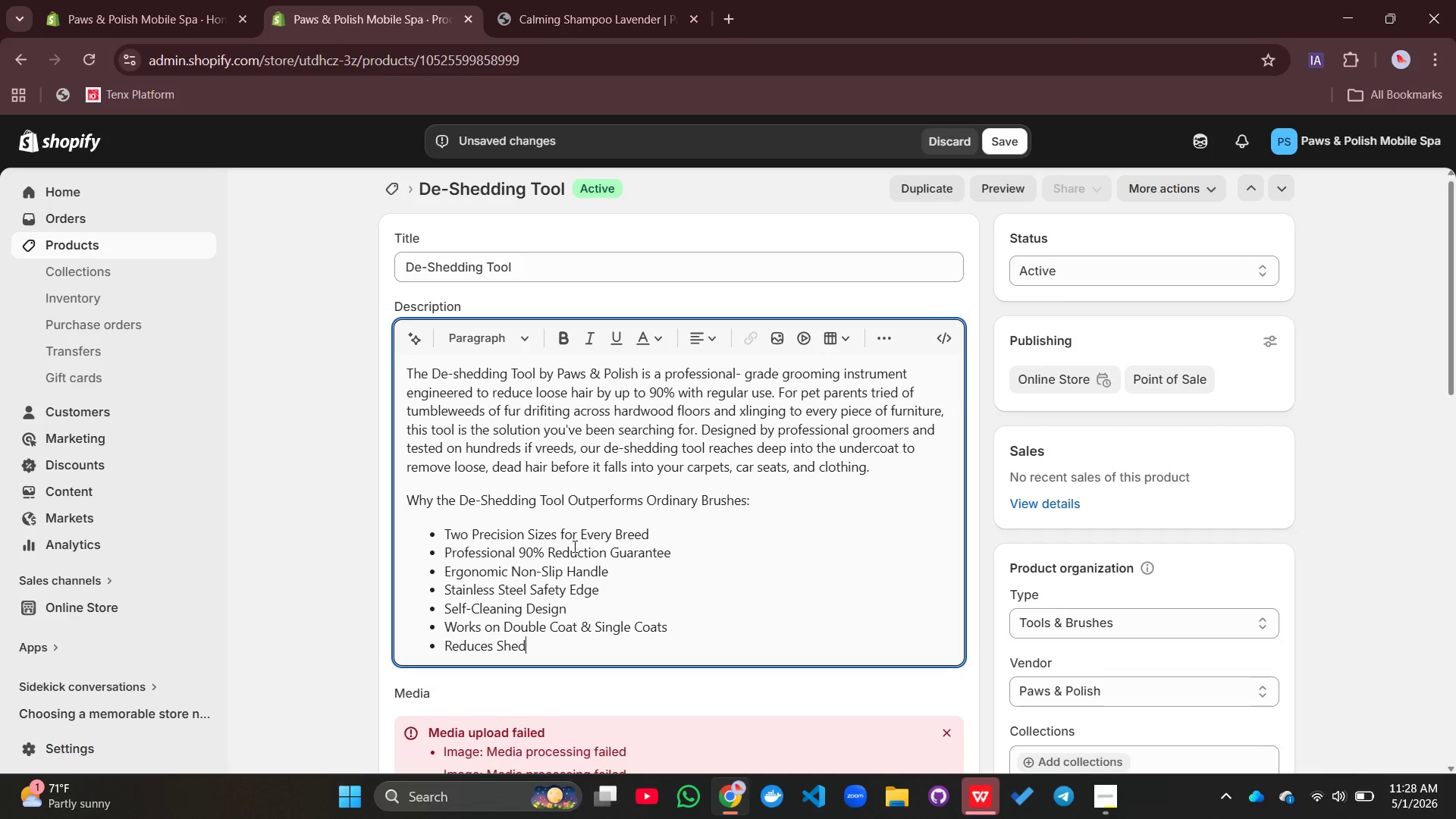 
type(ing-rekate)
key(Backspace)
key(Backspace)
key(Backspace)
key(Backspace)
key(Backspace)
key(Backspace)
type(Related Allergies])
 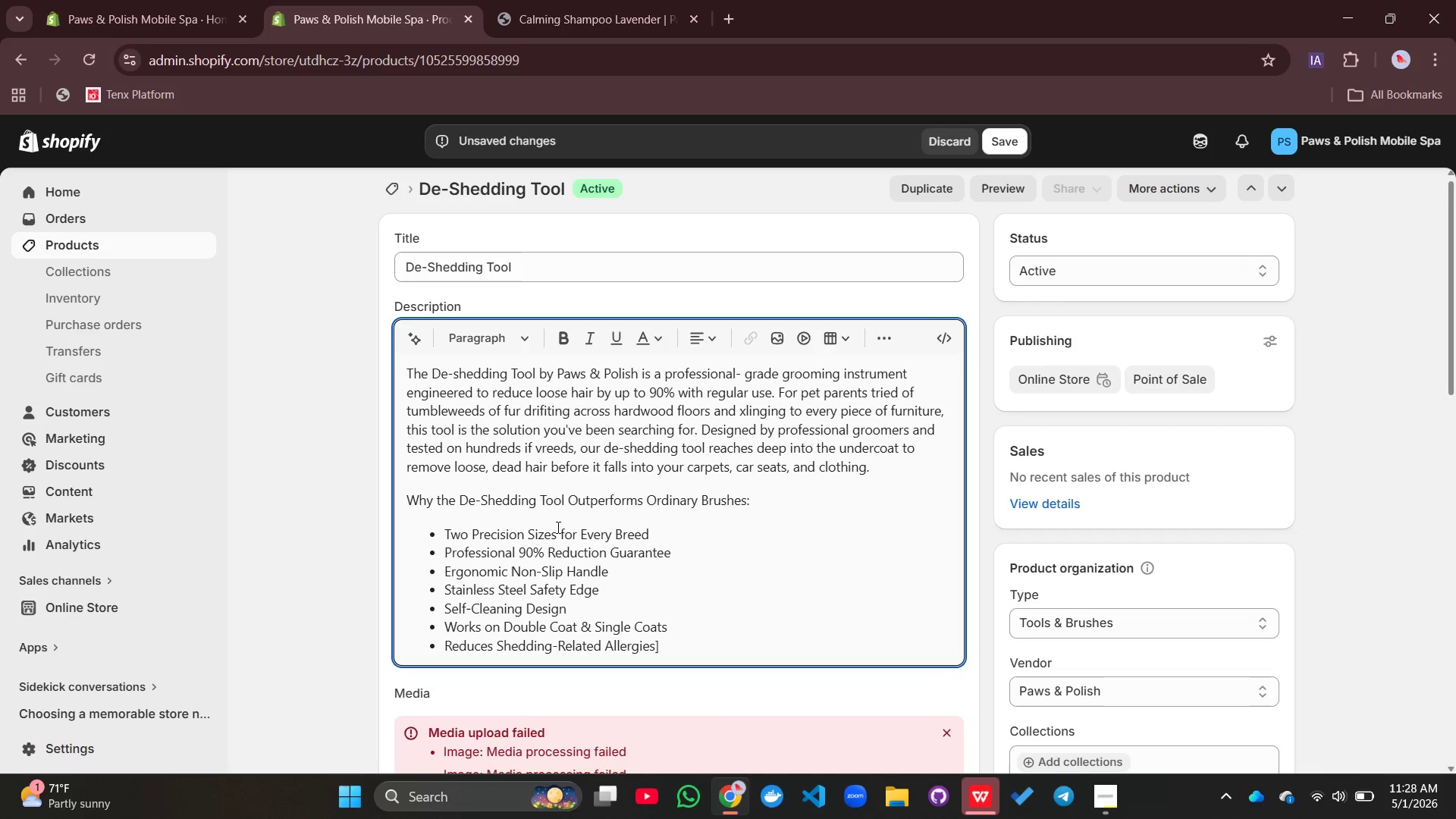 
wait(11.08)
 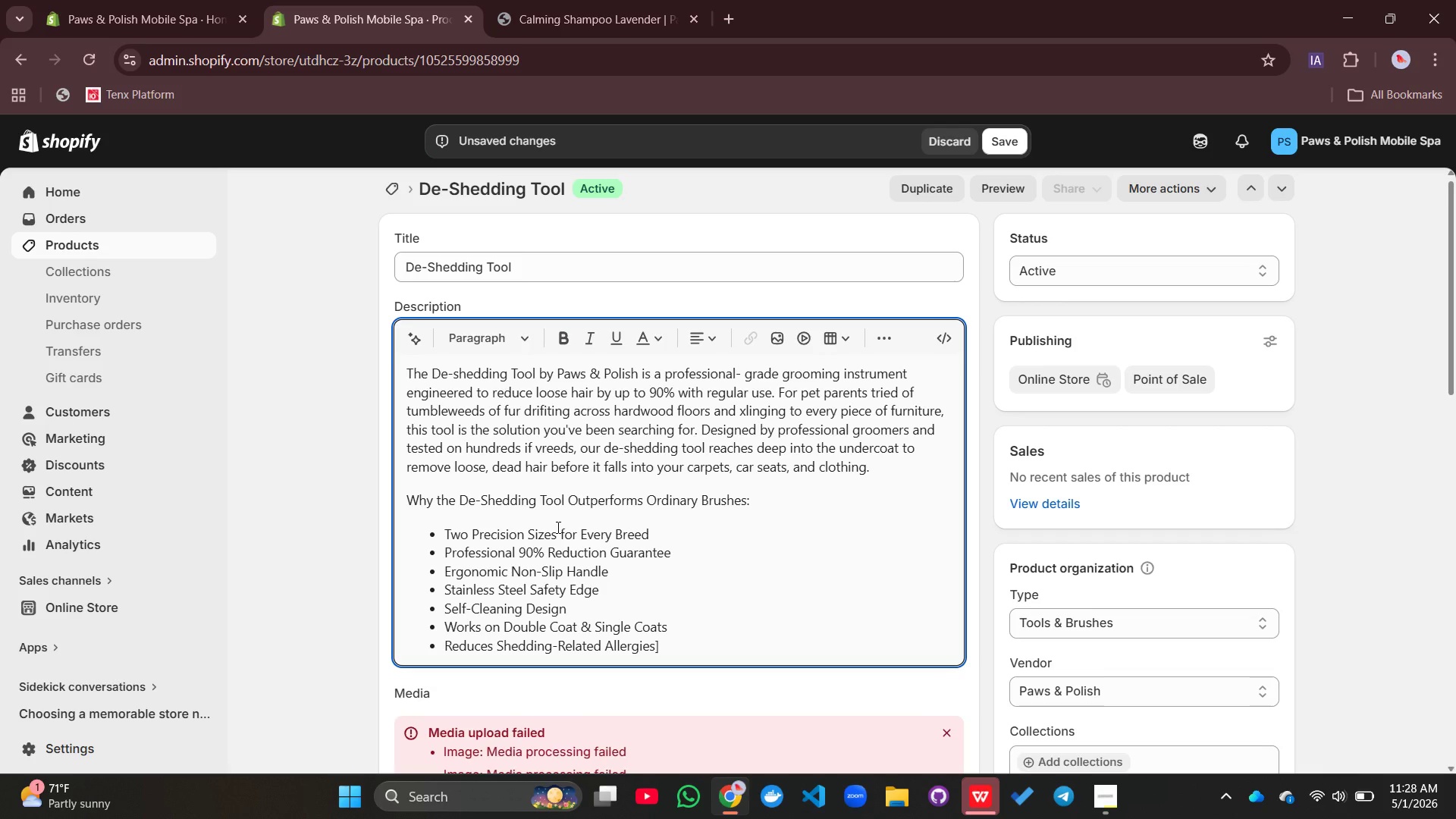 
key(Backspace)
 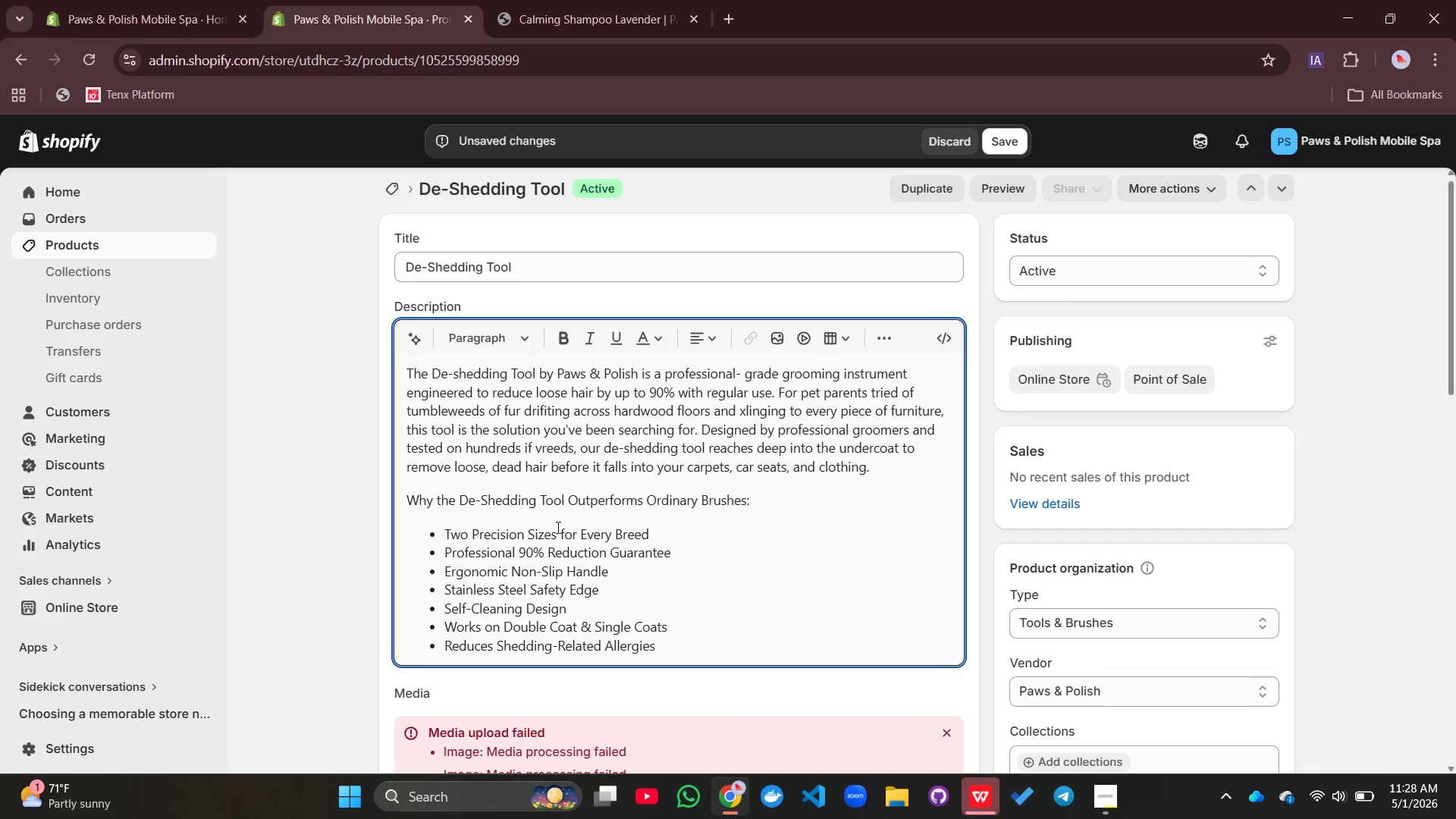 
key(Enter)
 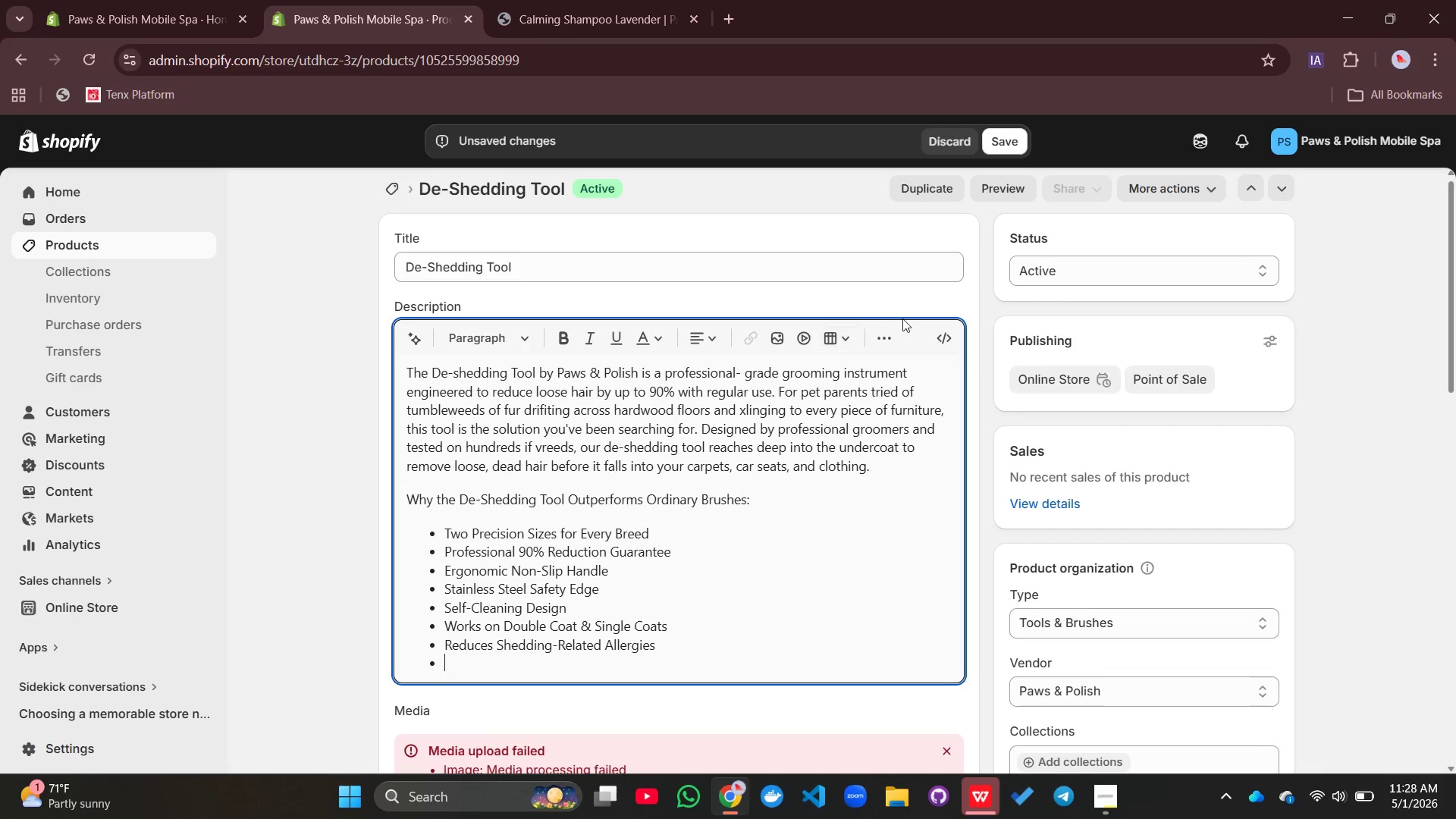 
left_click([893, 344])
 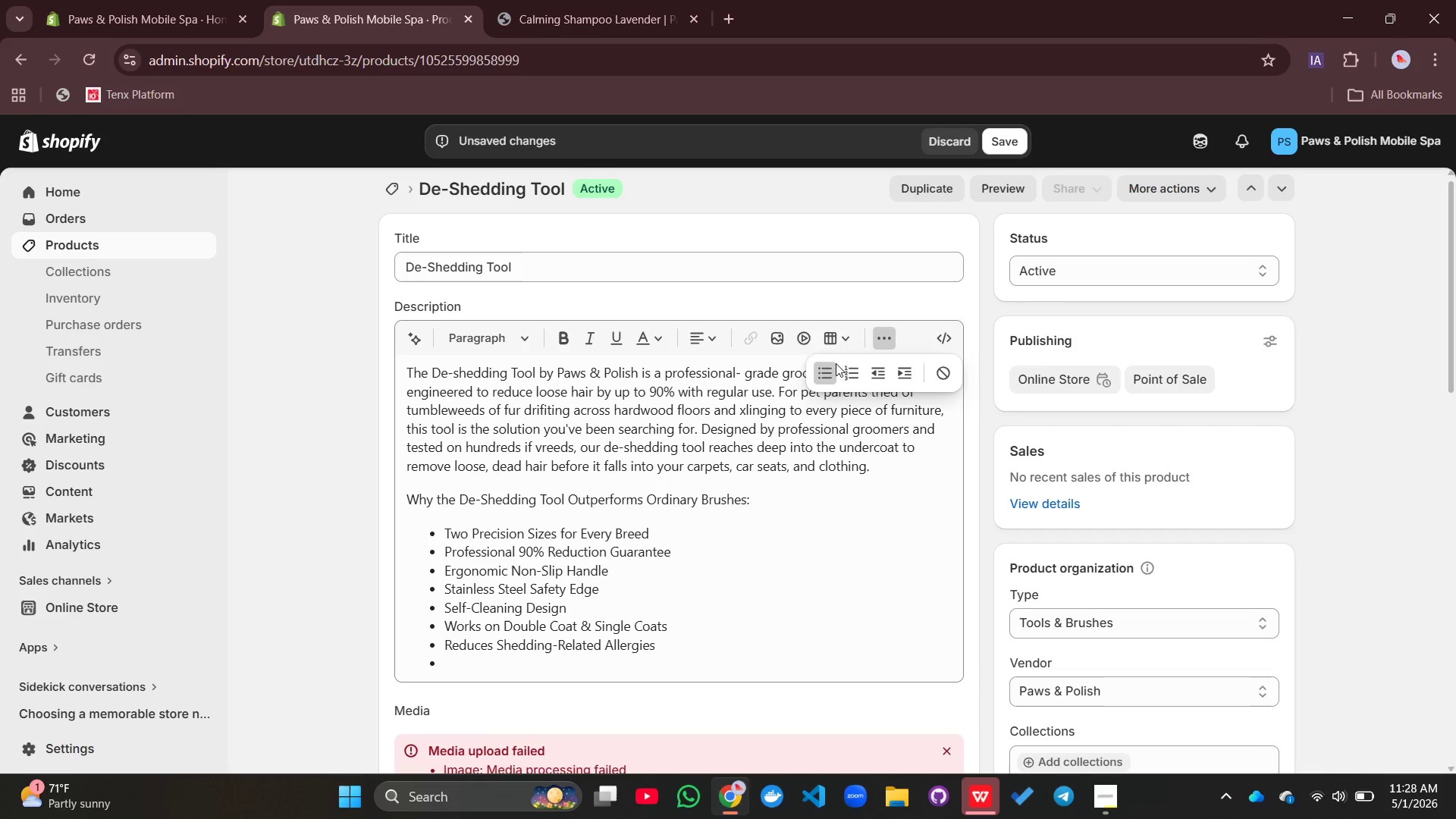 
left_click([830, 369])
 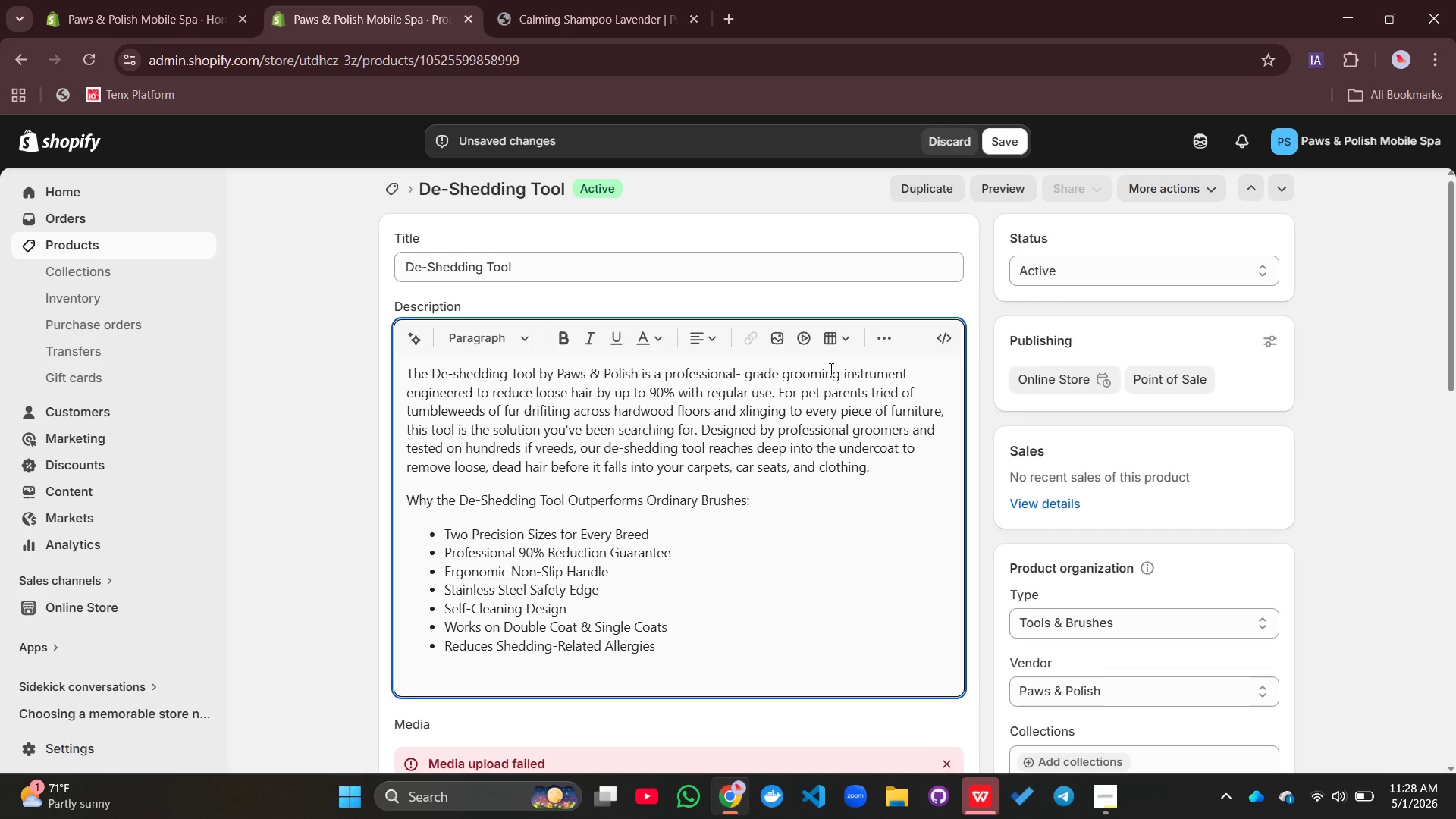 
type(HOe )
key(Backspace)
key(Backspace)
key(Backspace)
type(ow to Use: Use the De-Shedii)
key(Backspace)
key(Backspace)
type(ding )
 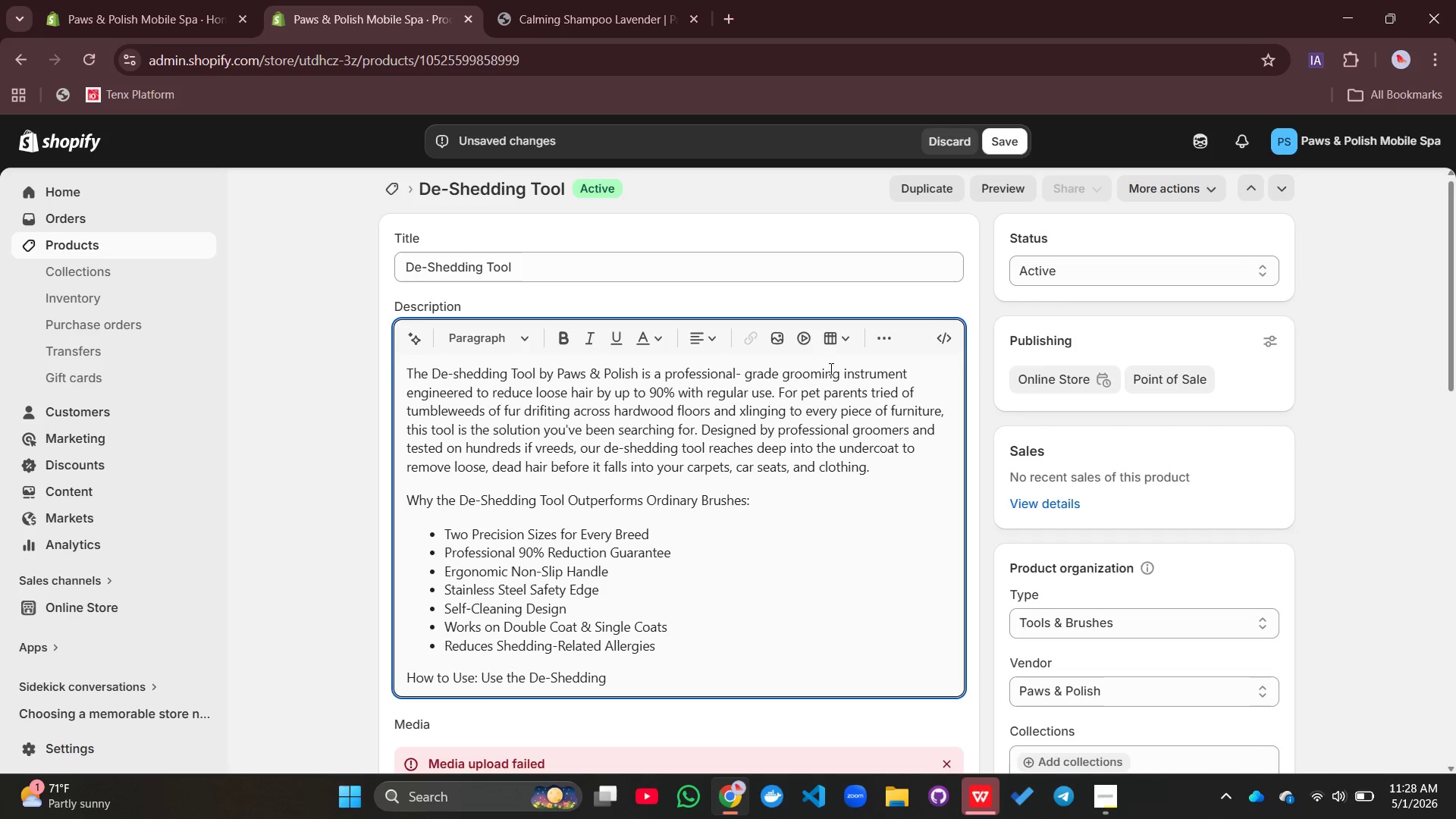 
double_click([830, 369])
 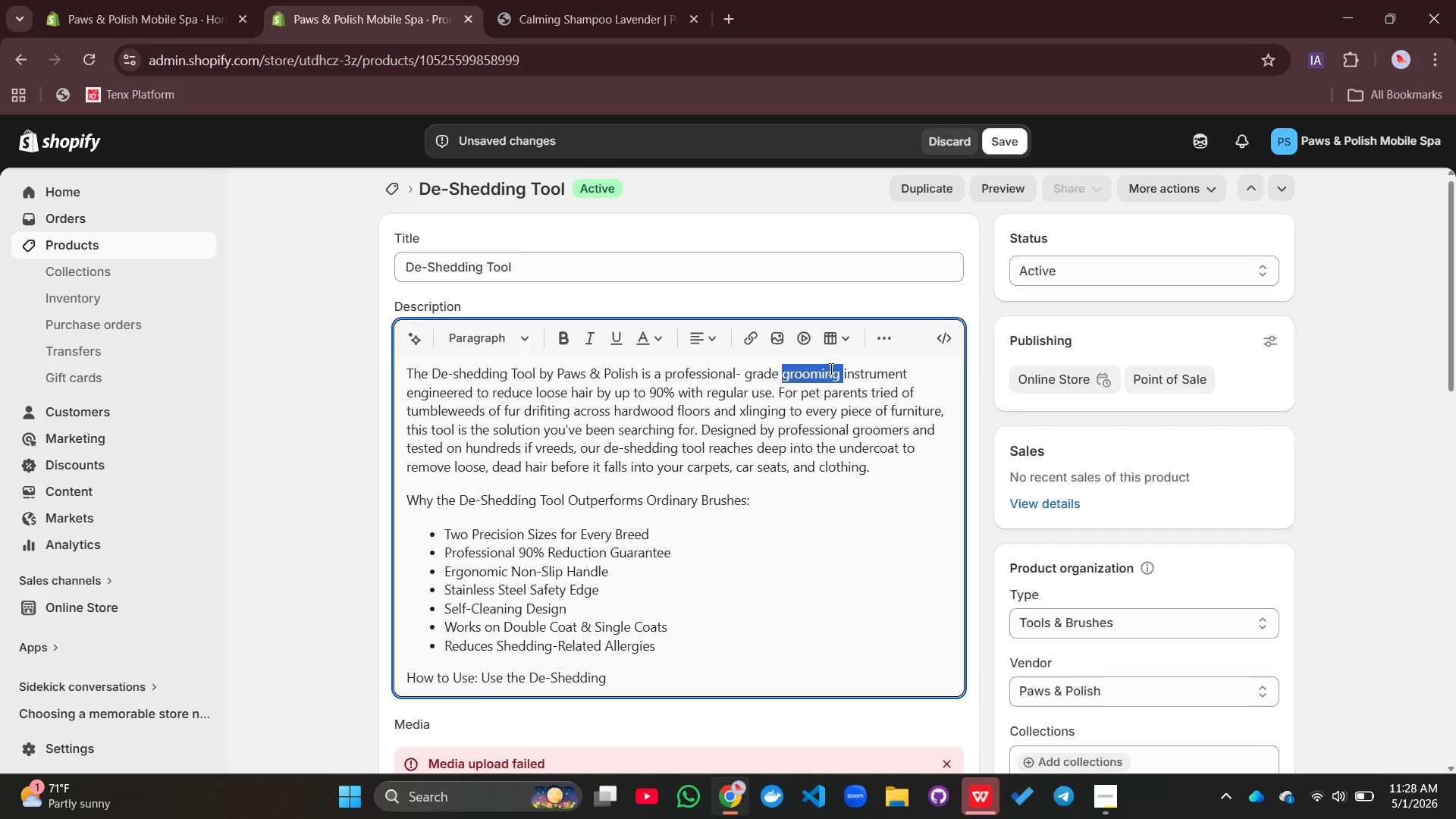 
type(Too)
 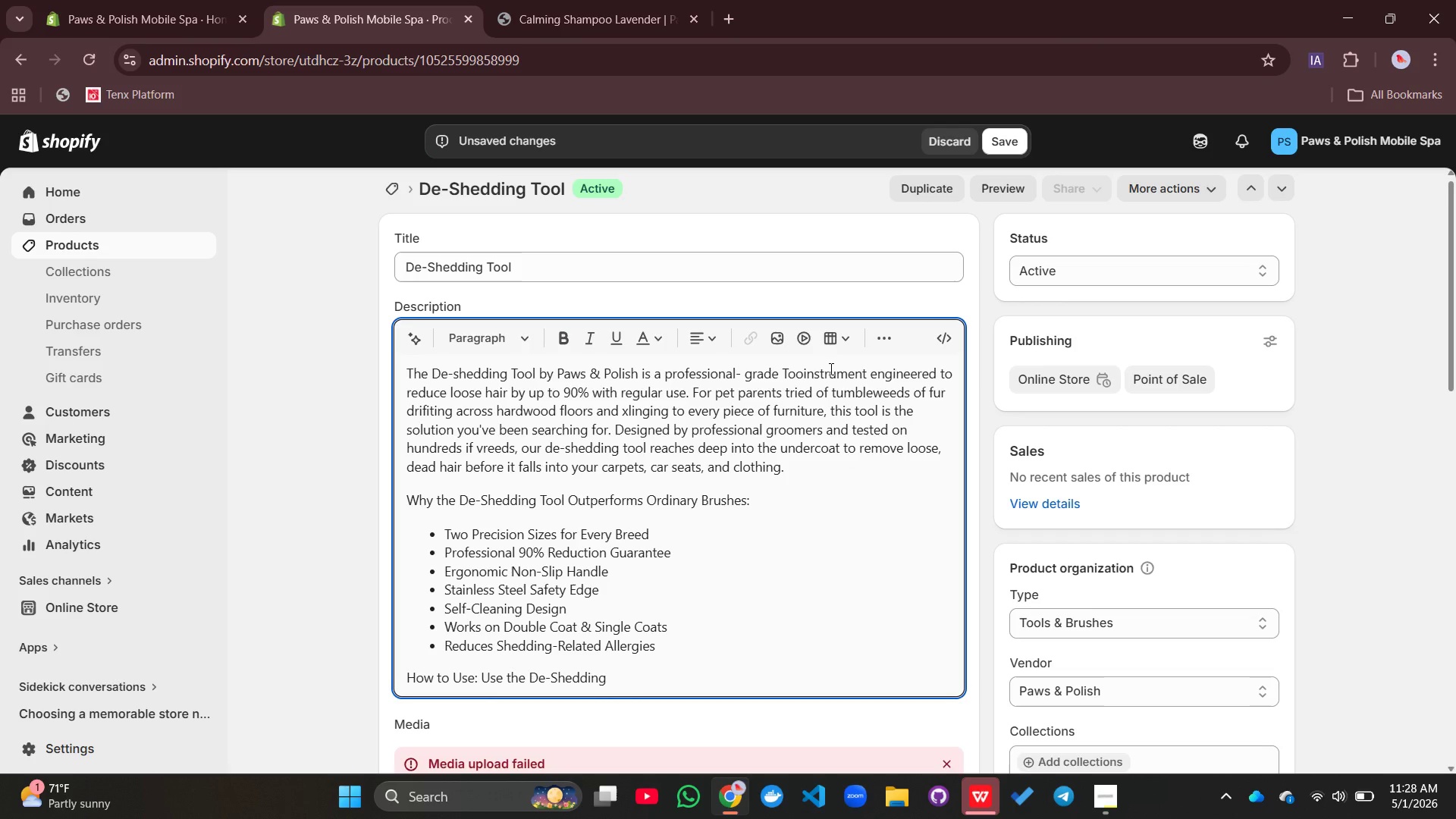 
key(Control+Z)
 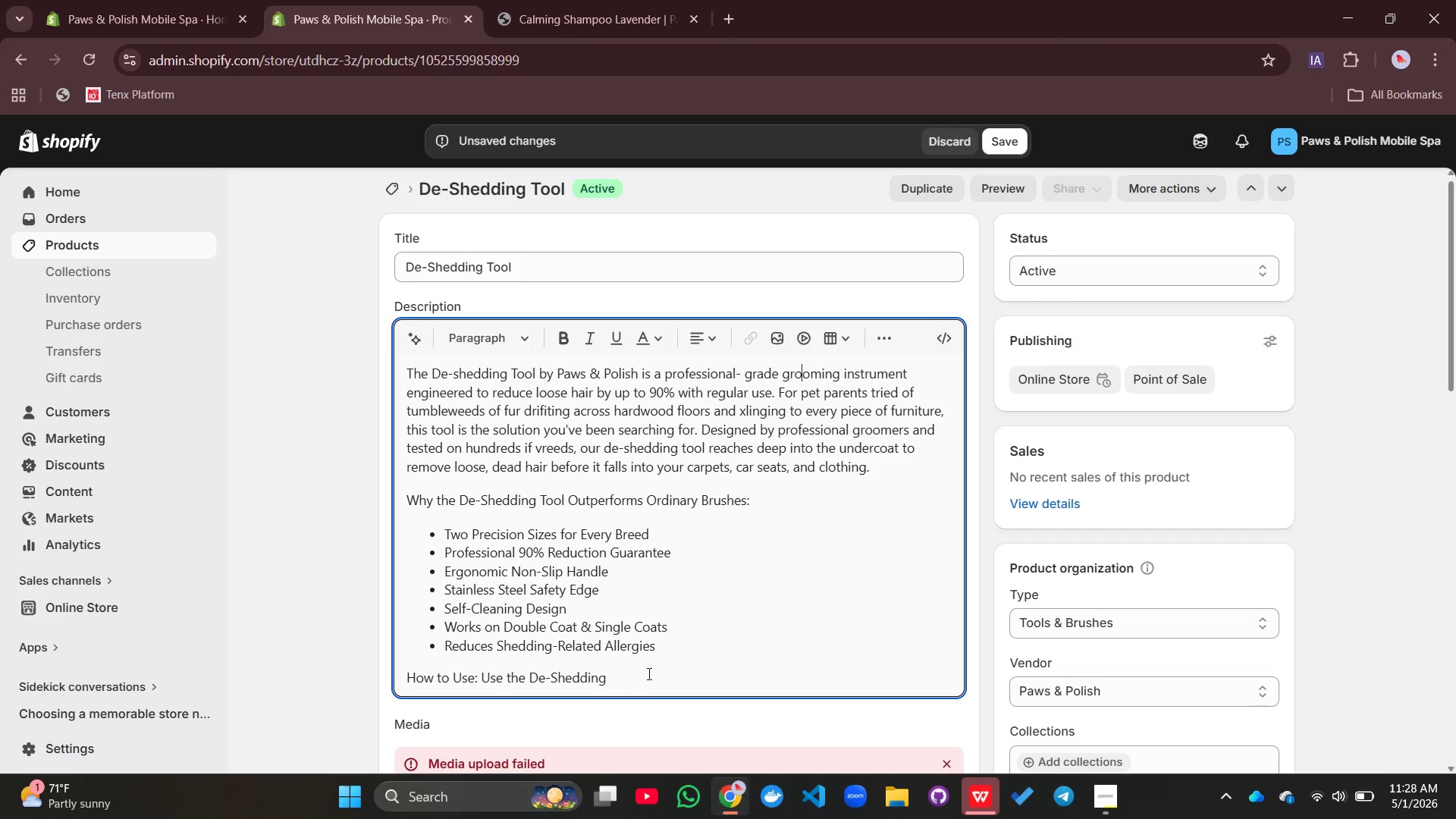 
left_click([631, 684])
 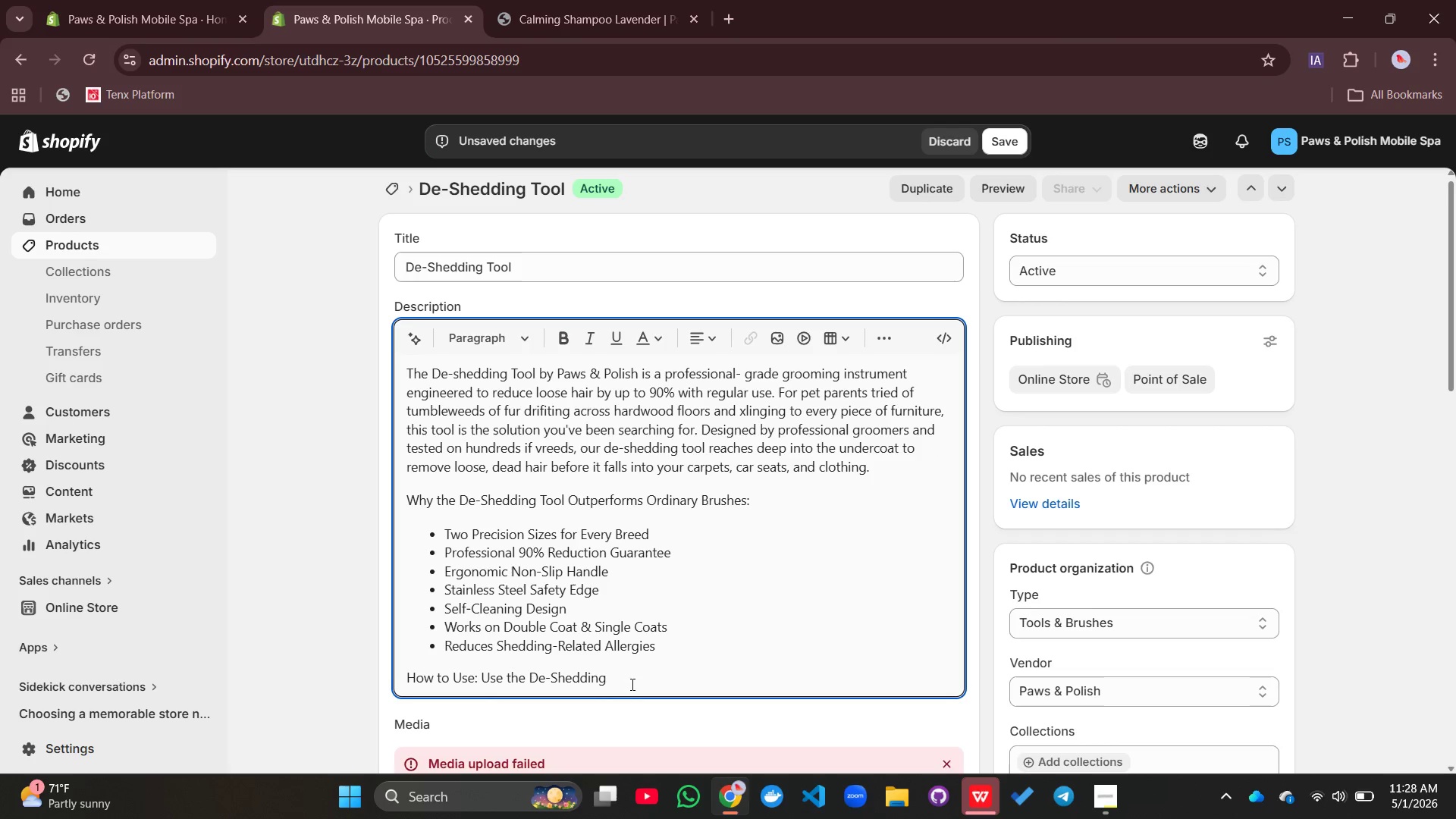 
type(Tool 2-3 times per week)
 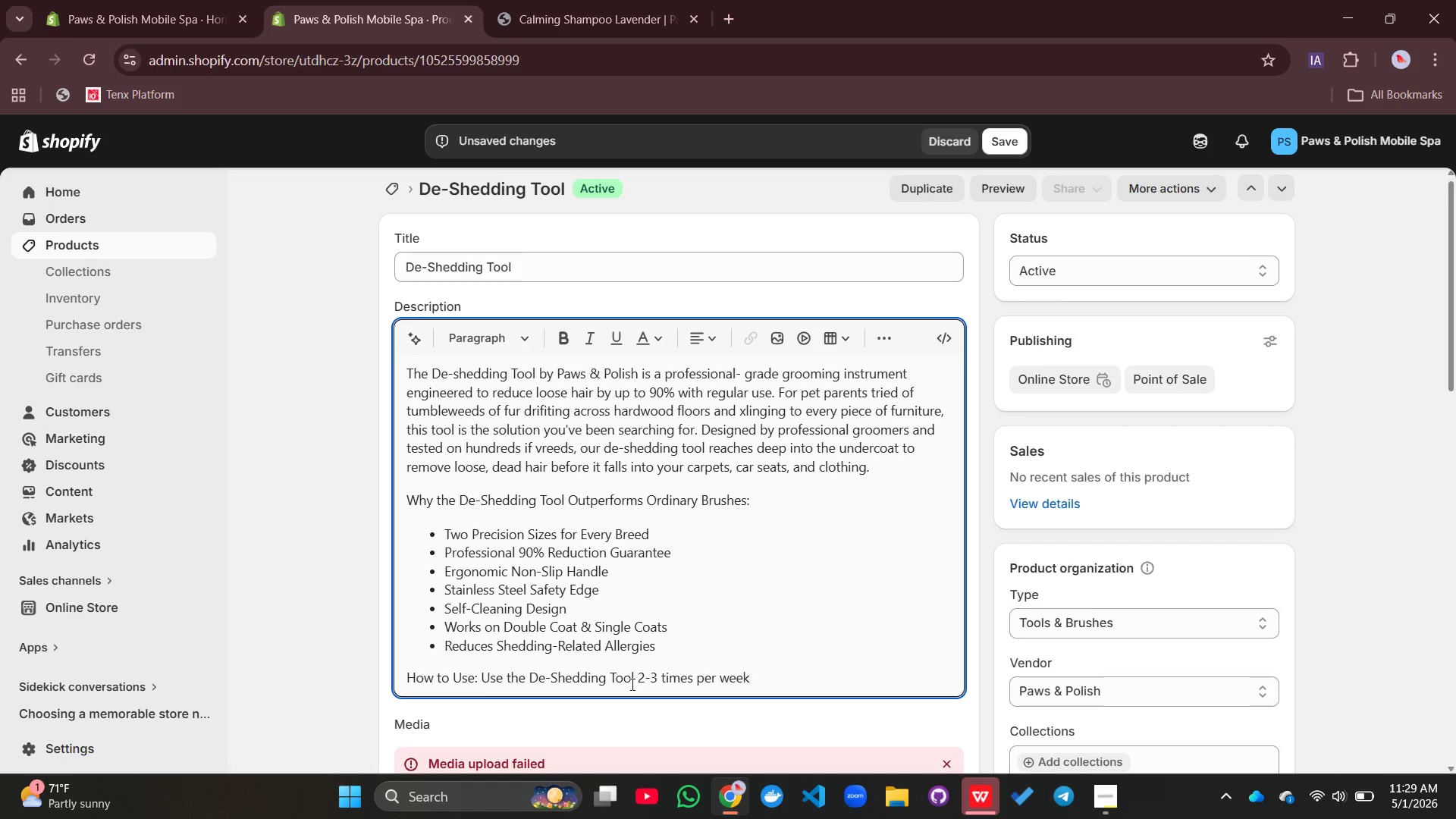 
type( during peak shedding seasons ( spring and fall) and once per week duti)
key(Backspace)
key(Backspace)
type(ring off-seasons. Bru)
key(Backspace)
type(ush in the direction of hait )
 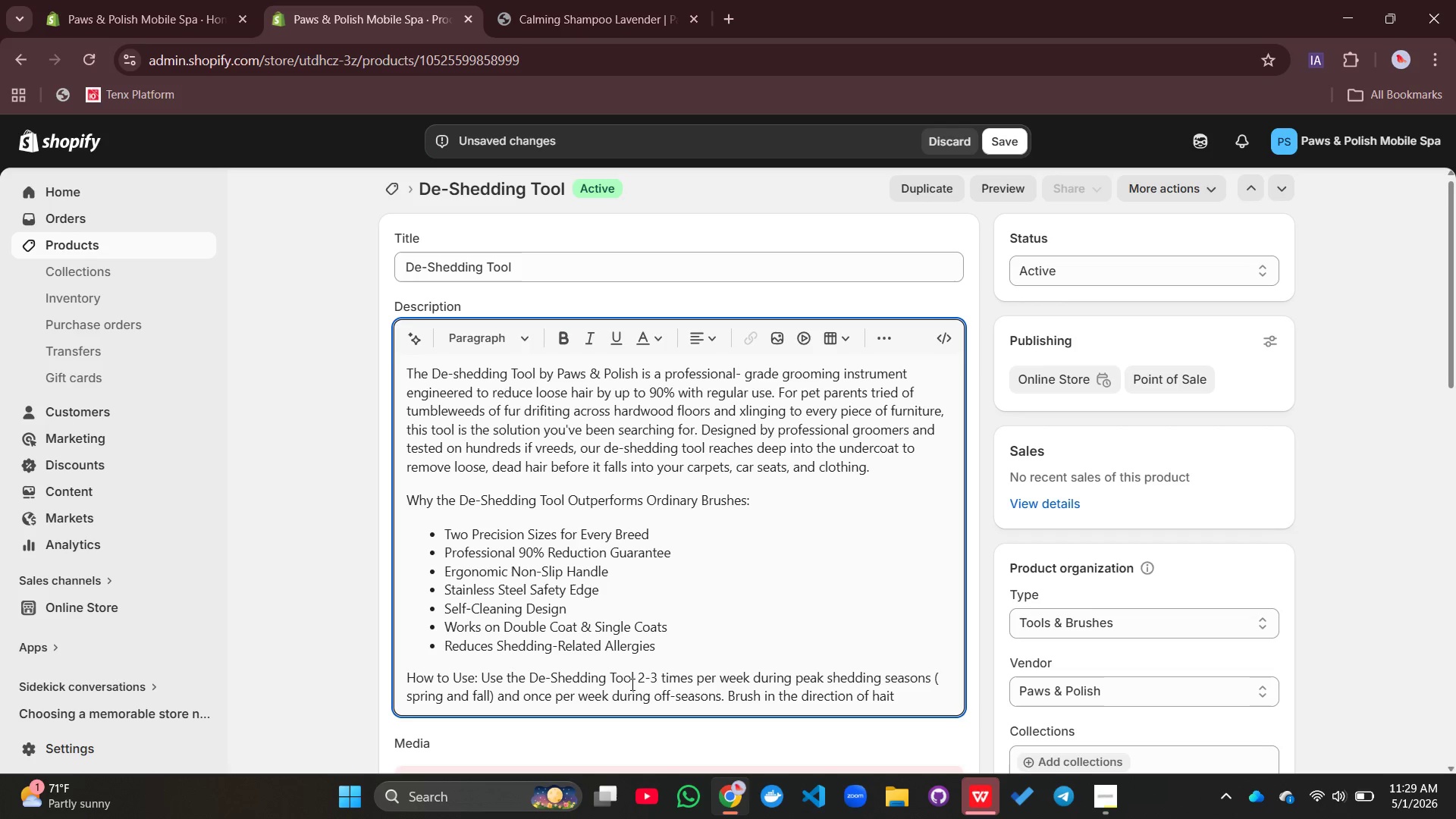 
wait(11.52)
 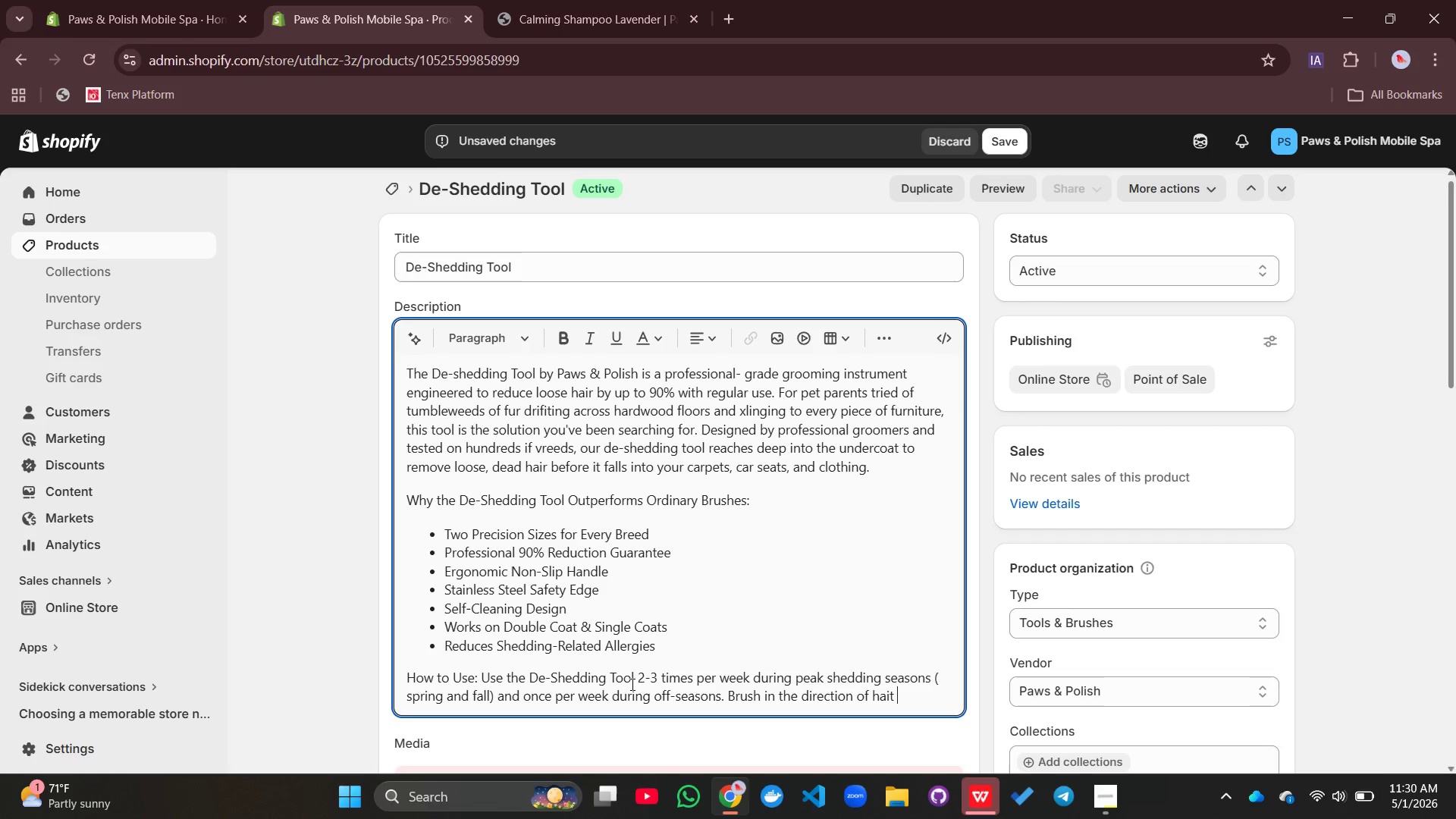 
key(Backspace)
 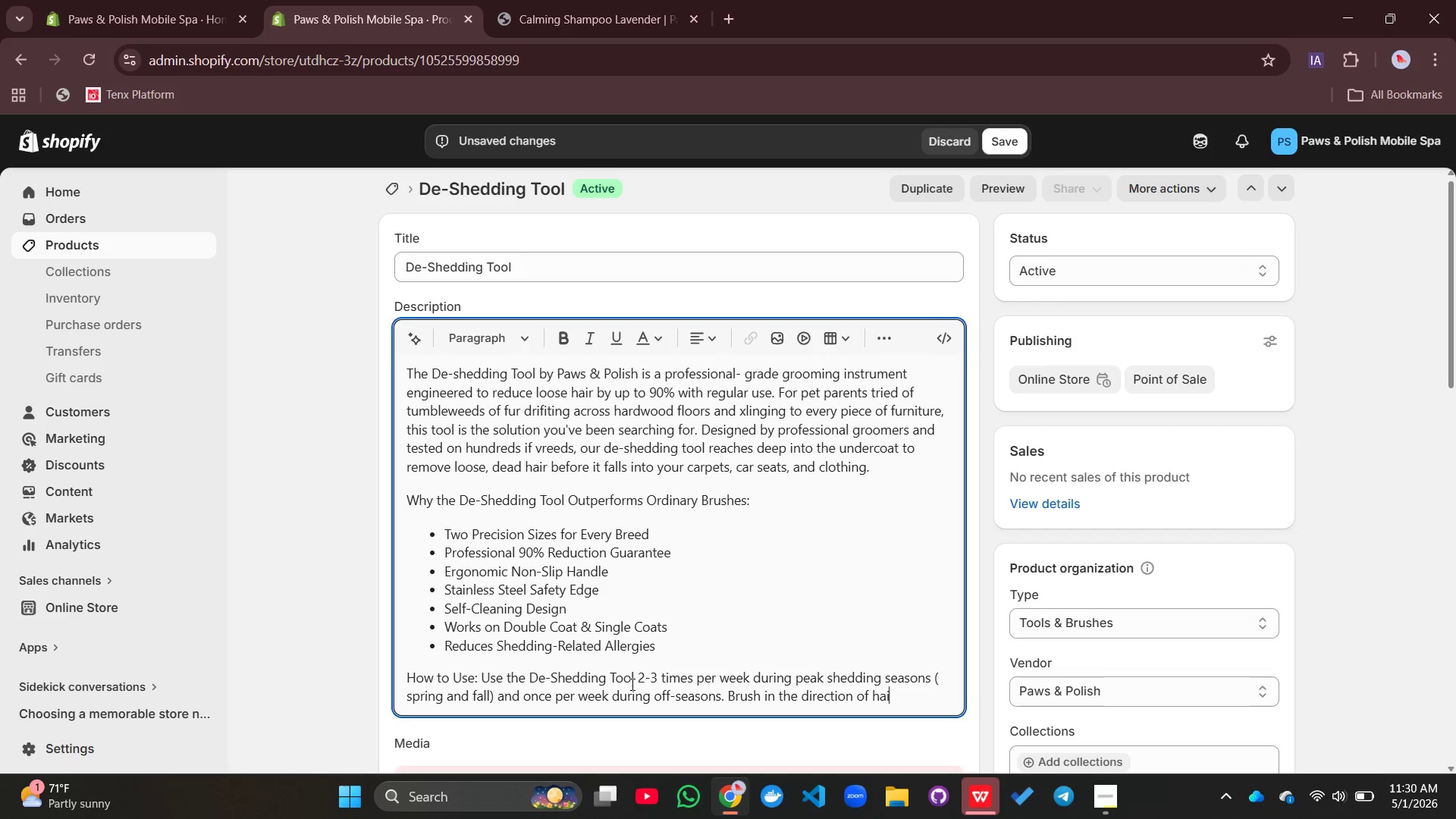 
key(Backspace)
 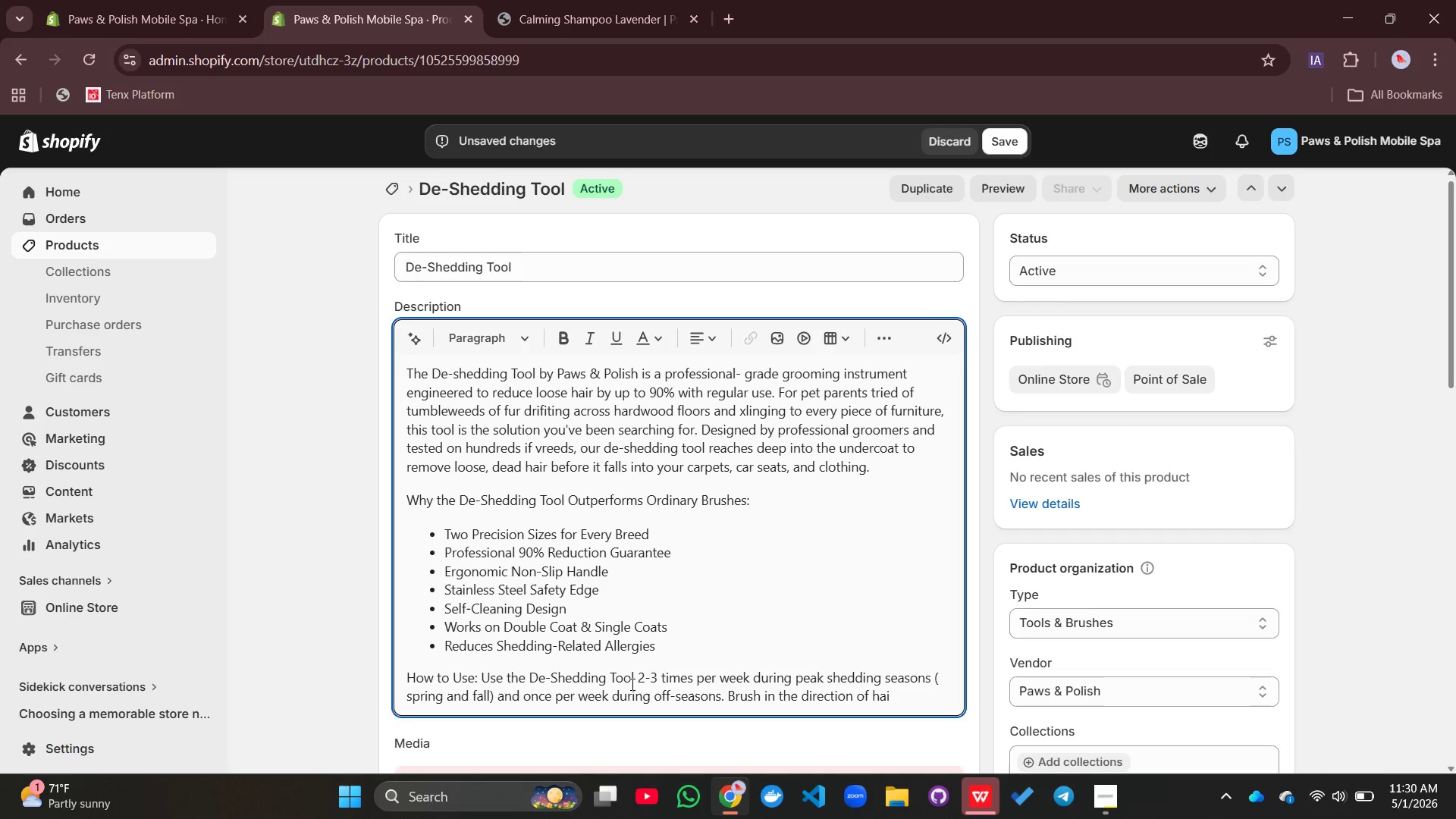 
key(R)
 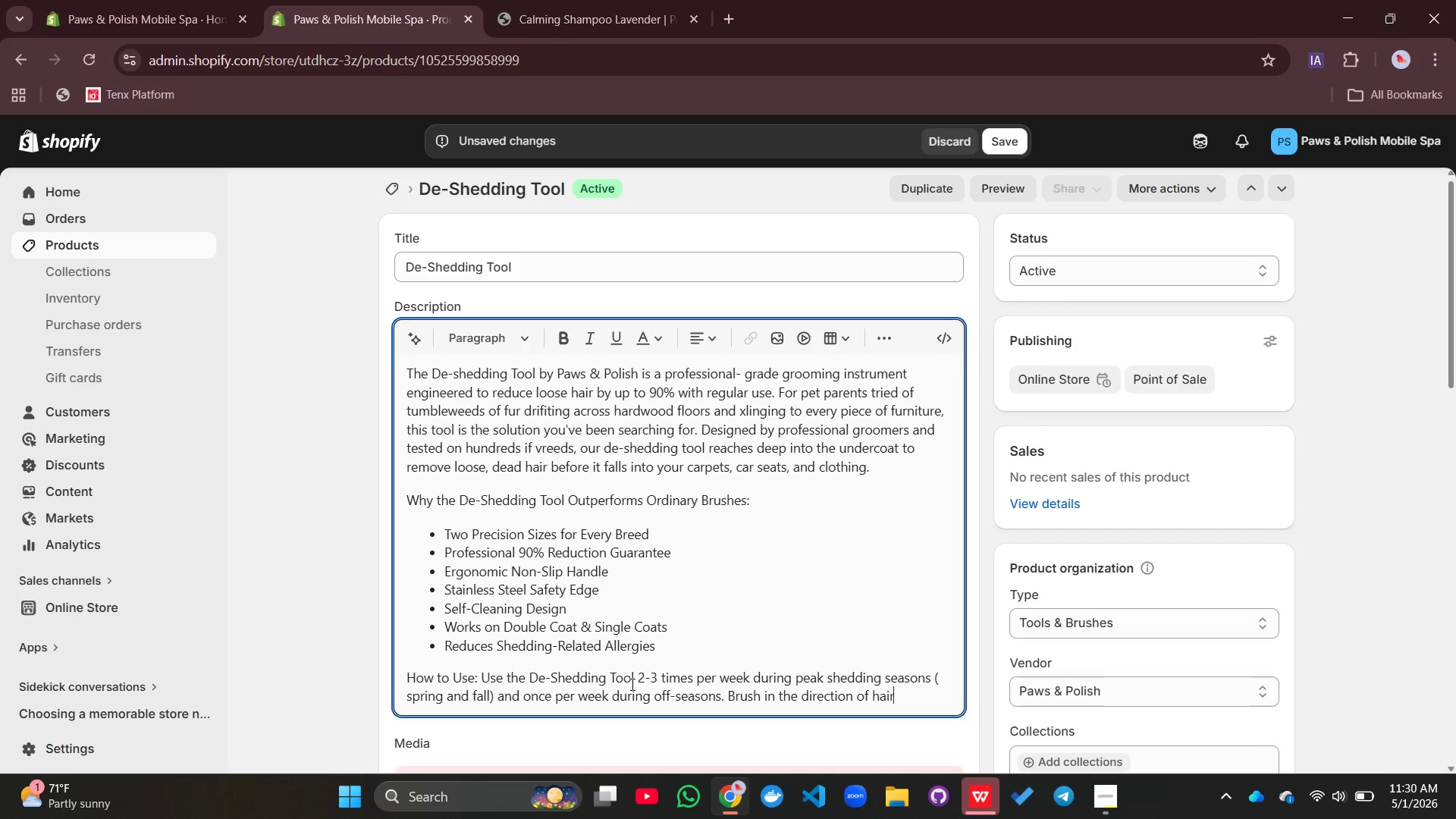 
key(Space)
 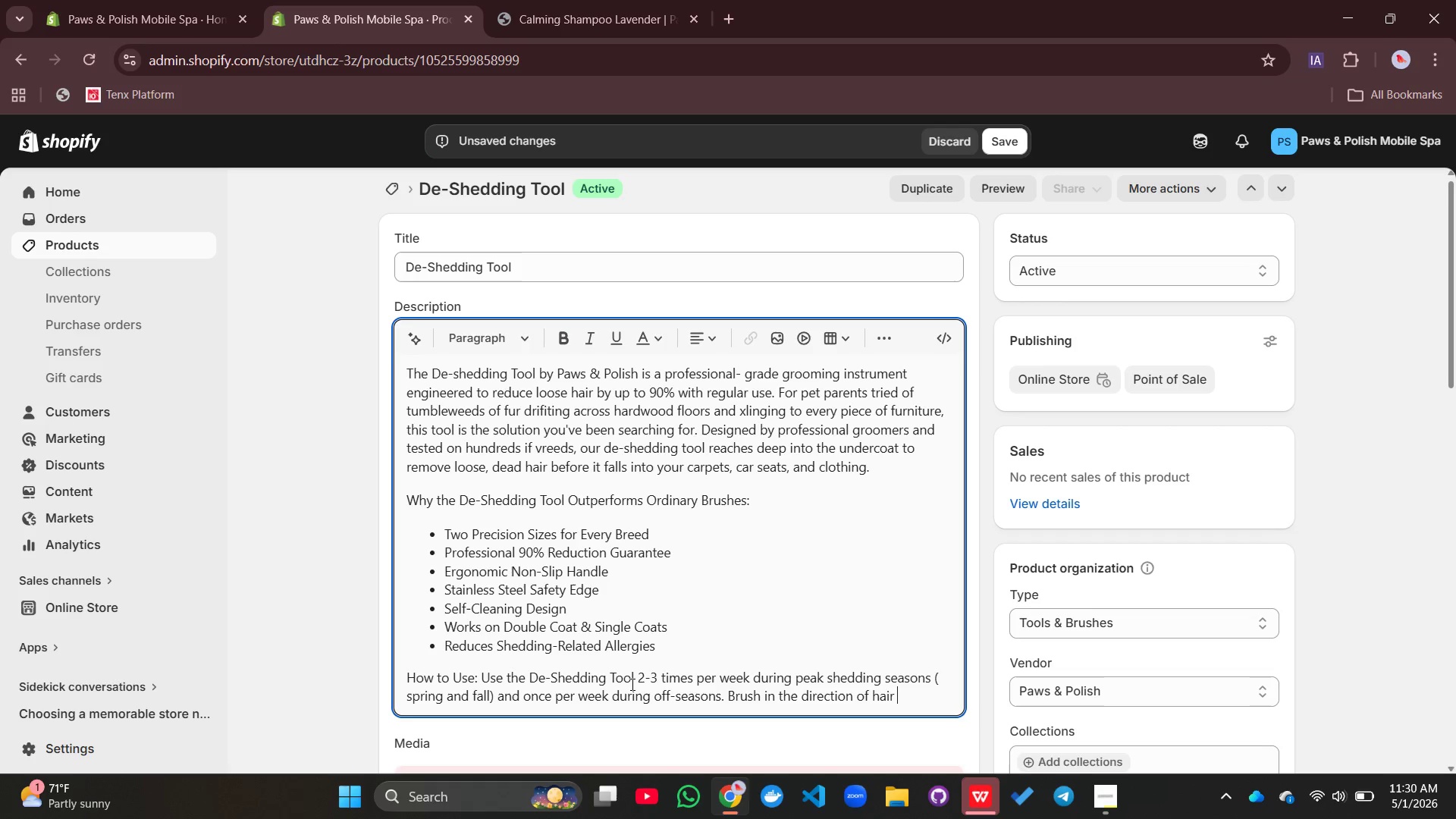 
key(E)
 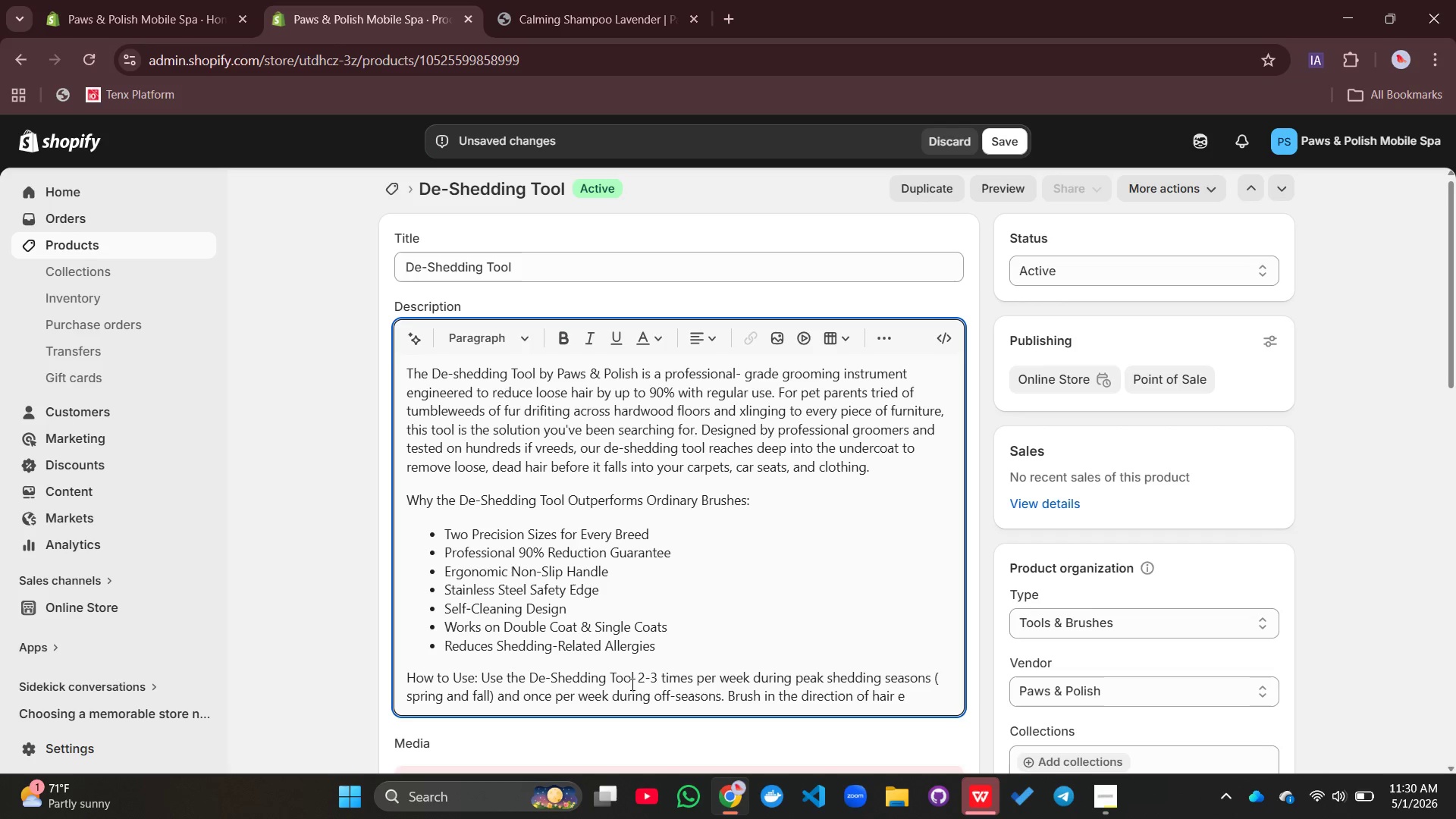 
key(Backspace)
 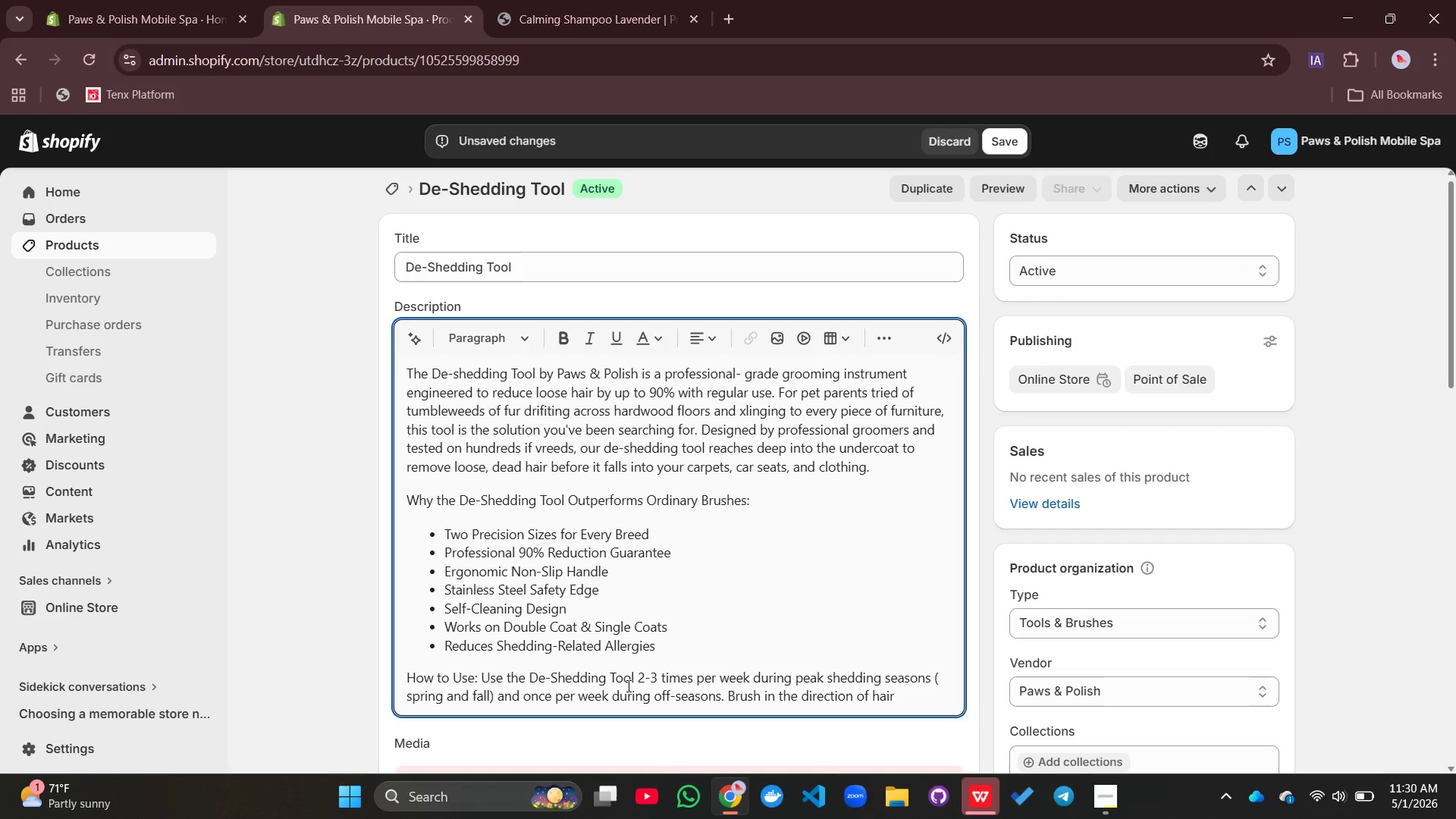 
type(growth )
 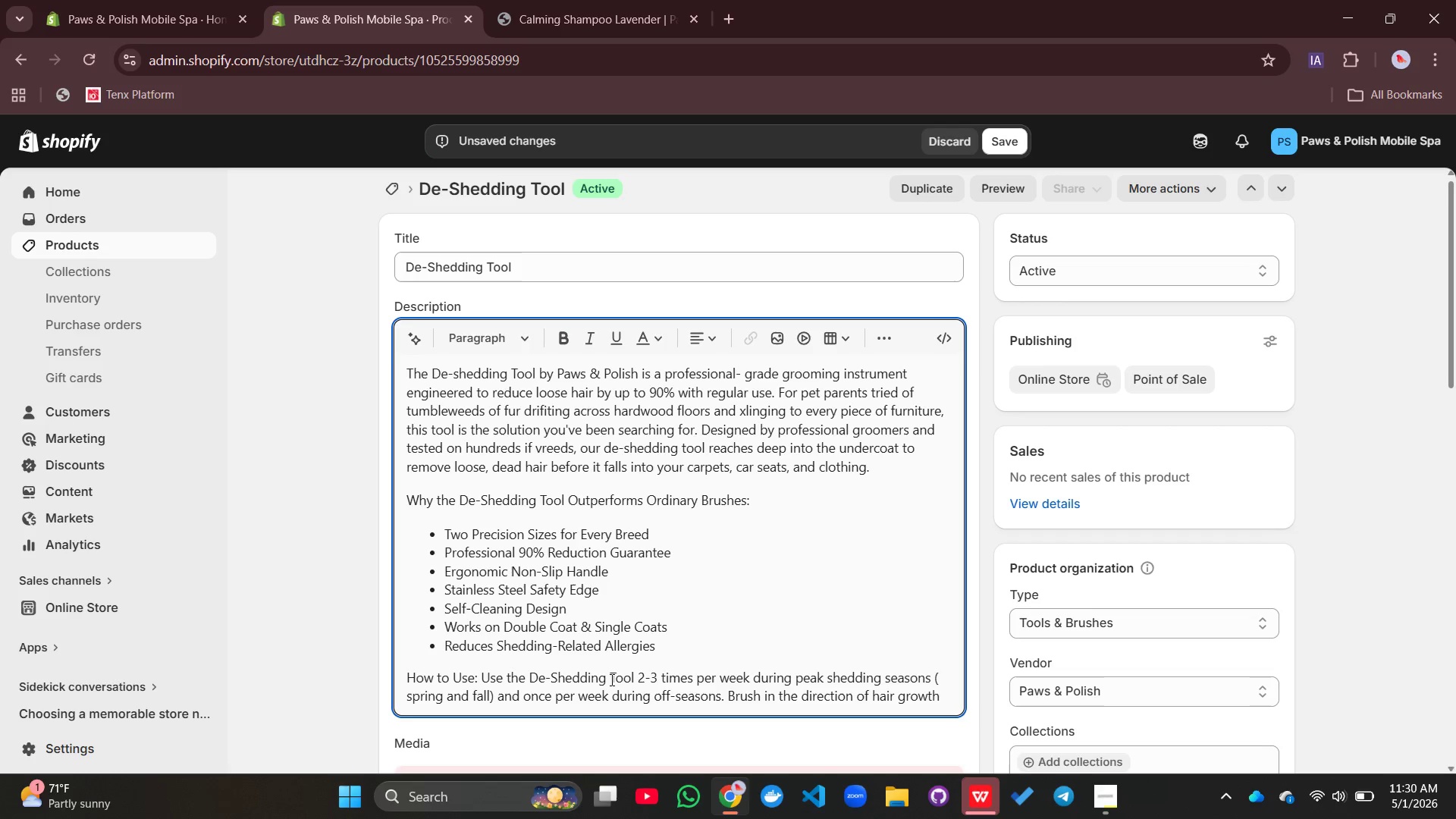 
type(using gentlr)
key(Backspace)
type(e, short strokes. Never apply heavy pressure or go)
 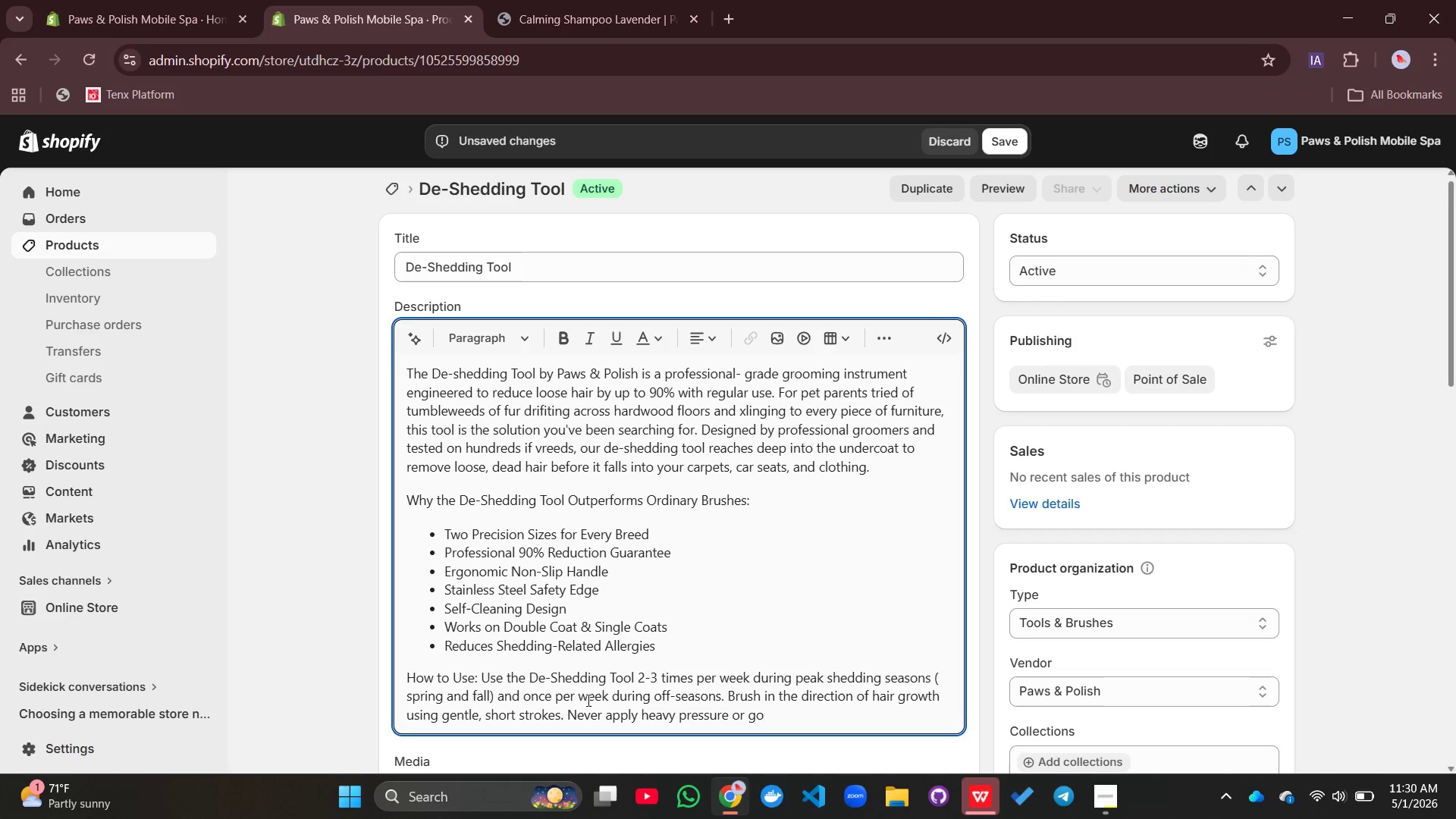 
type( over the same spot repeatdky)
key(Backspace)
key(Backspace)
type(ly )
 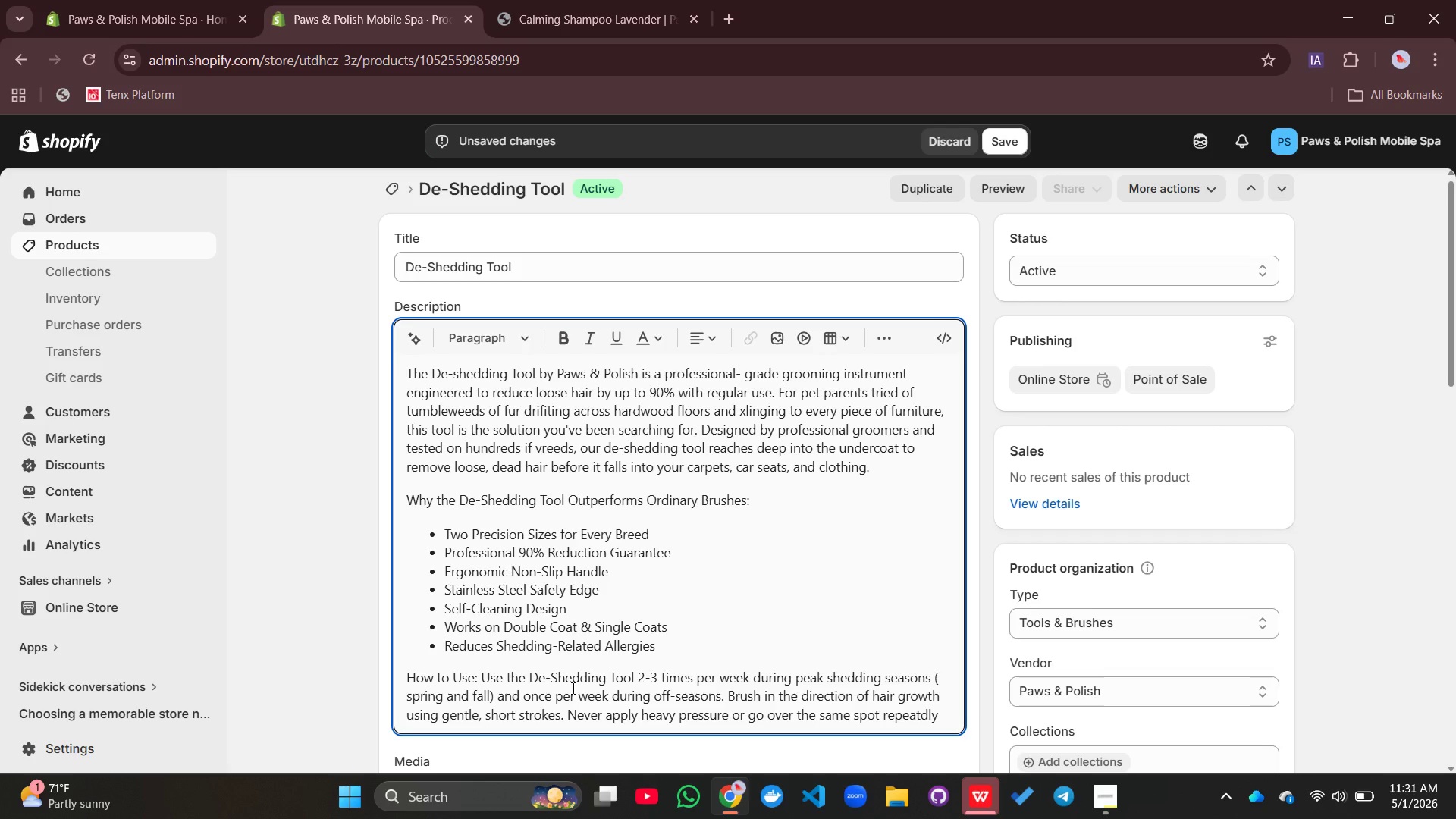 
wait(5.09)
 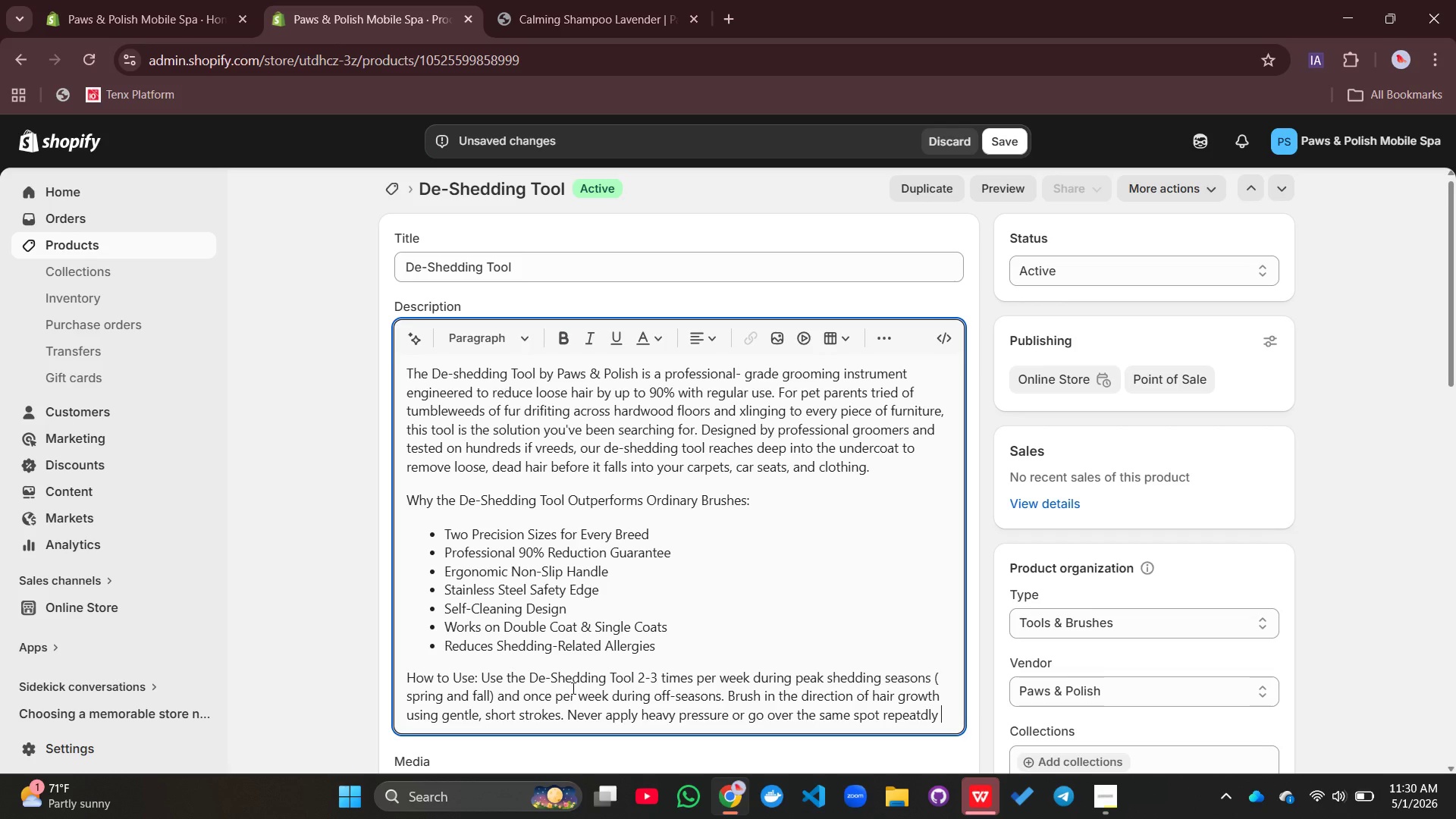 
key(Backspace)
type(. Focus on the back, sides, s)
key(Backspace)
type(chest, and thighs - avoid bony area like the spine , elbows and hips)
 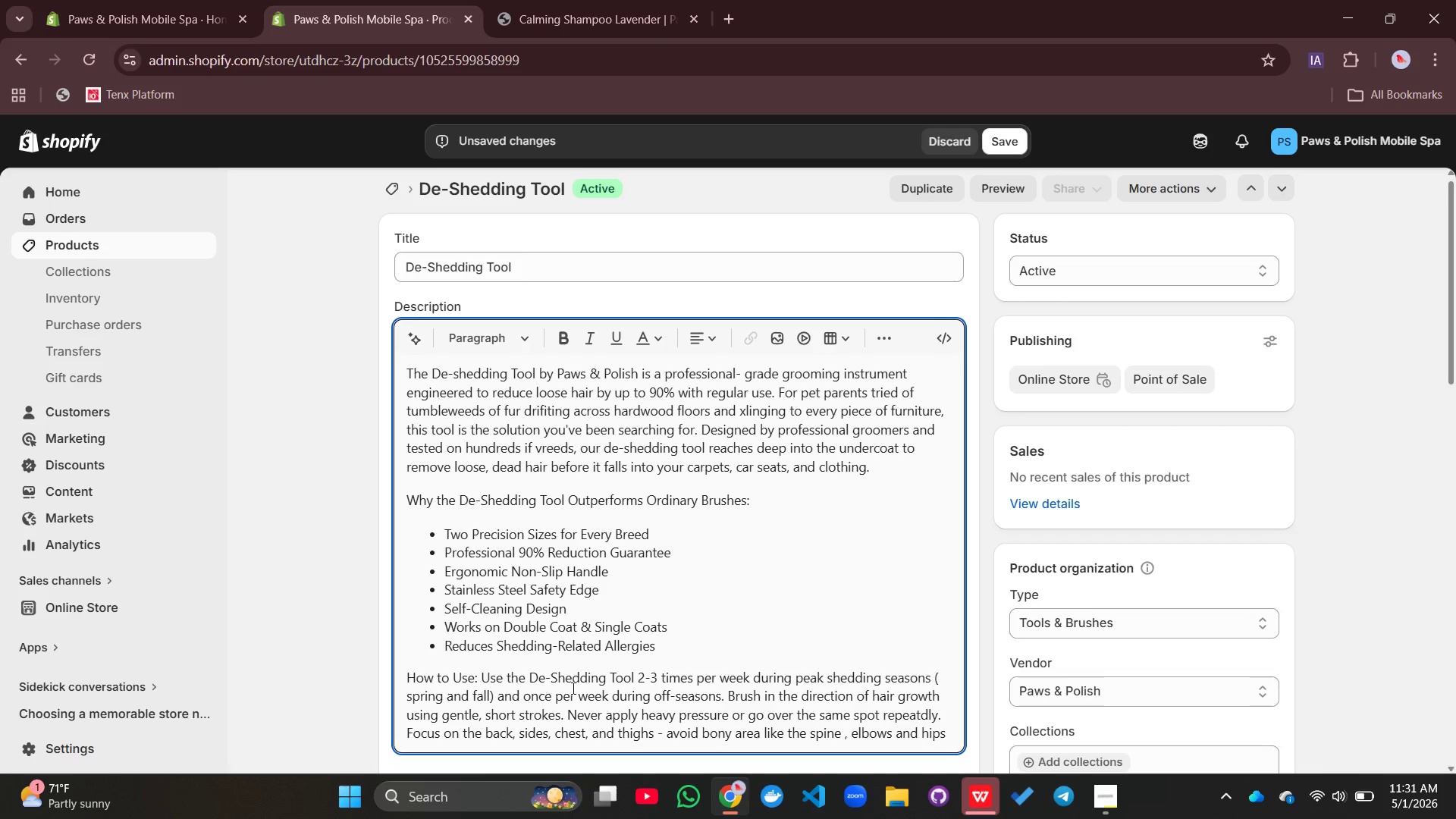 
key(ArrowLeft)
 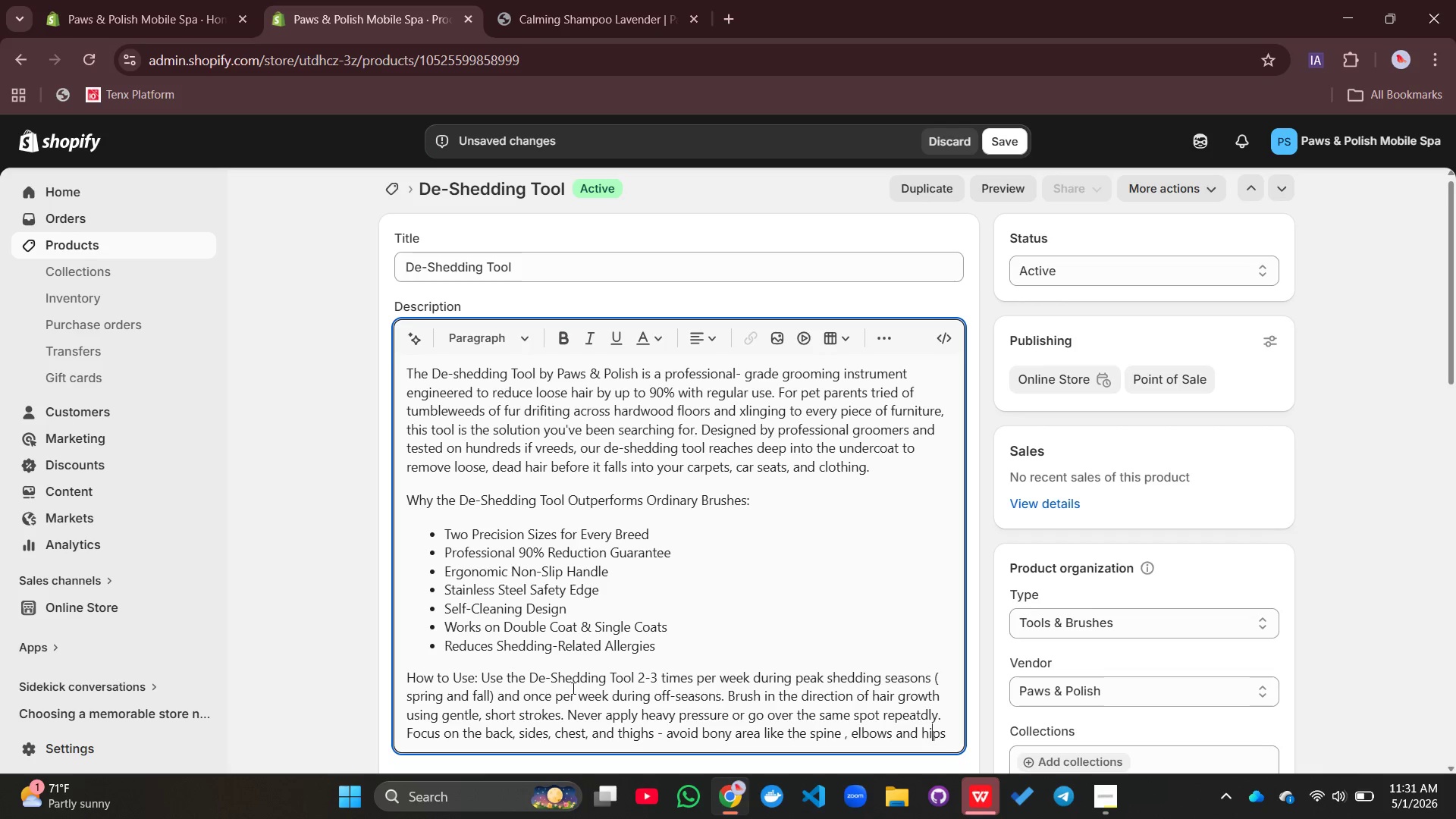 
key(ArrowLeft)
 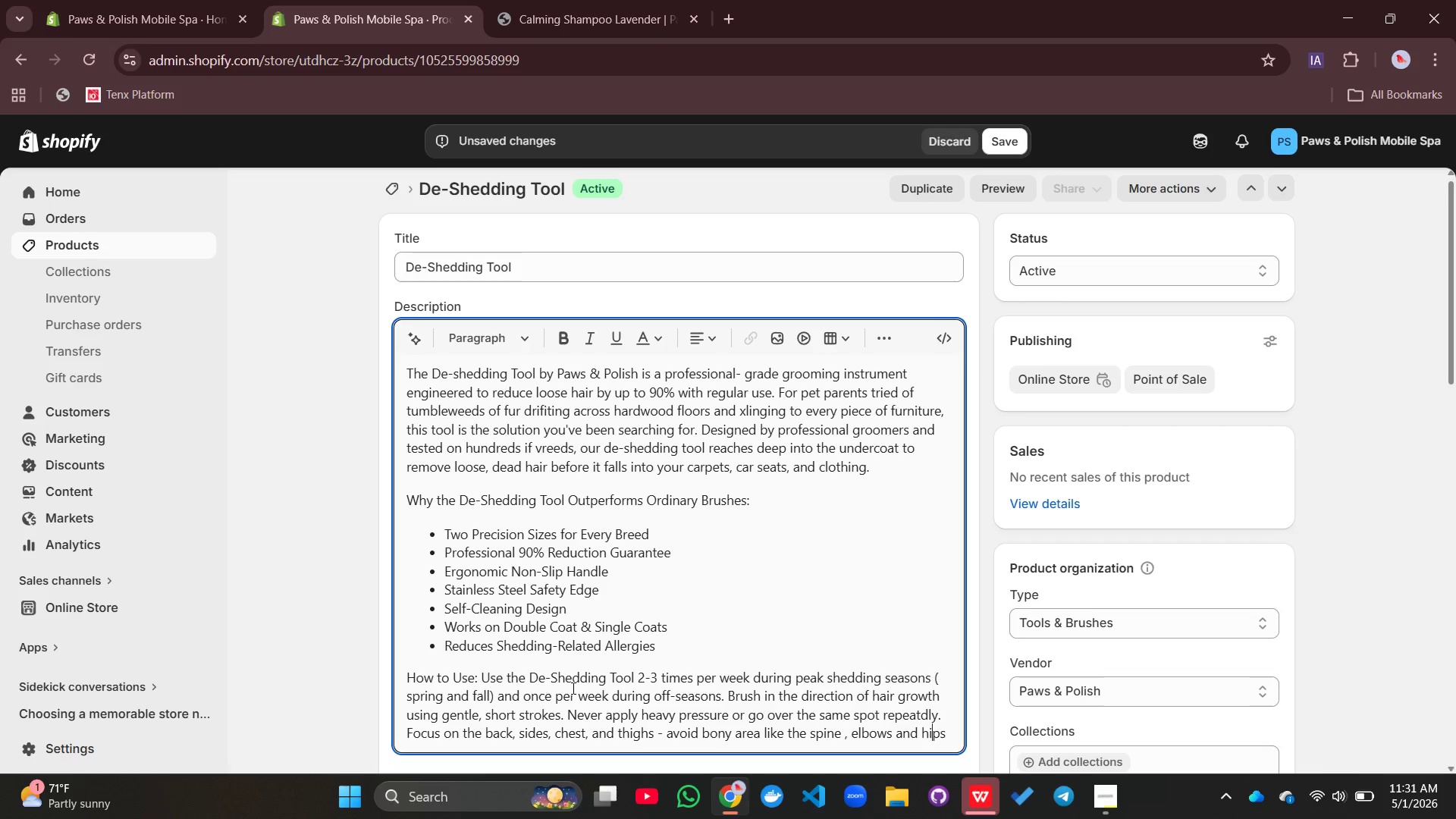 
key(ArrowLeft)
 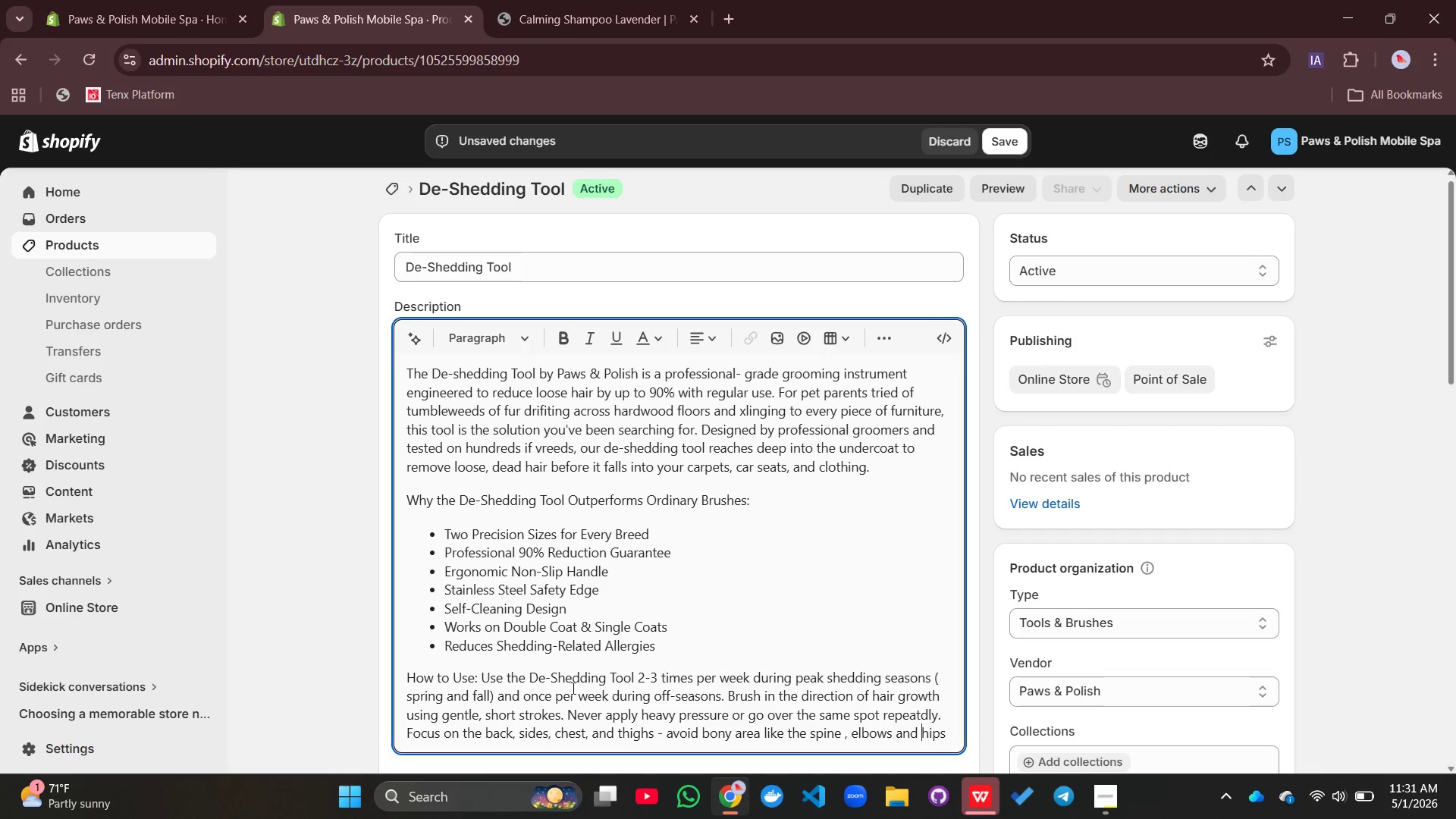 
key(ArrowLeft)
 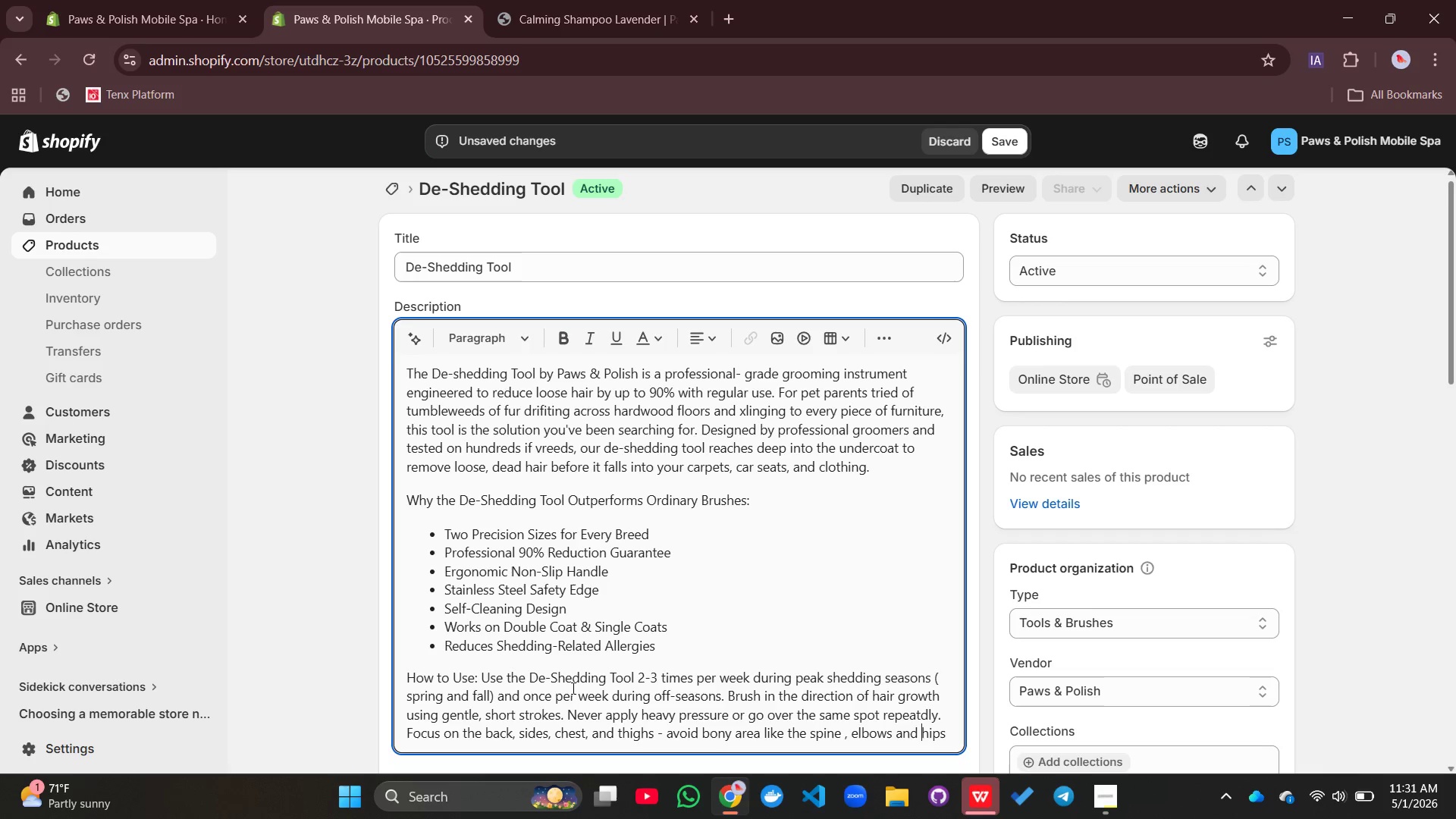 
key(ArrowLeft)
 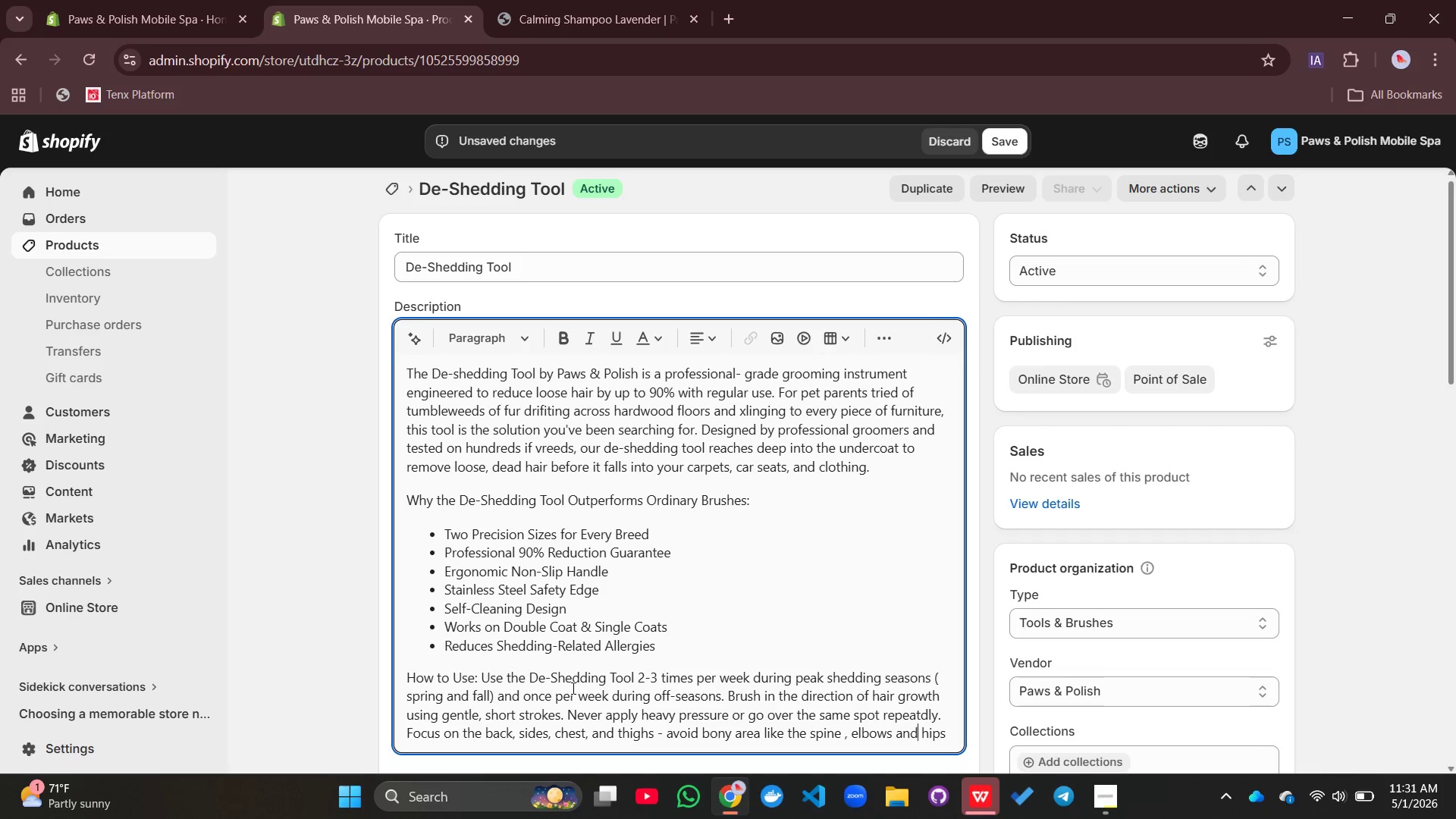 
key(ArrowLeft)
 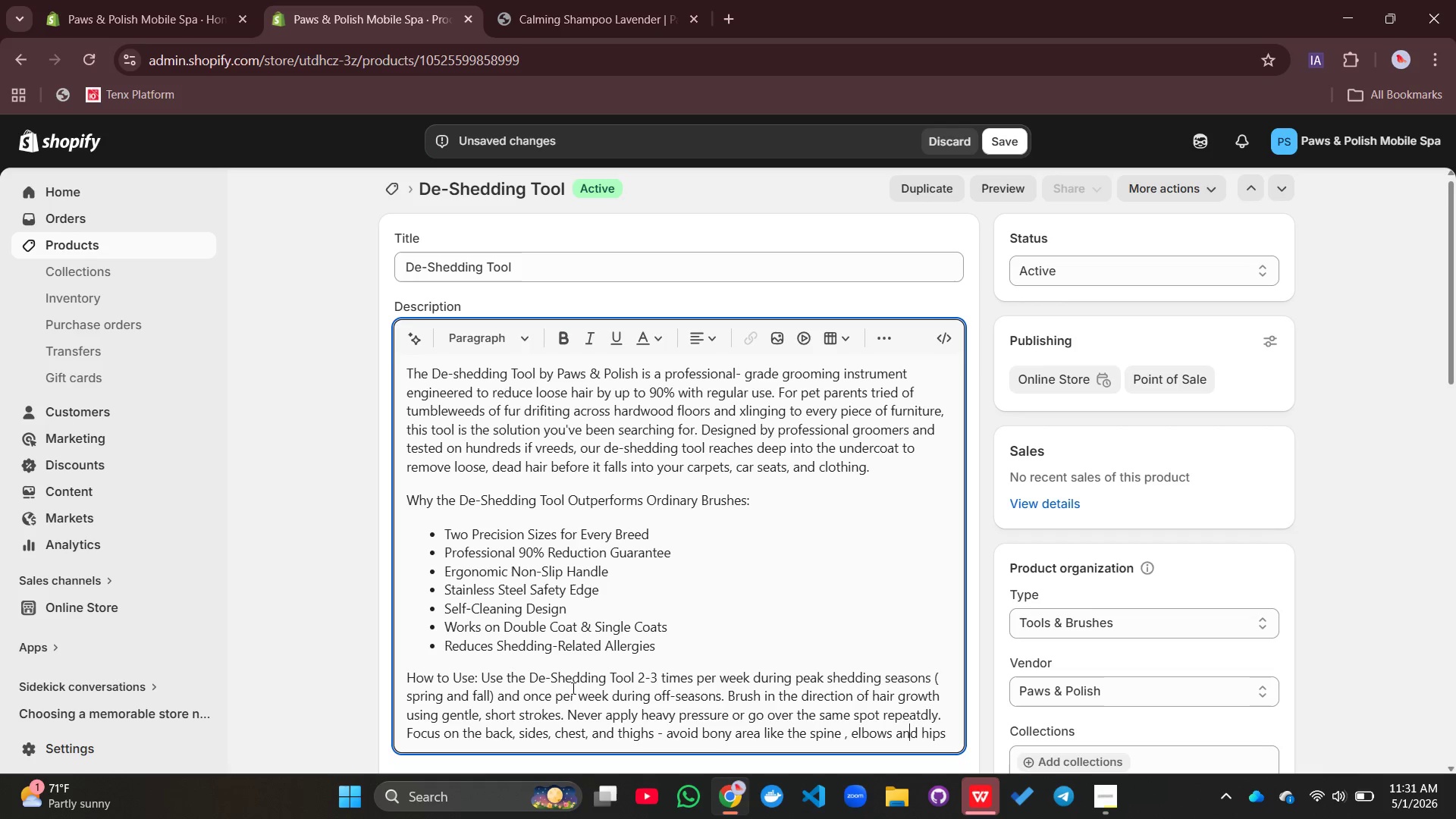 
key(ArrowLeft)
 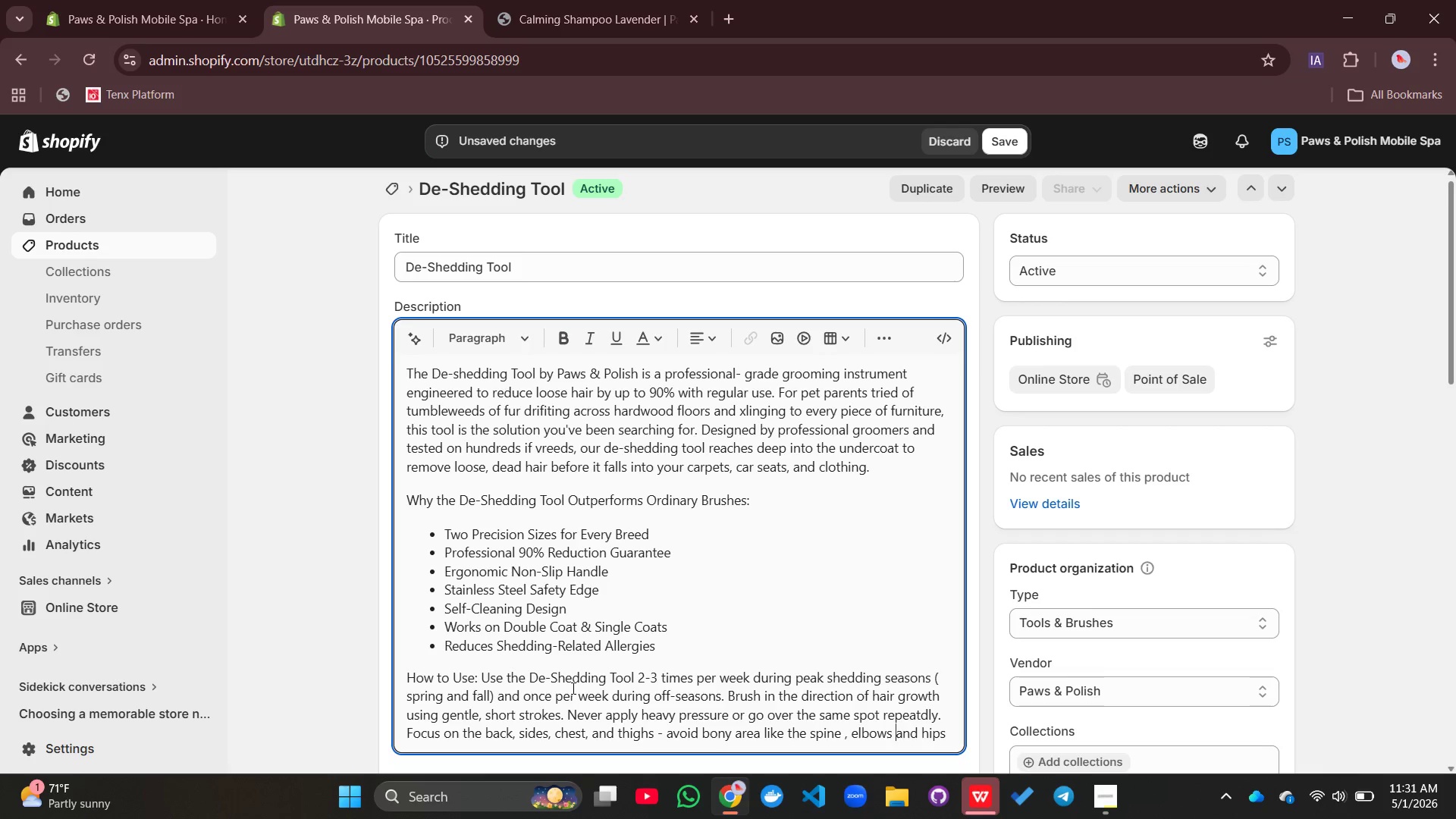 
key(ArrowLeft)
 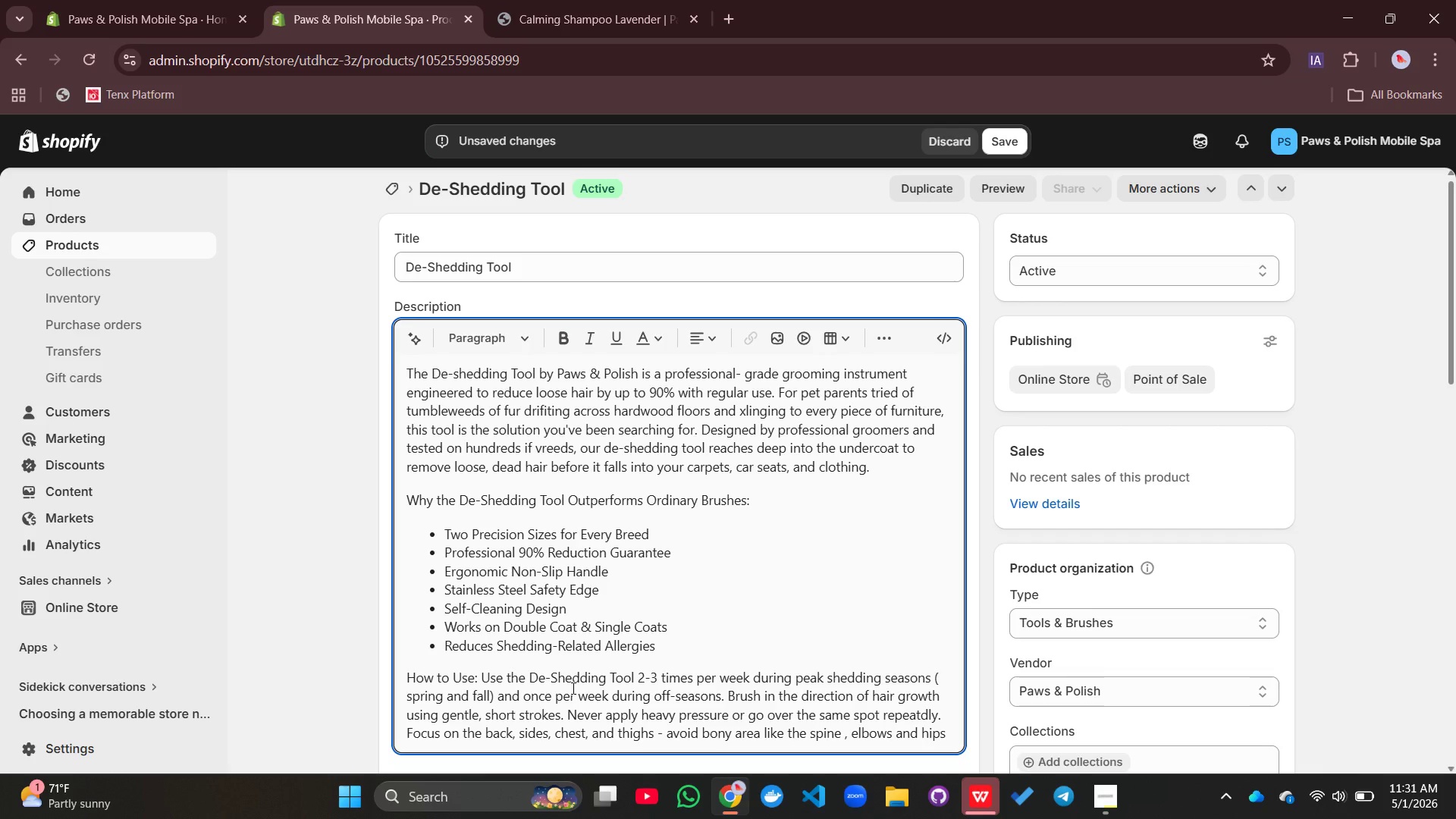 
key(ArrowLeft)
 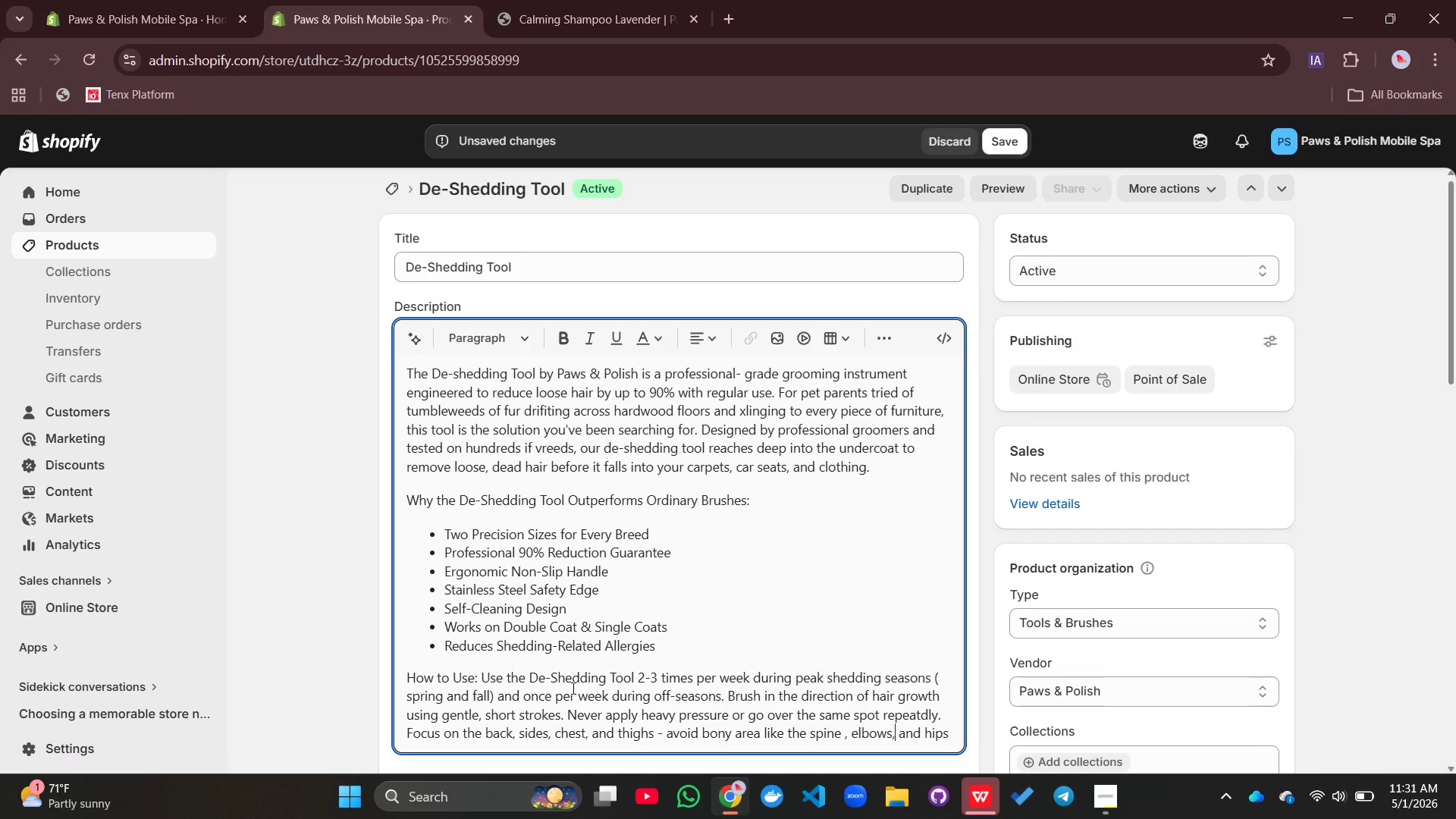 
key(Comma)
 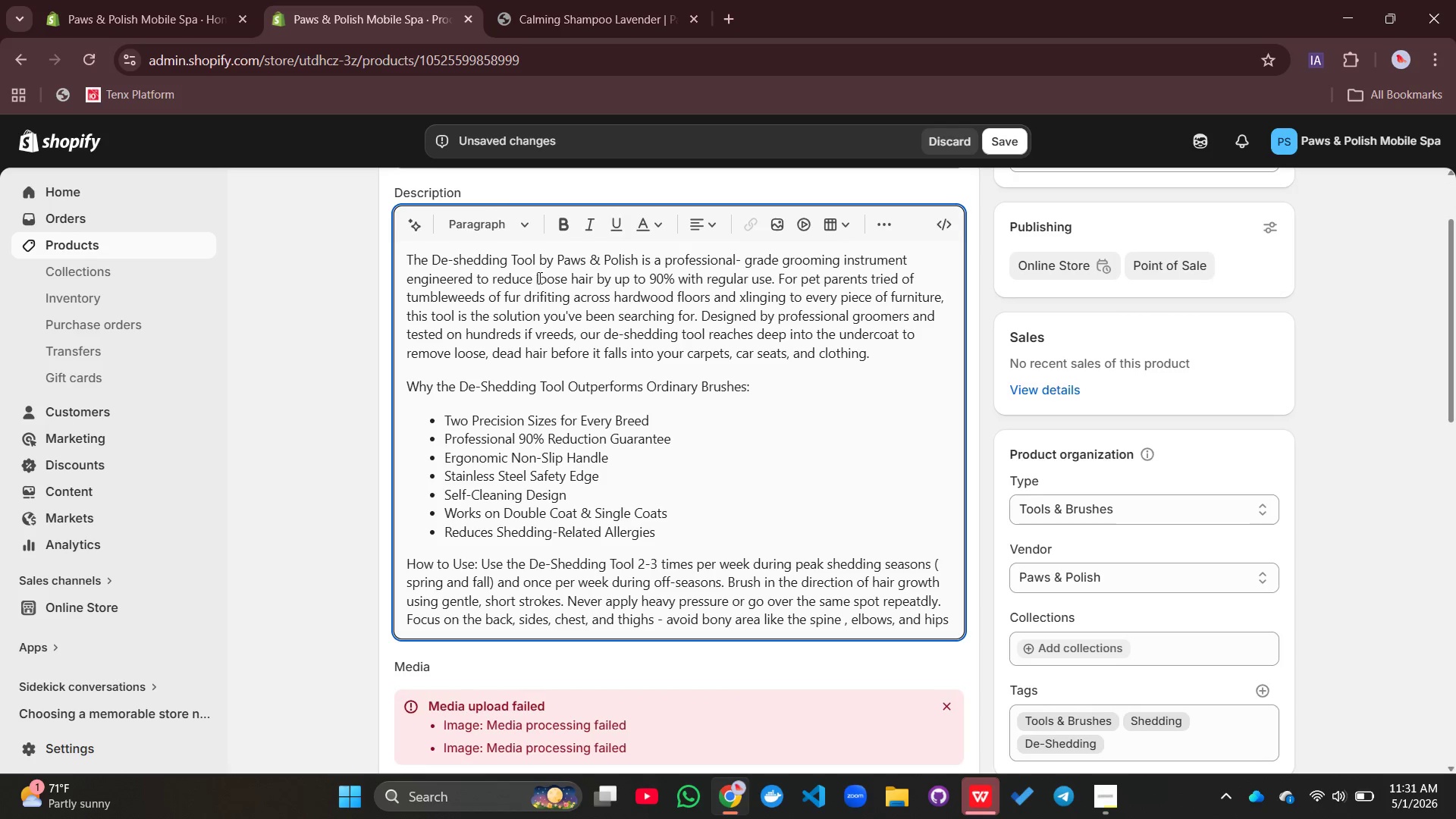 
left_click_drag(start_coordinate=[537, 261], to_coordinate=[431, 256])
 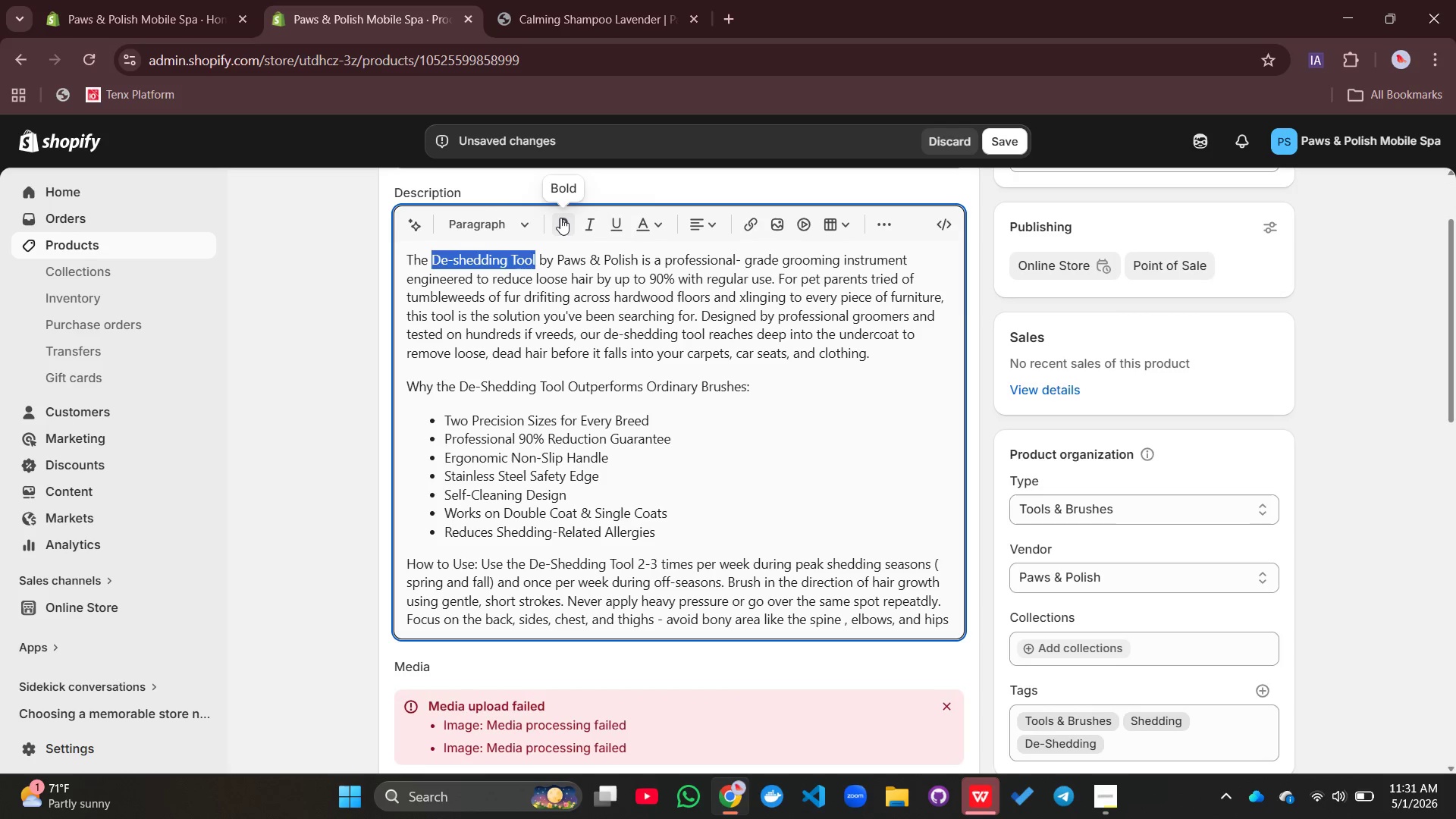 
left_click([560, 218])
 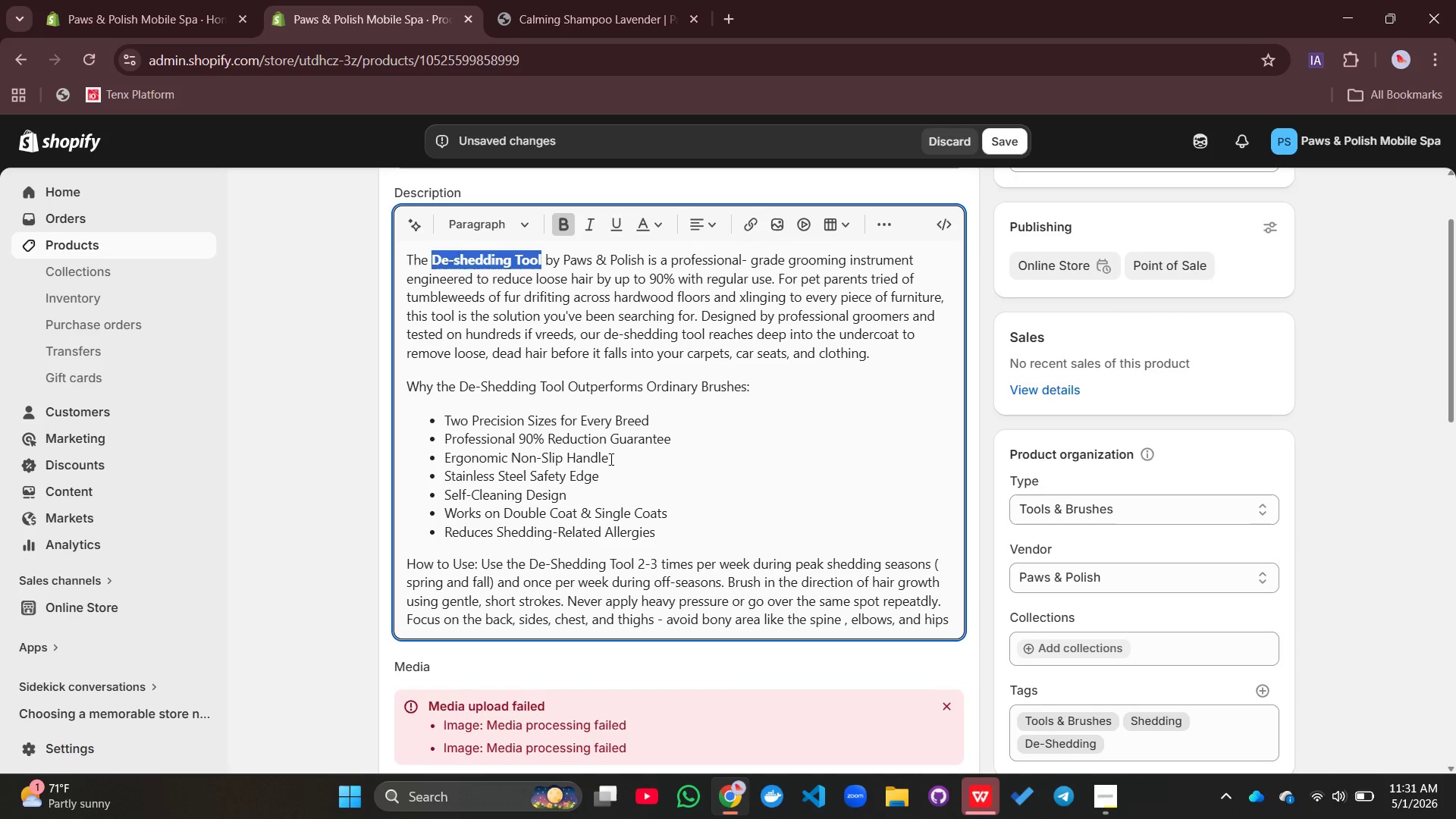 
left_click([610, 459])
 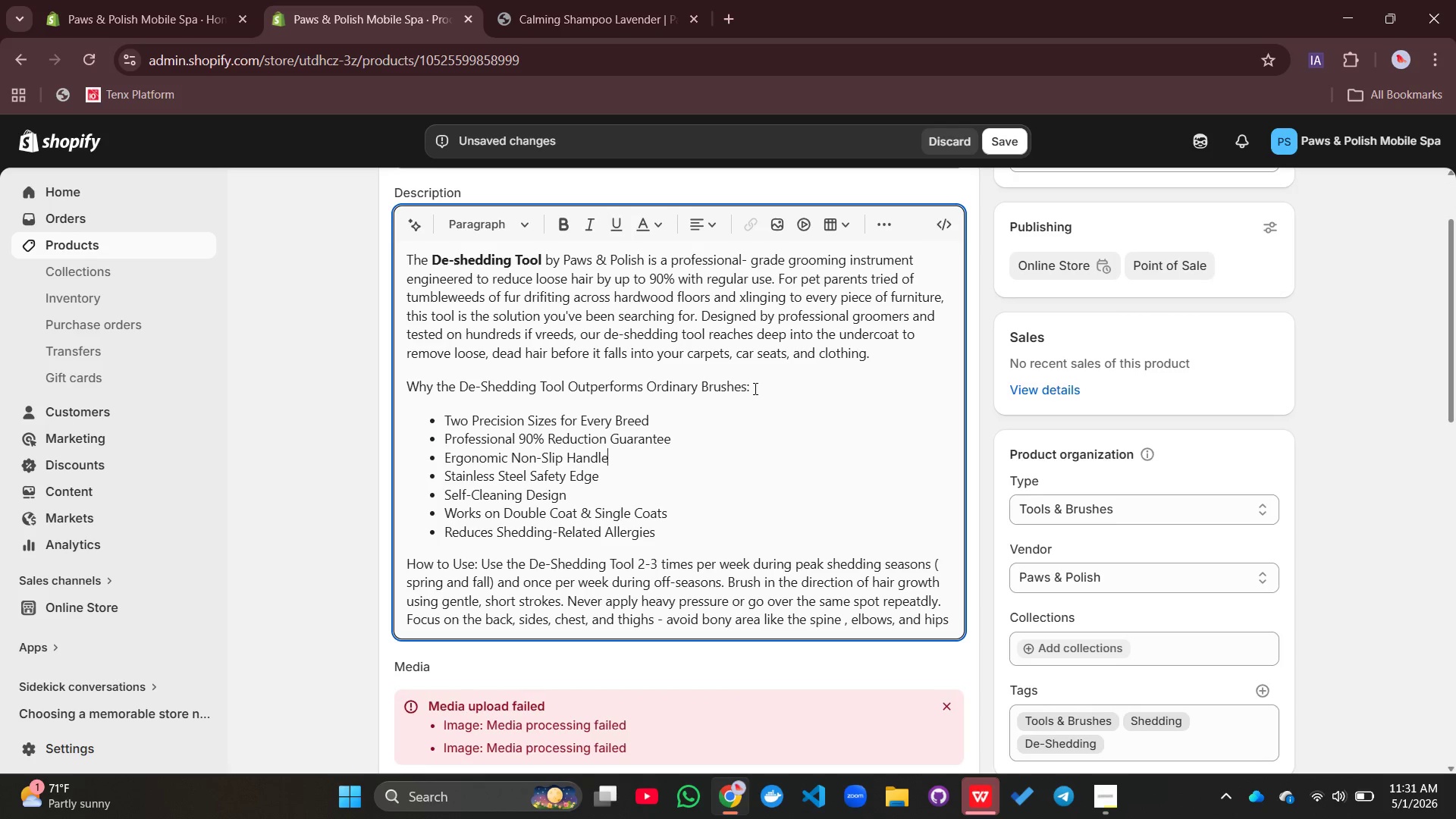 
left_click_drag(start_coordinate=[751, 392], to_coordinate=[397, 378])
 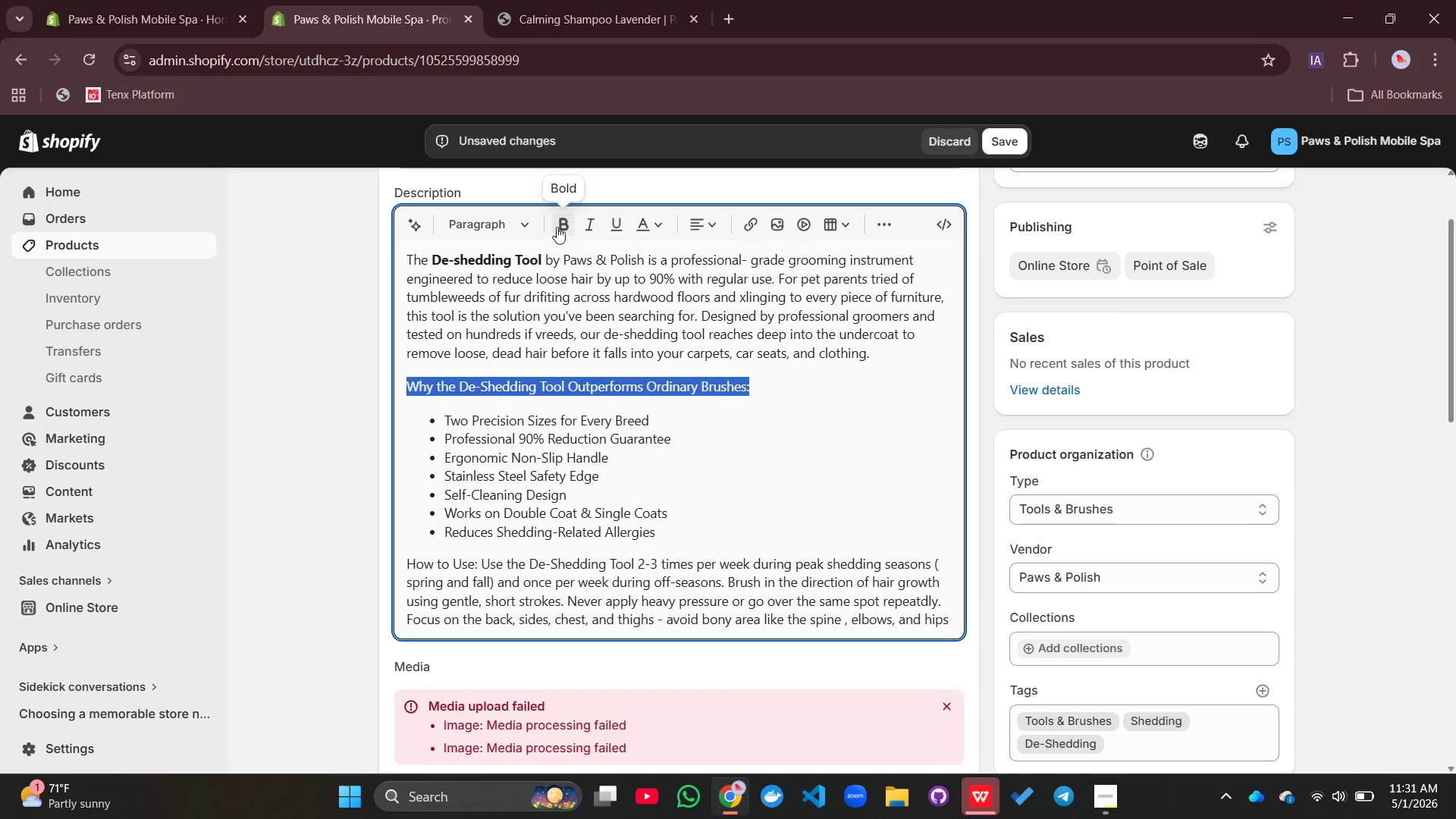 
left_click([558, 224])
 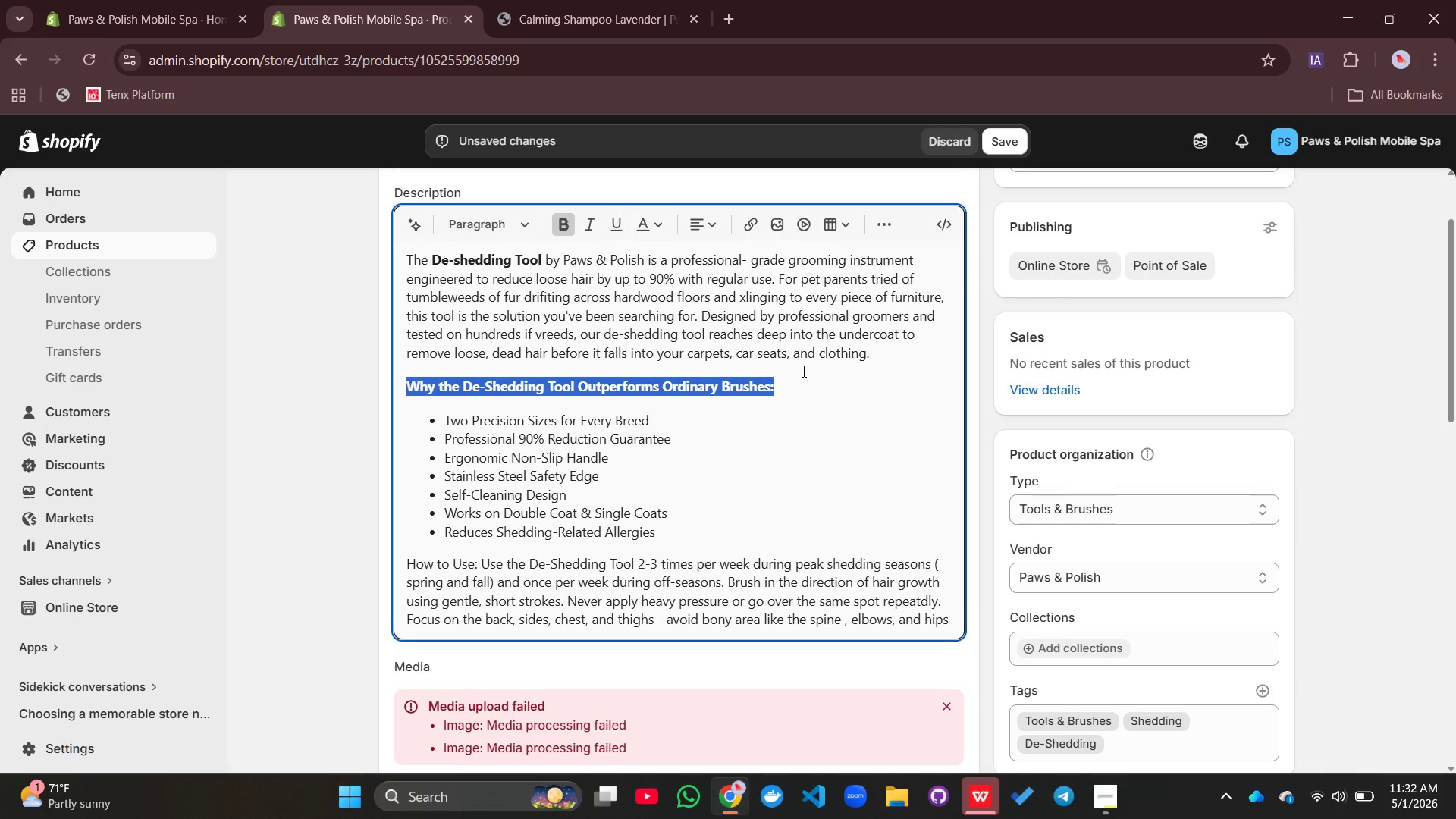 
left_click([811, 371])
 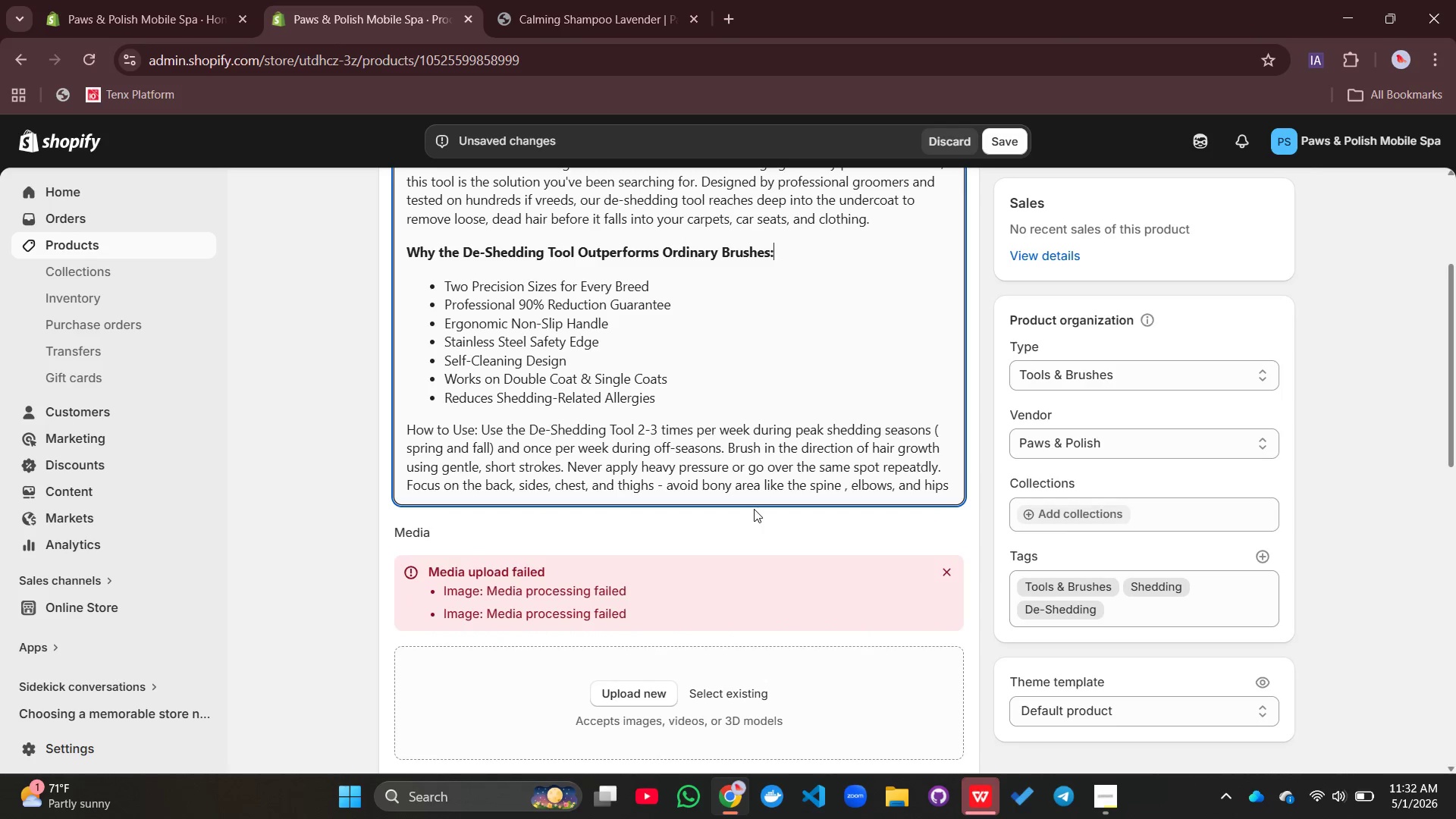 
wait(7.28)
 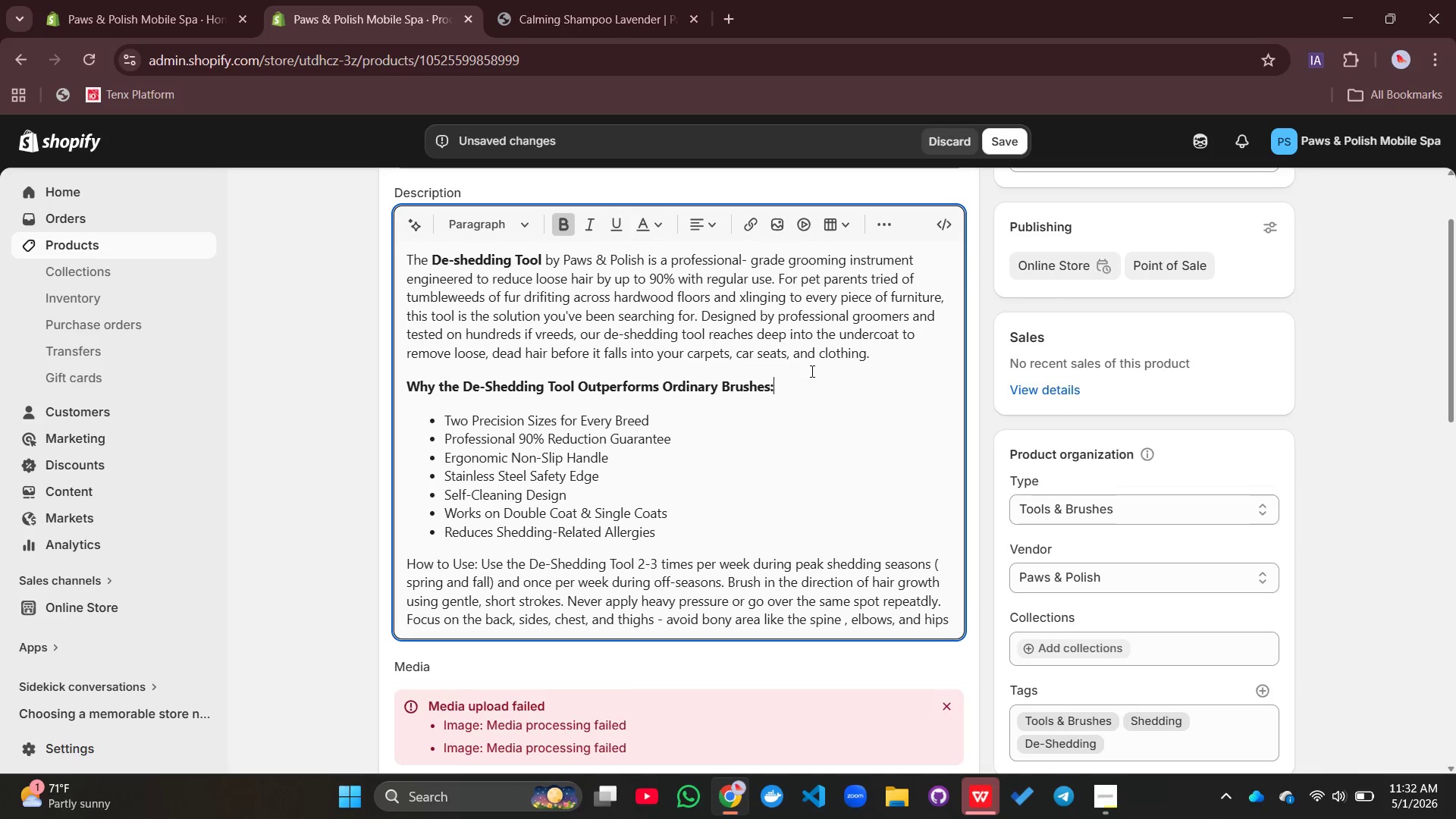 
left_click_drag(start_coordinate=[476, 431], to_coordinate=[405, 427])
 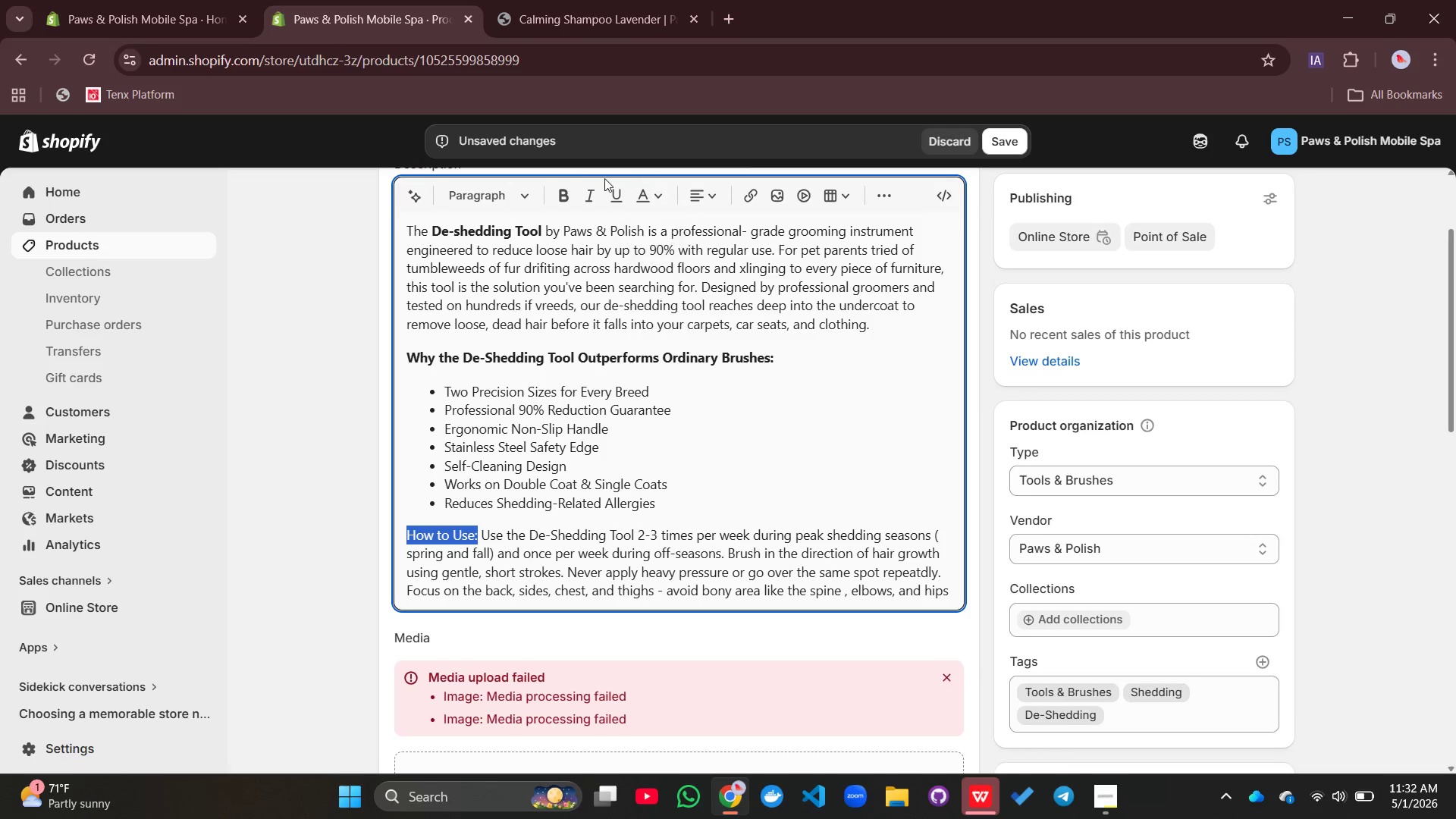 
left_click([563, 192])
 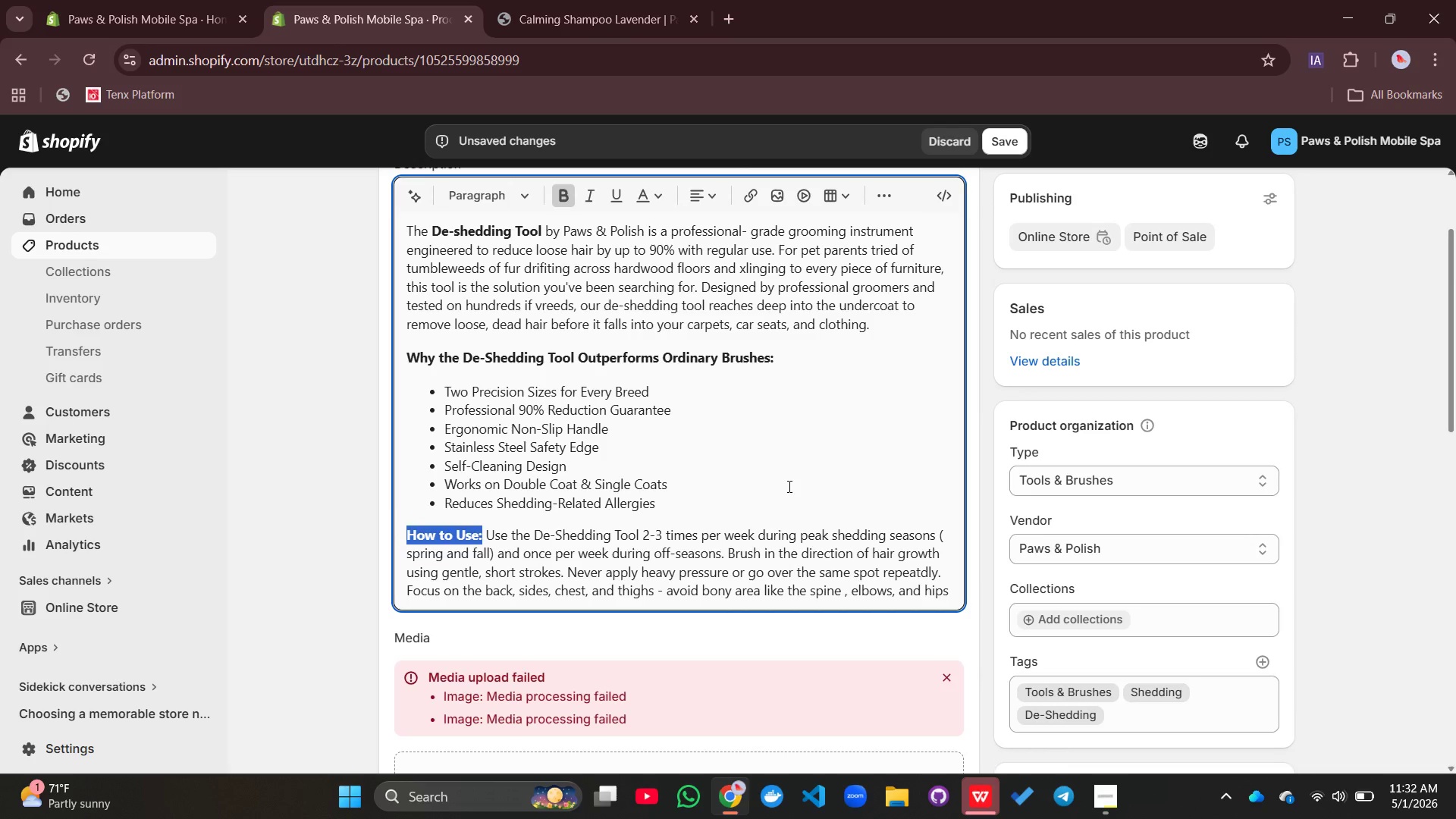 
left_click([788, 486])
 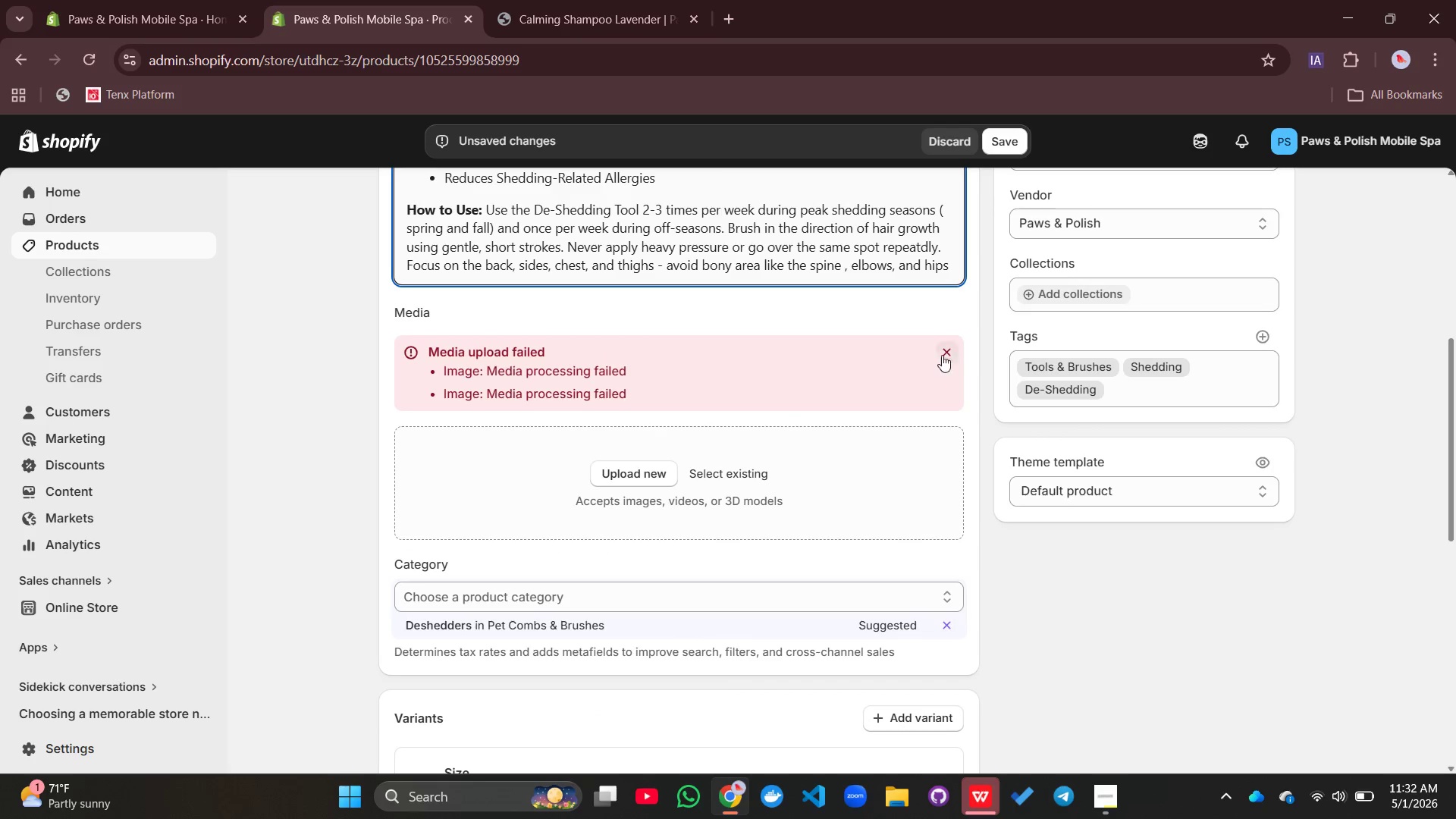 
left_click([948, 347])
 